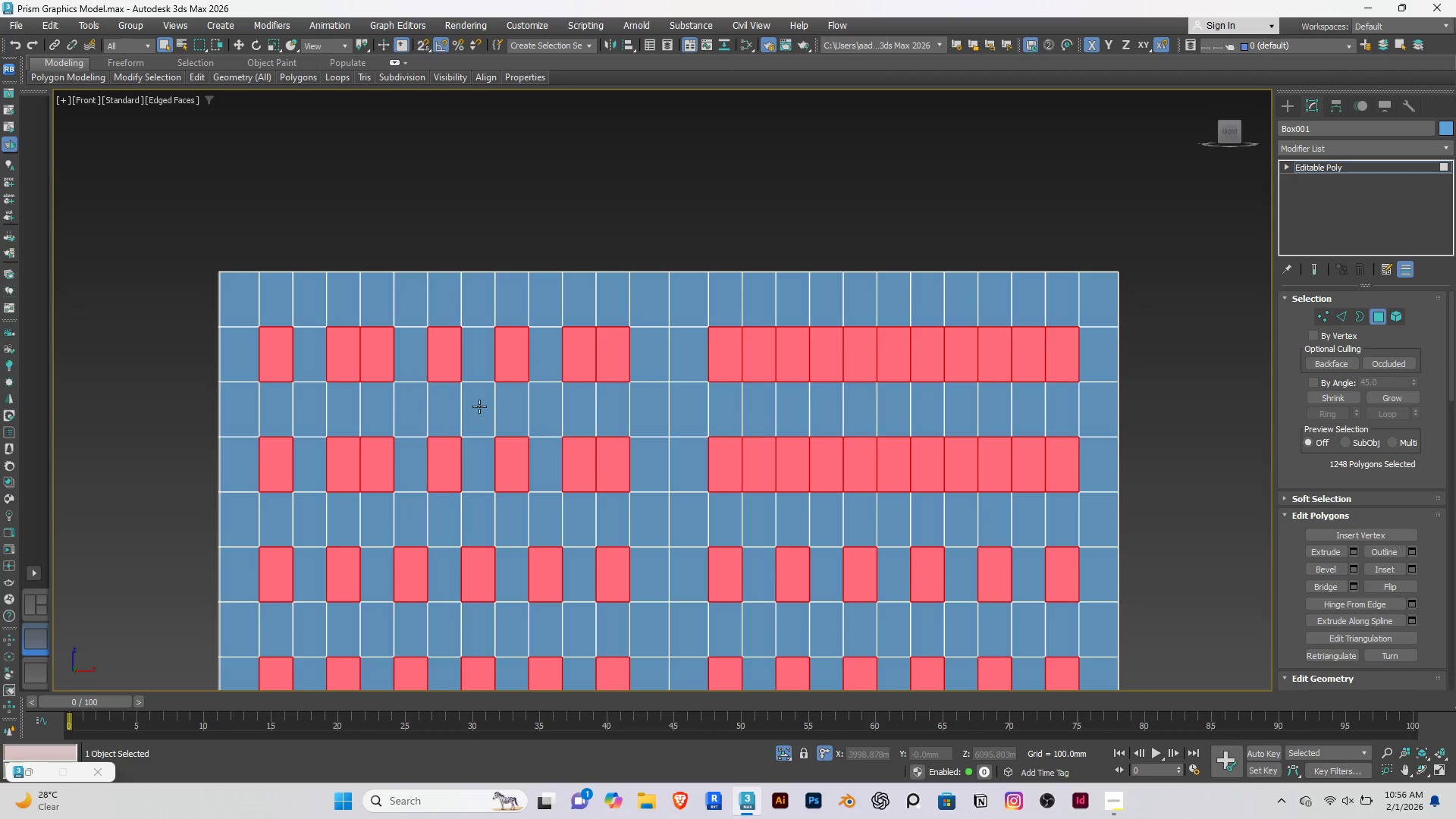 
hold_key(key=AltRight, duration=3.89)
 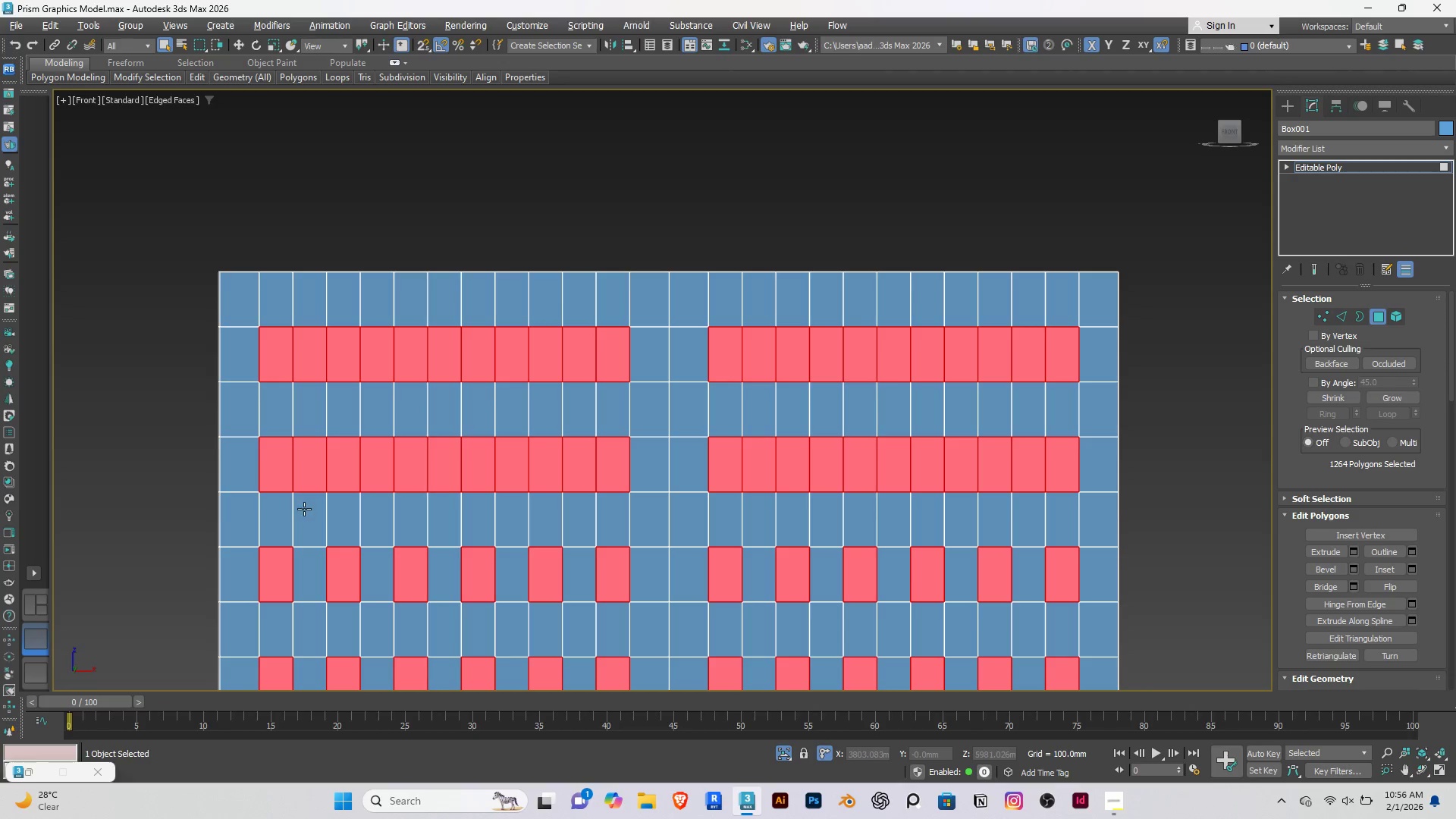 
key(Control+Z)
 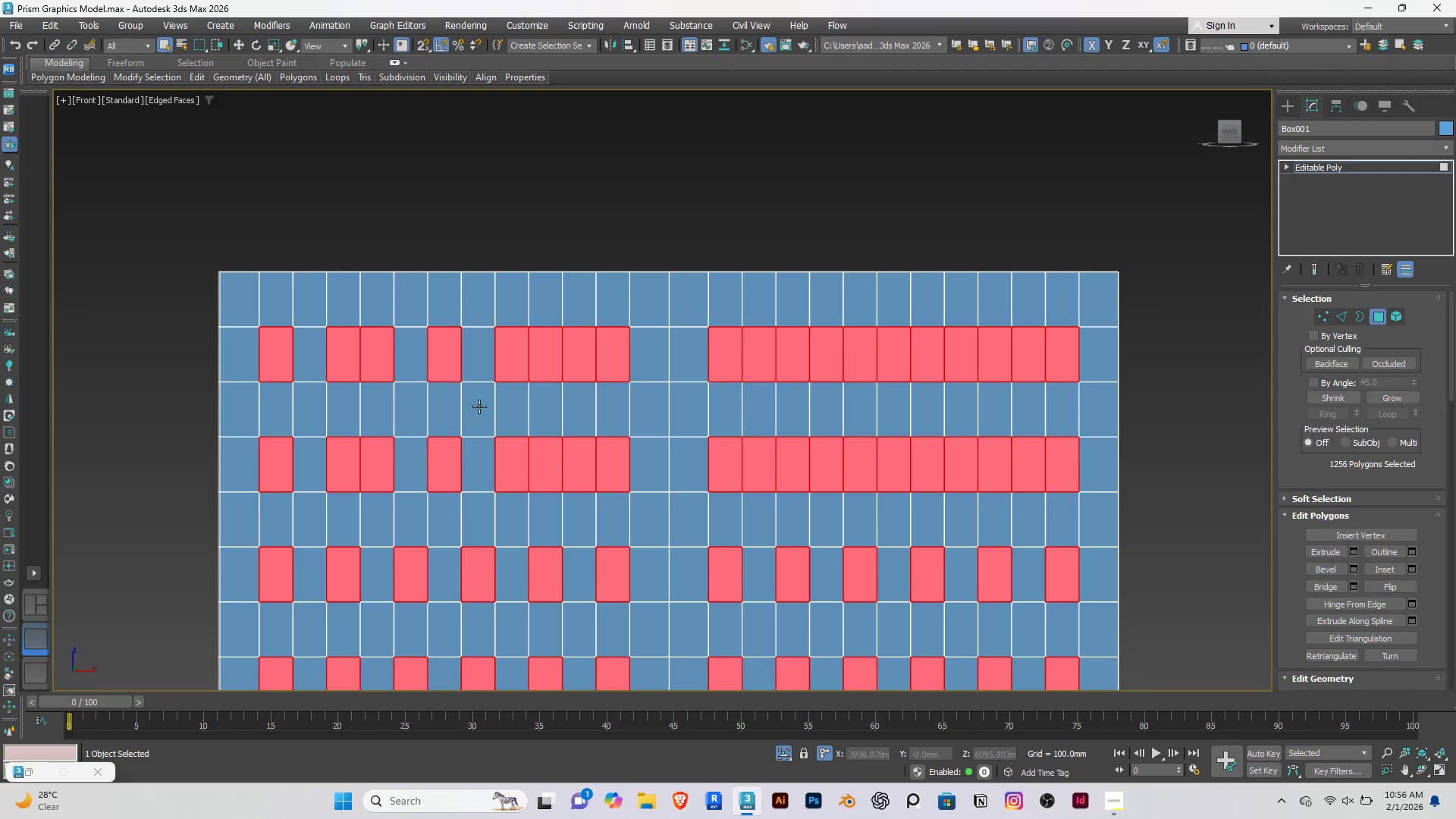 
key(Control+Z)
 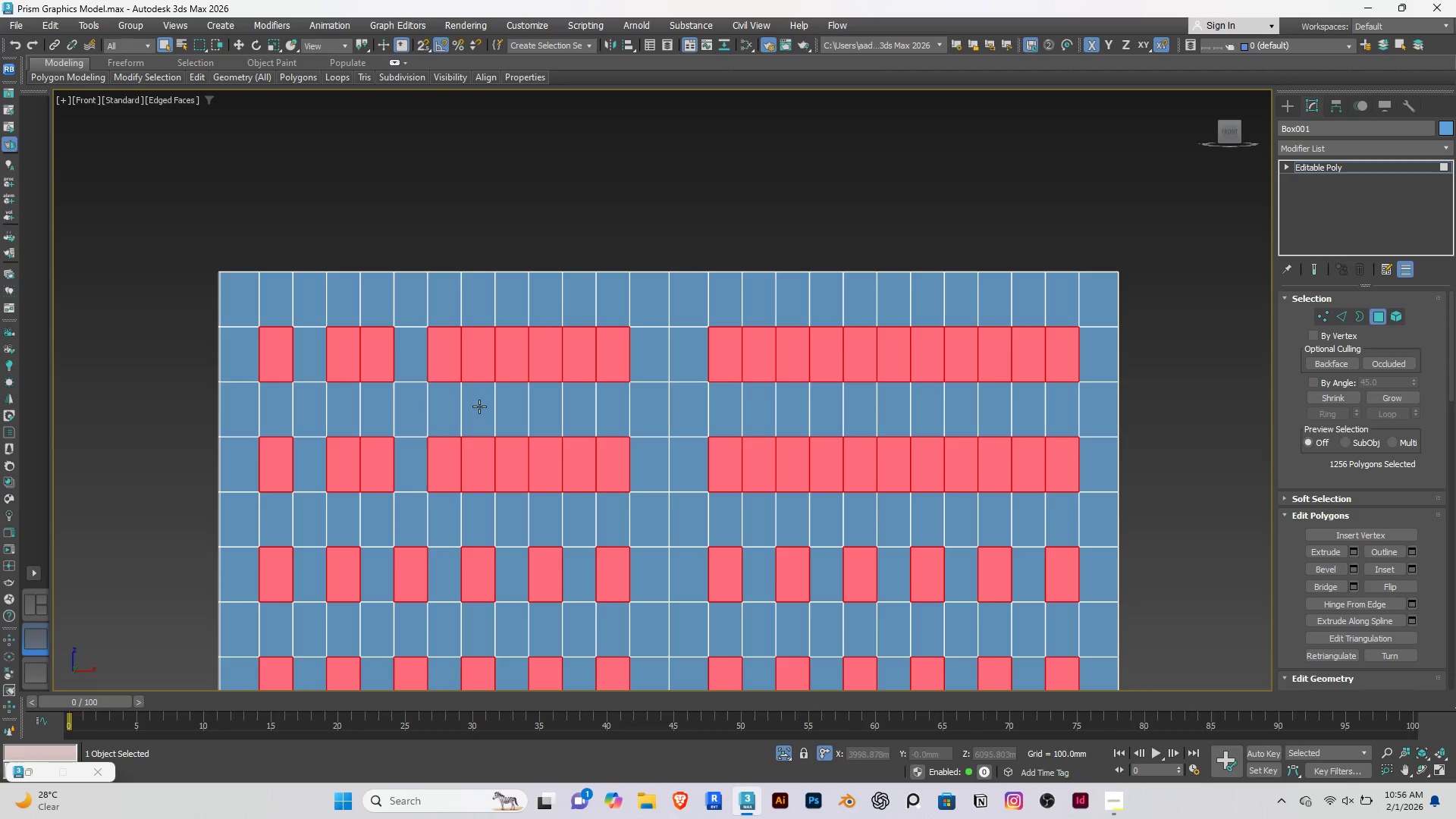 
key(Control+Z)
 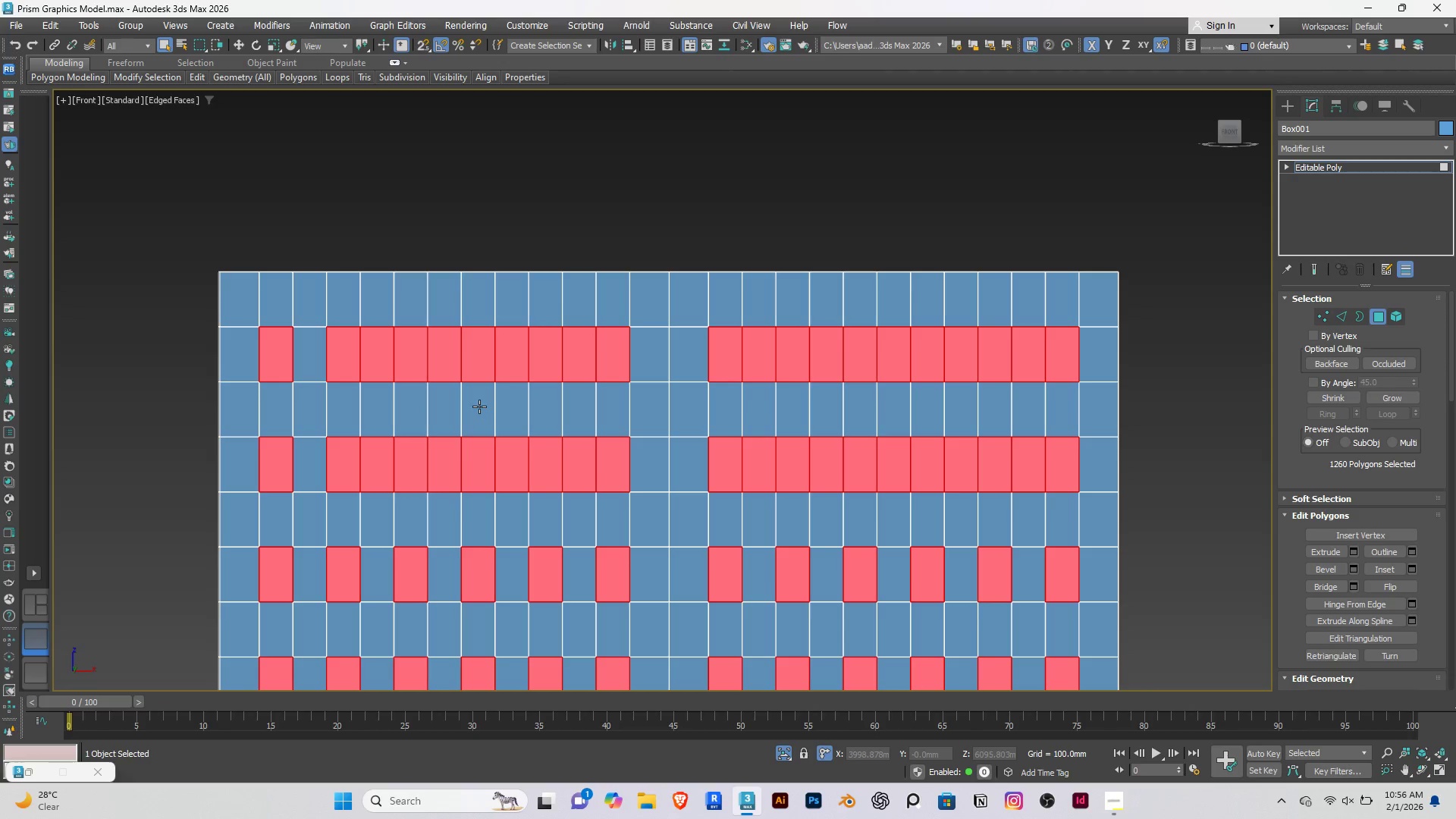 
key(Control+Z)
 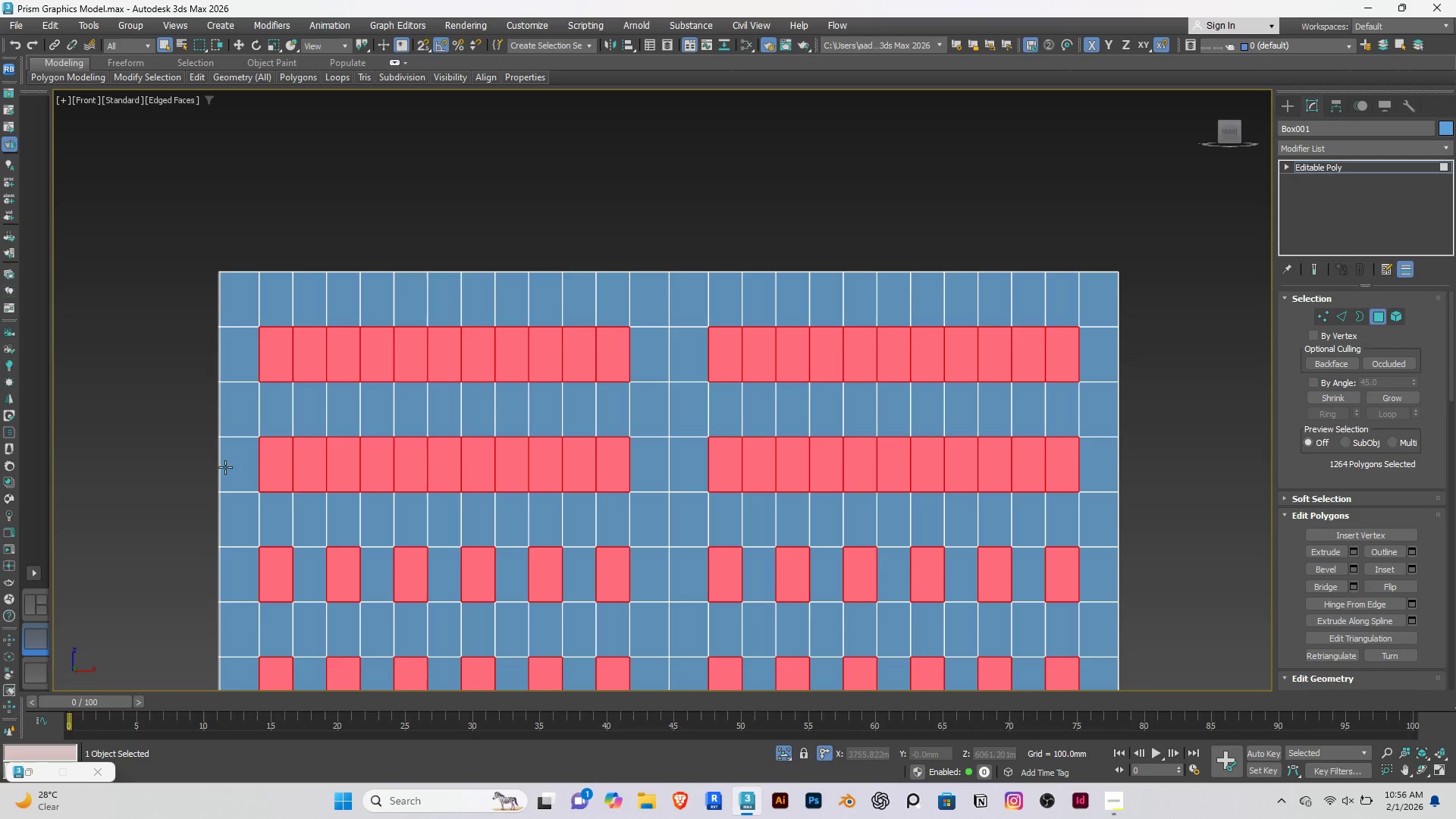 
hold_key(key=AltRight, duration=1.52)
left_click_drag(start_coordinate=[303, 510], to_coordinate=[309, 291])
 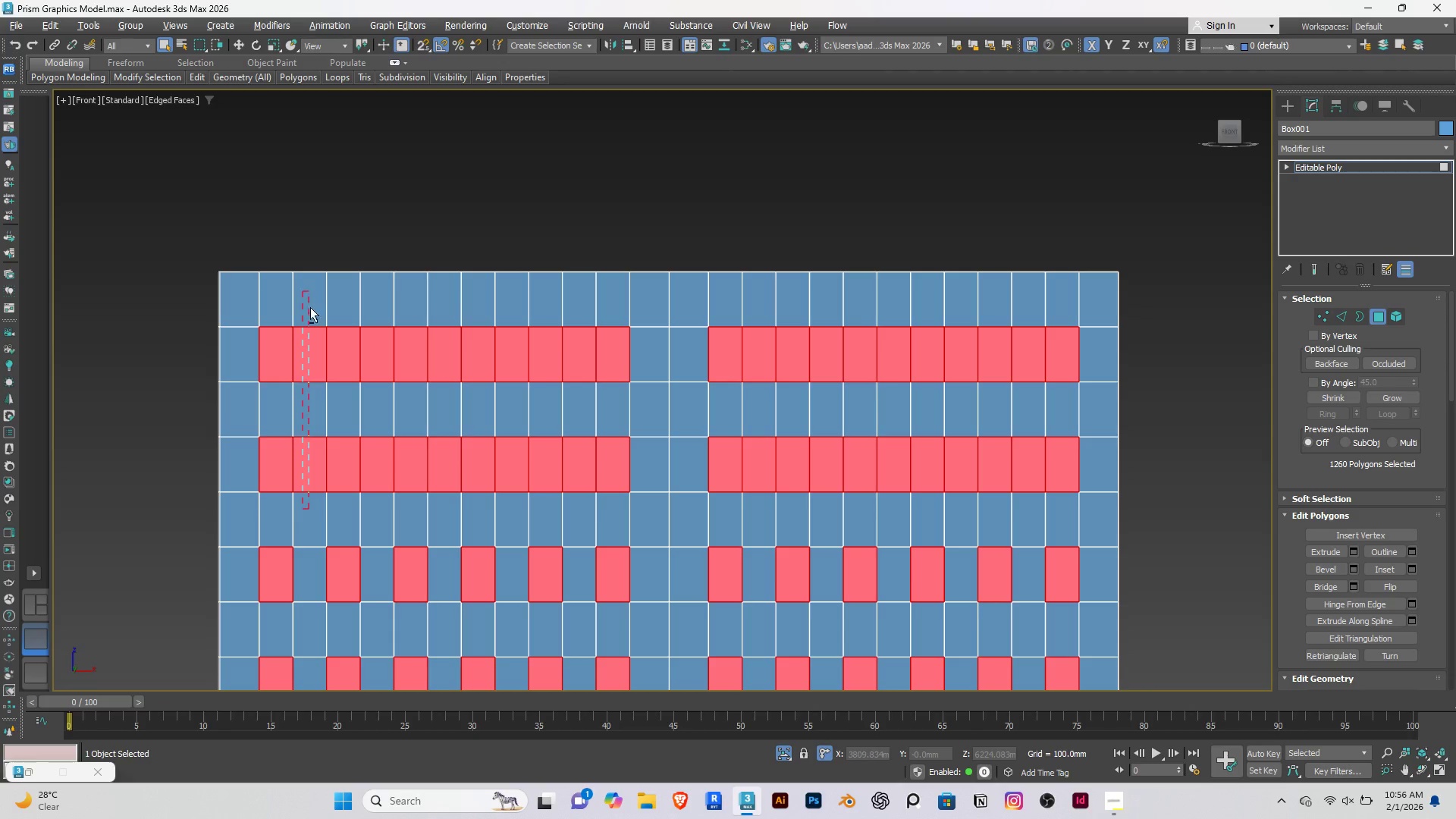 
hold_key(key=AltRight, duration=1.5)
 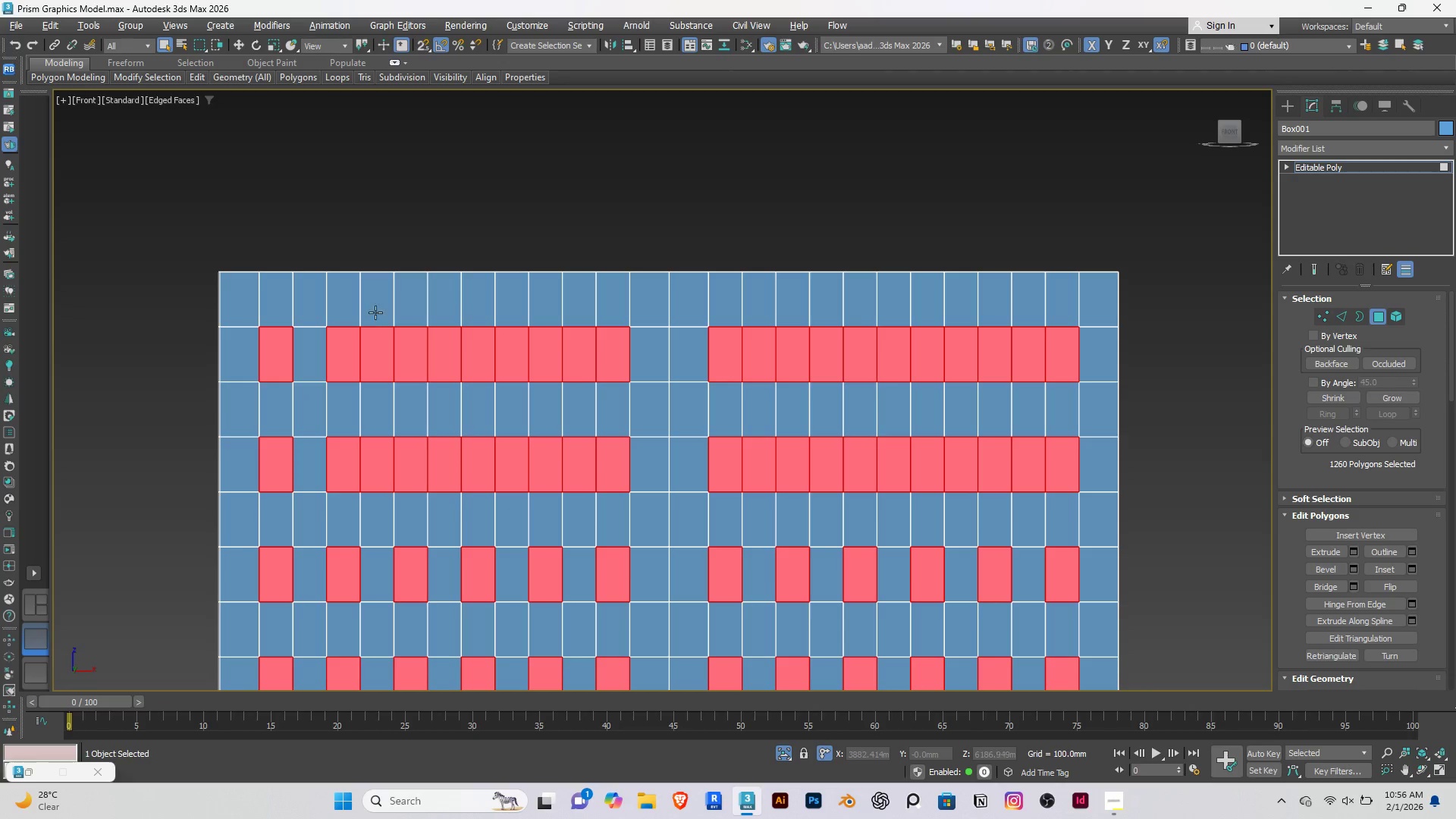 
hold_key(key=AltRight, duration=1.5)
left_click_drag(start_coordinate=[376, 302], to_coordinate=[379, 535])
 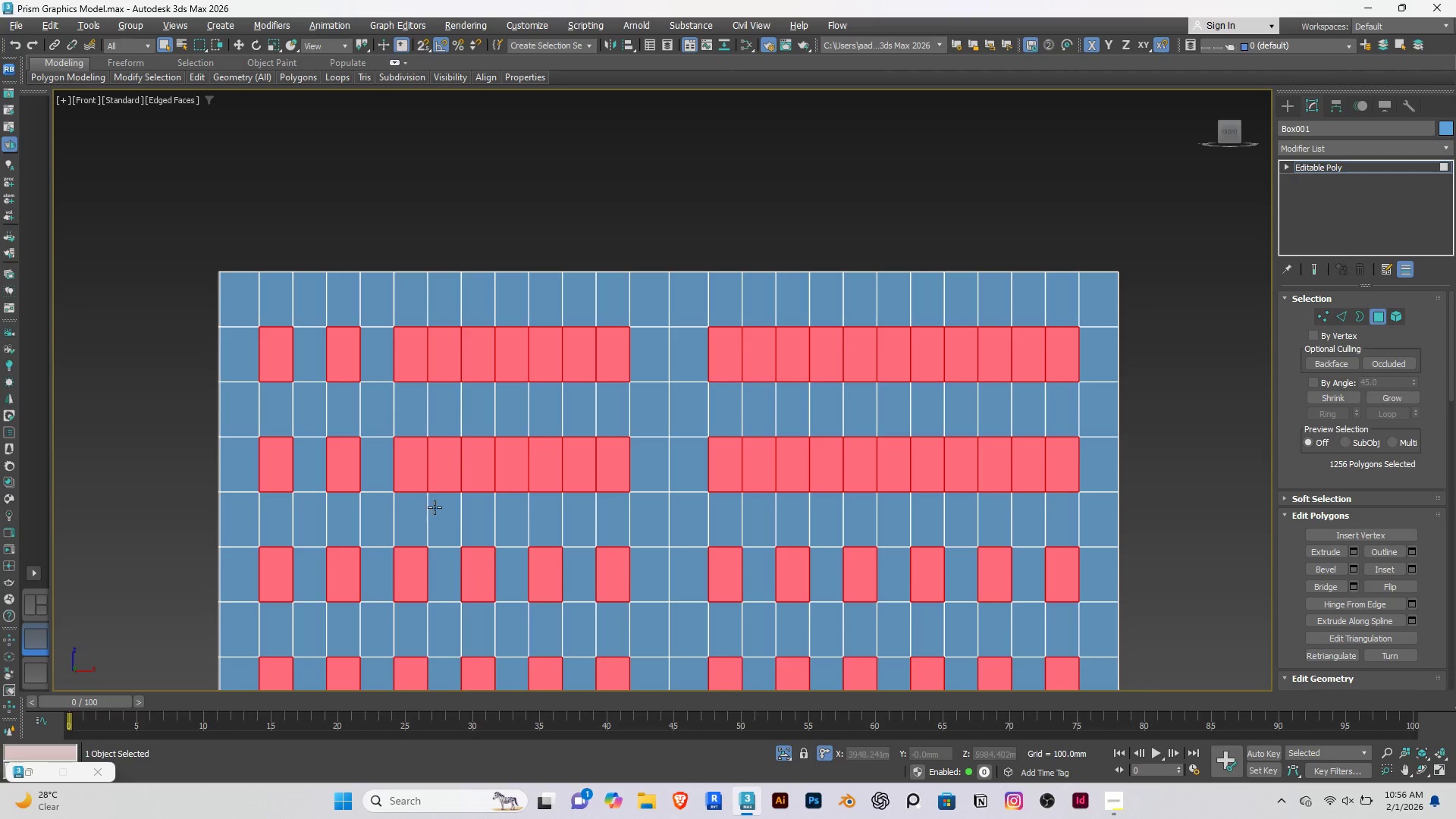 
hold_key(key=AltRight, duration=1.51)
left_click_drag(start_coordinate=[438, 508], to_coordinate=[443, 300])
 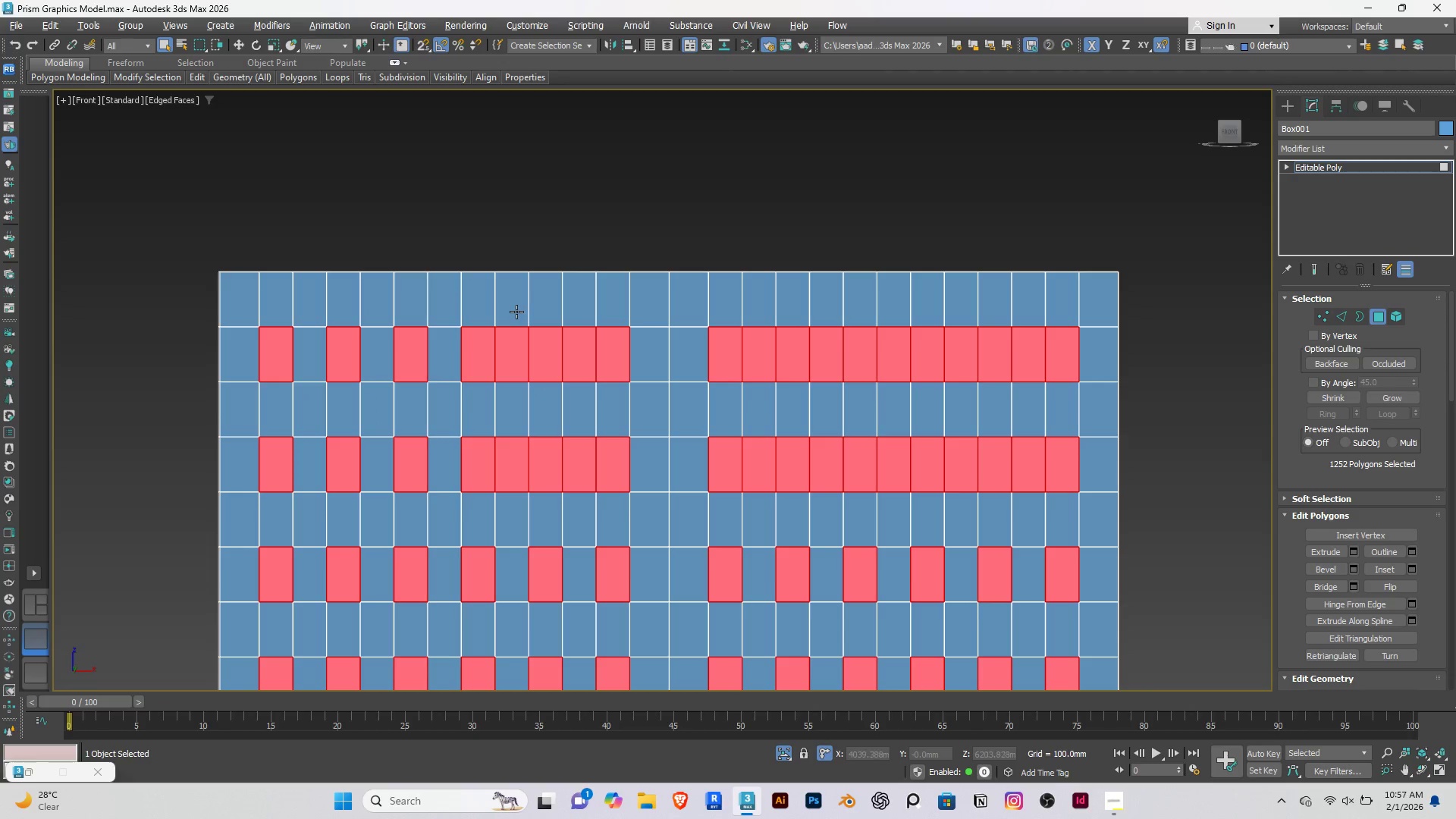 
hold_key(key=AltRight, duration=1.53)
left_click_drag(start_coordinate=[512, 306], to_coordinate=[515, 523])
 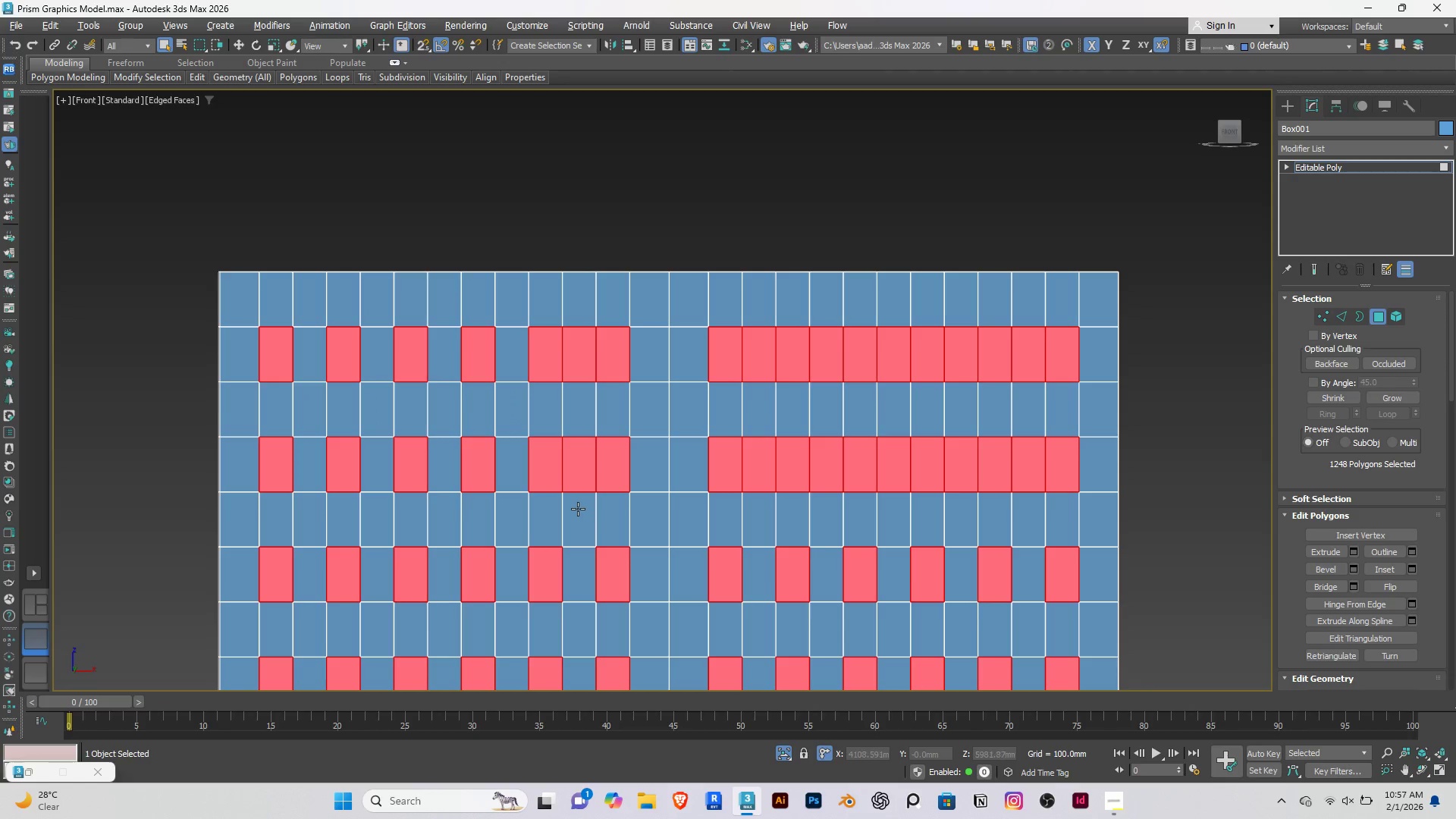 
hold_key(key=AltRight, duration=1.51)
left_click_drag(start_coordinate=[578, 509], to_coordinate=[592, 284])
 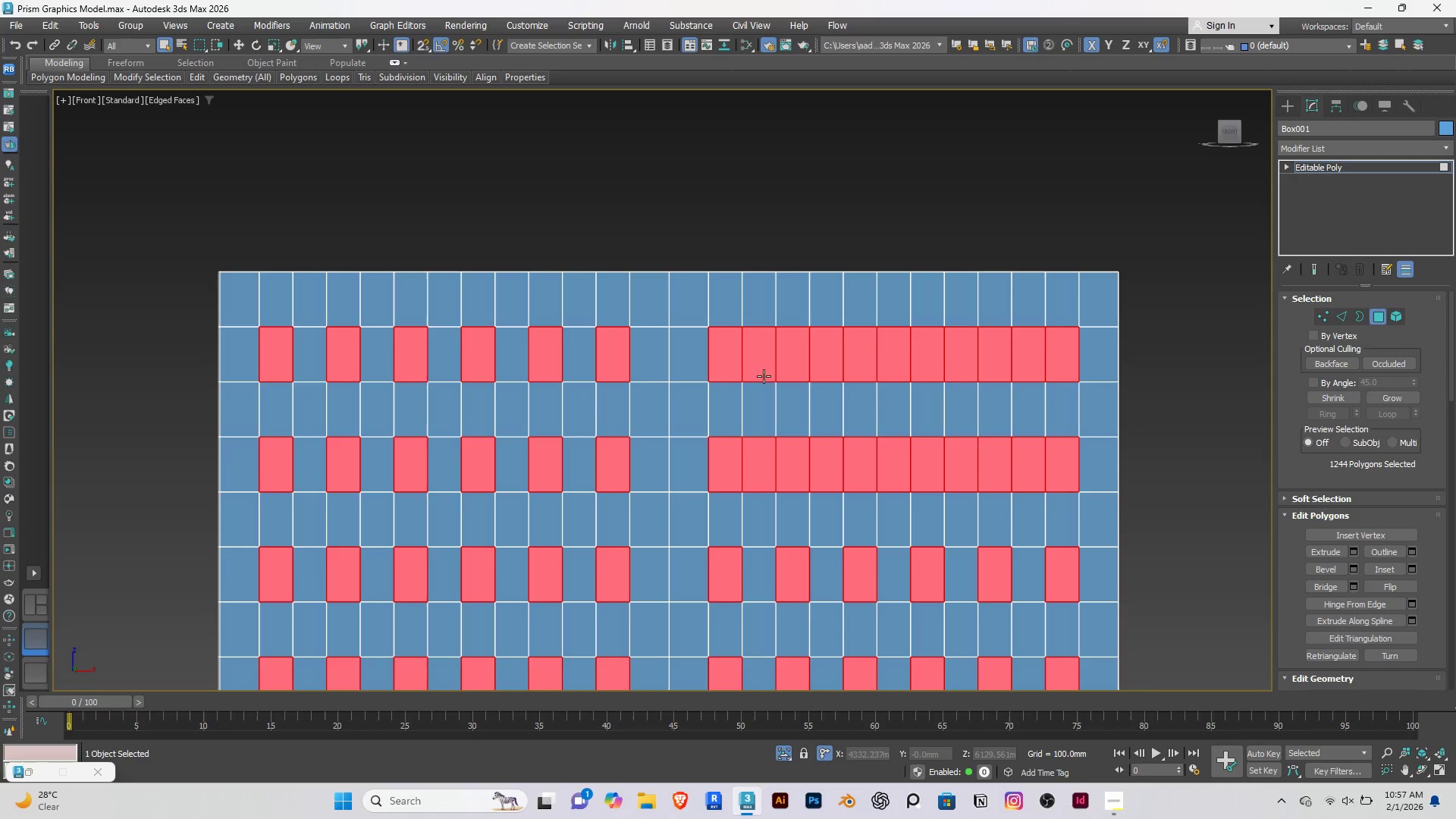 
hold_key(key=AltRight, duration=0.5)
 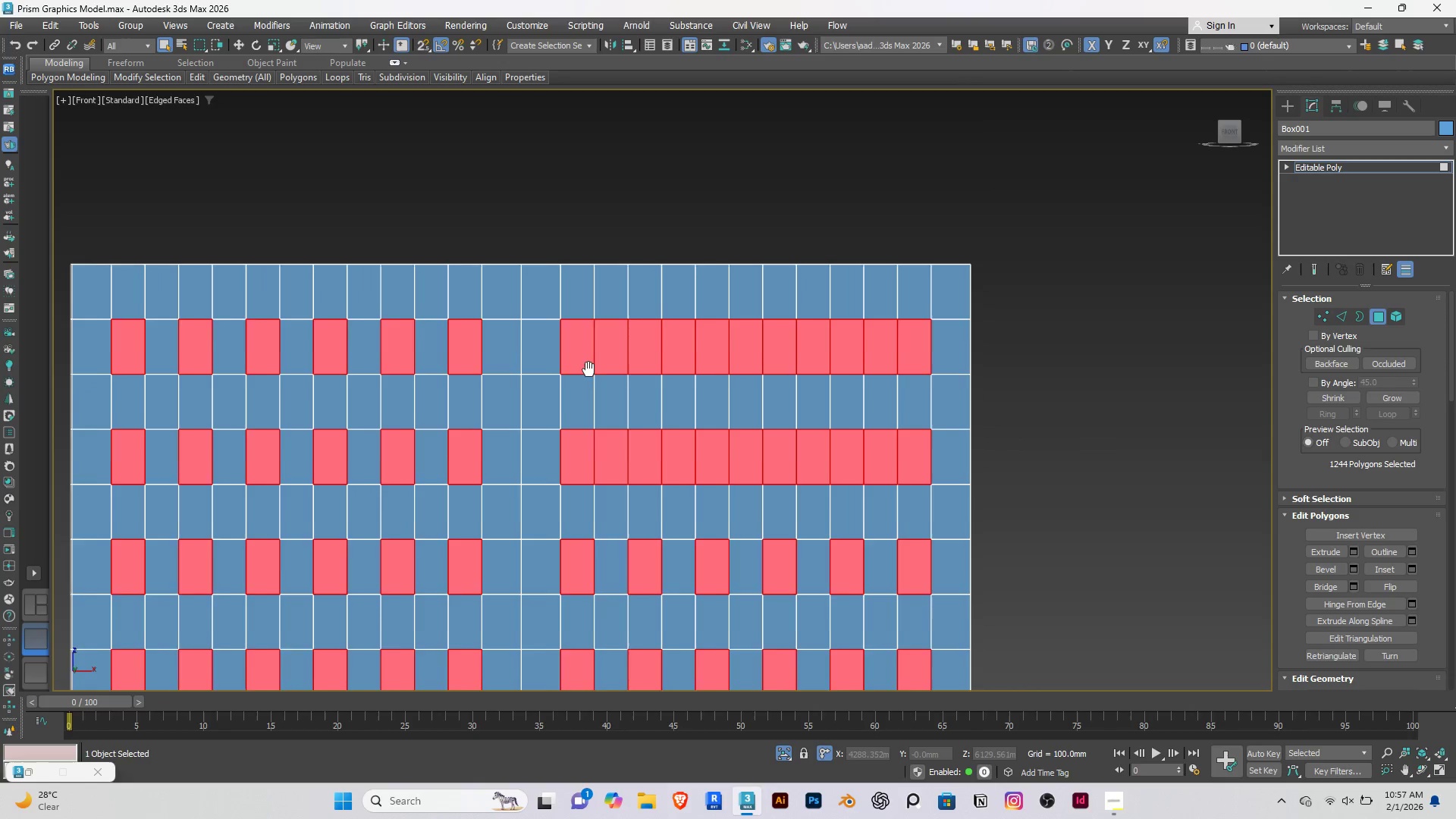 
hold_key(key=AltRight, duration=1.5)
left_click_drag(start_coordinate=[602, 301], to_coordinate=[610, 516])
 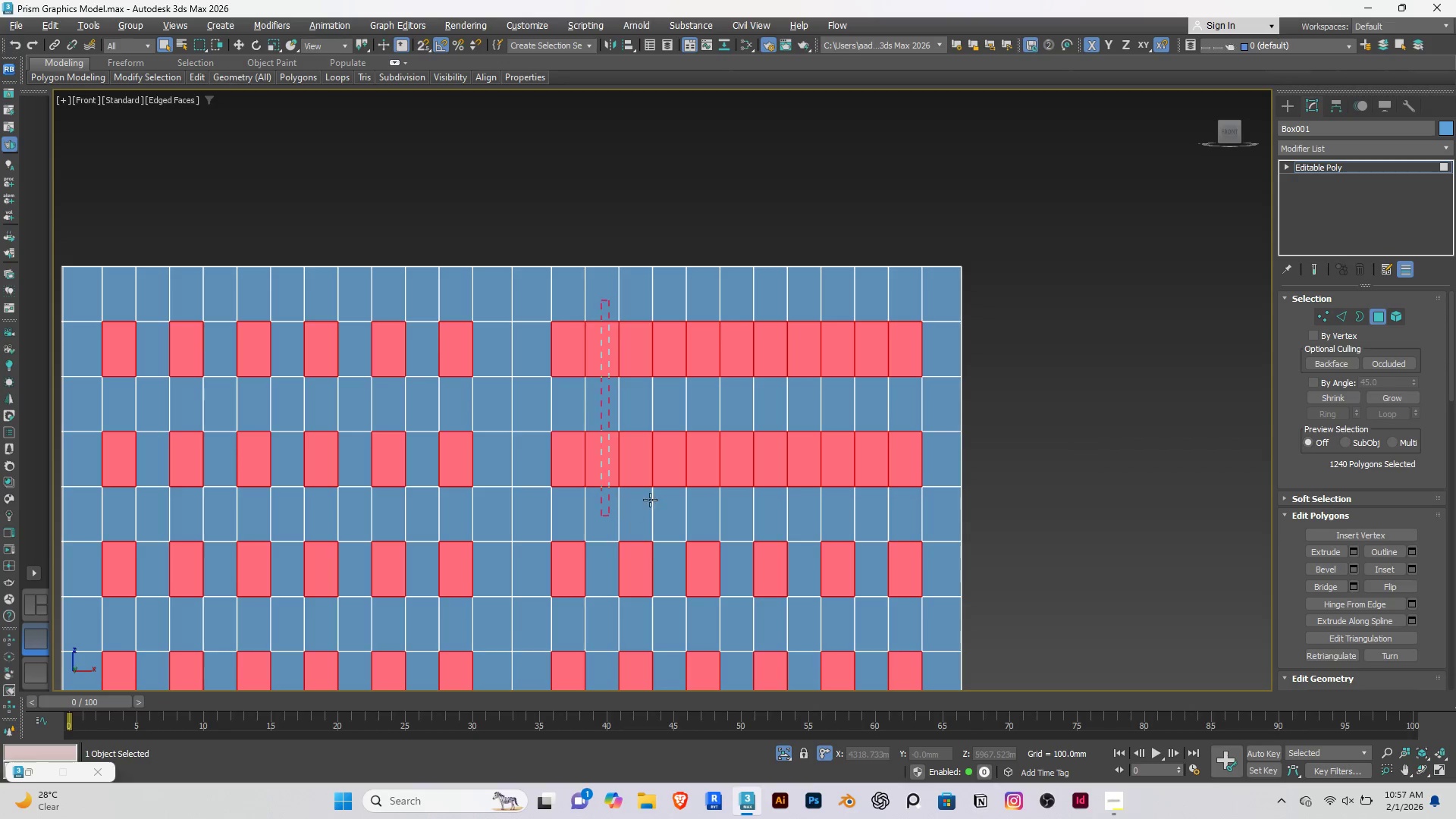 
hold_key(key=AltRight, duration=1.53)
left_click_drag(start_coordinate=[676, 507], to_coordinate=[664, 282])
 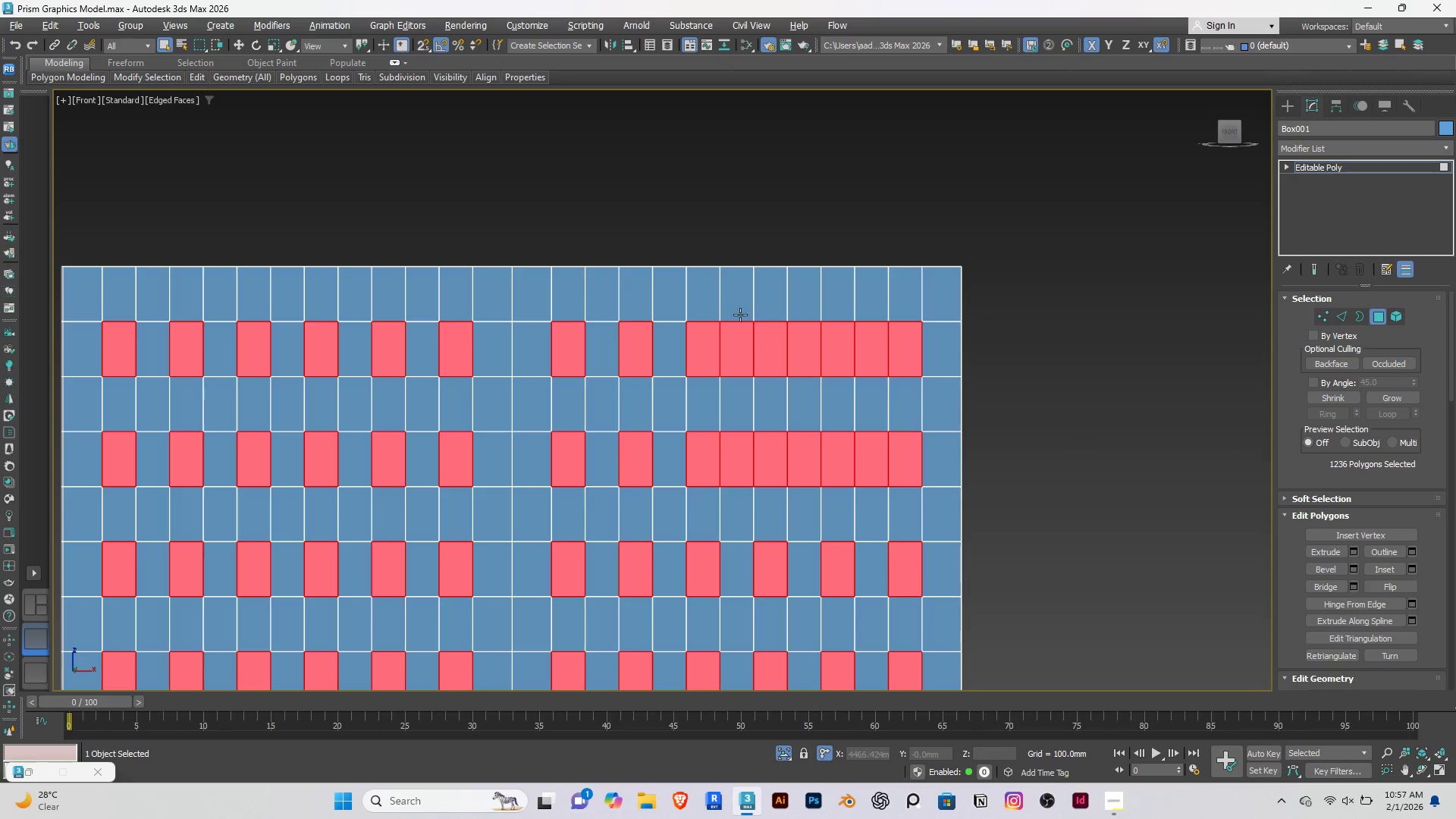 
hold_key(key=AltRight, duration=1.52)
left_click_drag(start_coordinate=[728, 309], to_coordinate=[742, 525])
 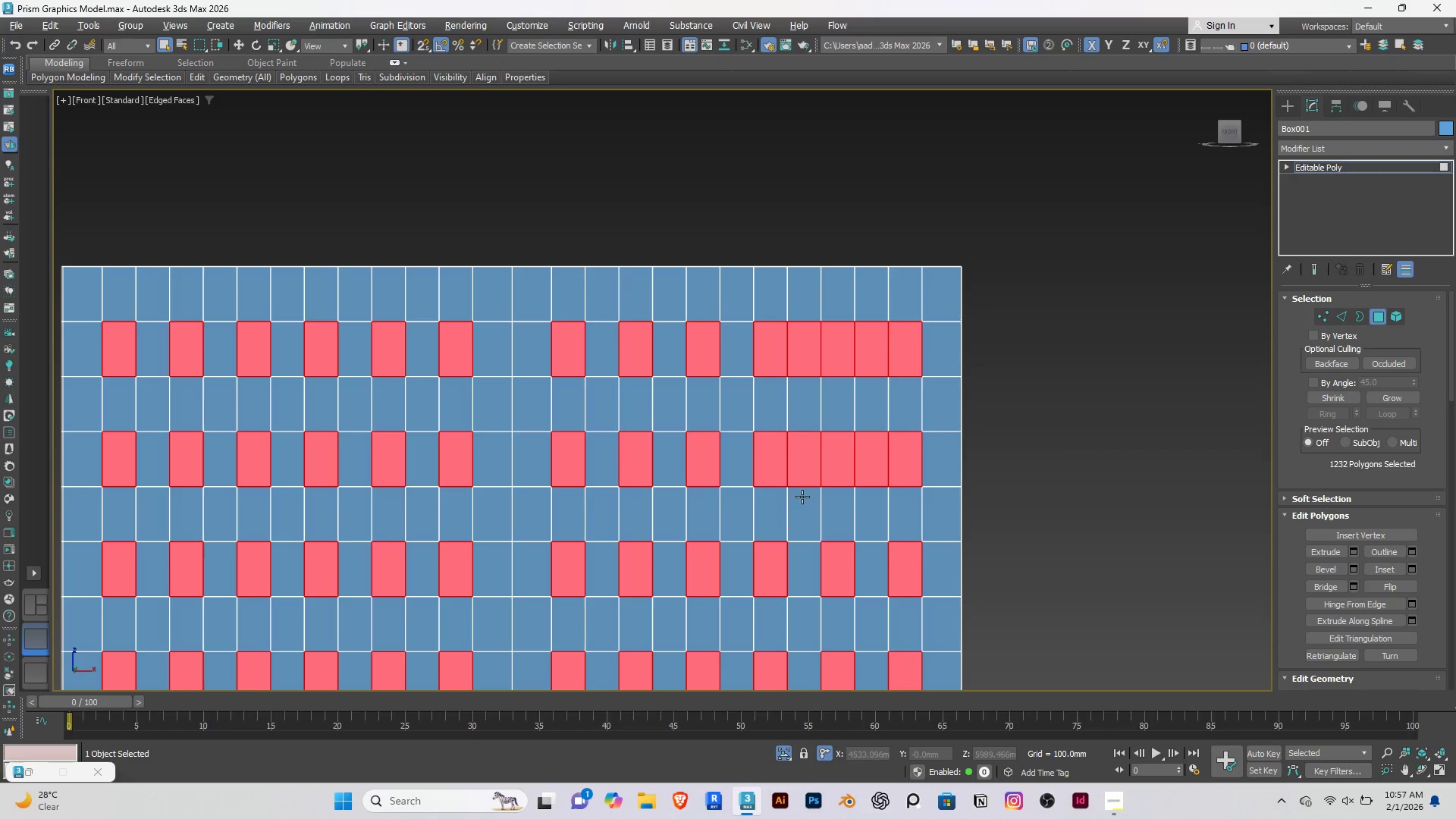 
hold_key(key=AltRight, duration=1.52)
left_click_drag(start_coordinate=[802, 497], to_coordinate=[806, 288])
 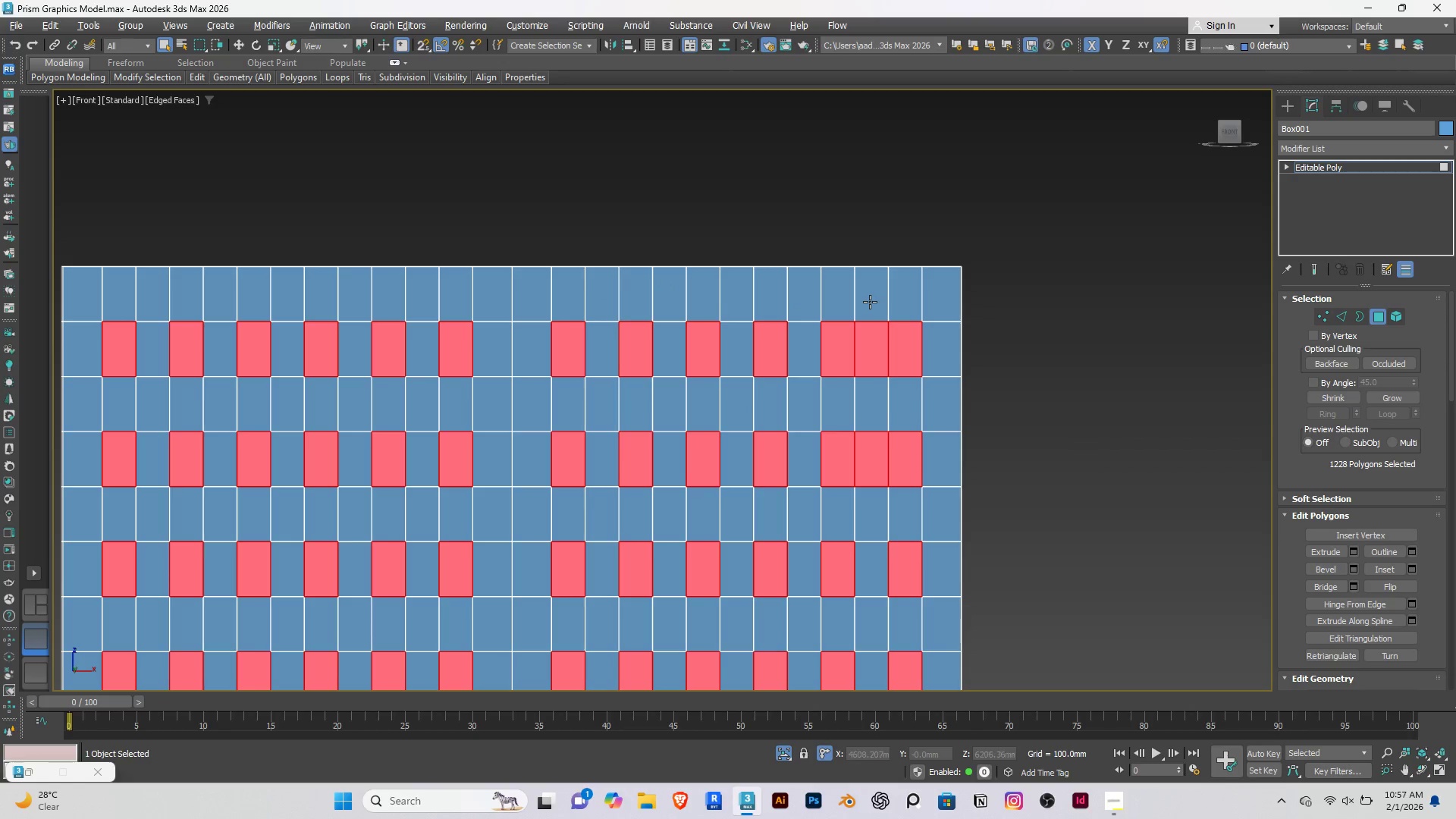 
hold_key(key=AltRight, duration=1.5)
left_click_drag(start_coordinate=[870, 302], to_coordinate=[879, 504])
 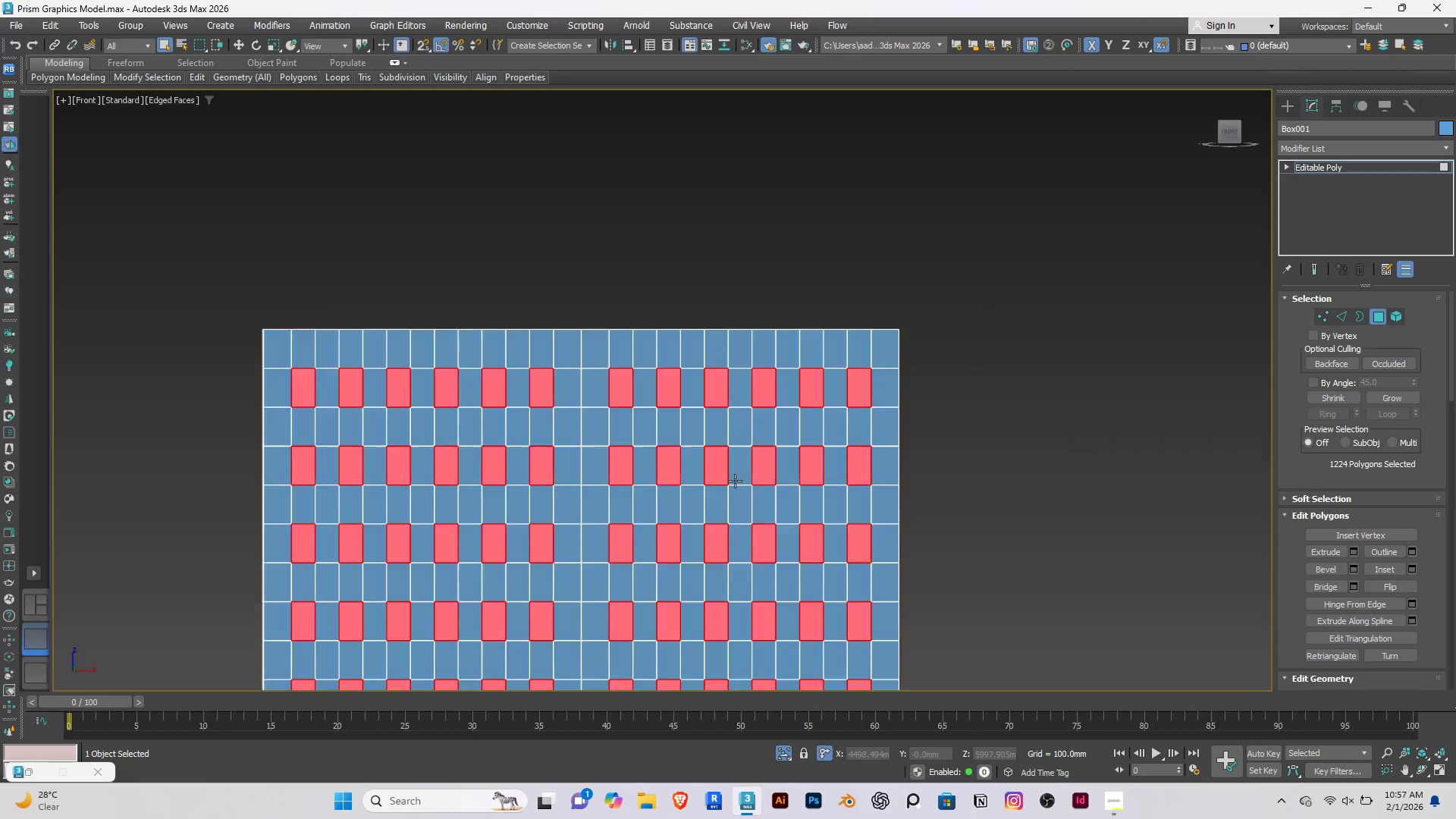 
hold_key(key=AltRight, duration=0.91)
 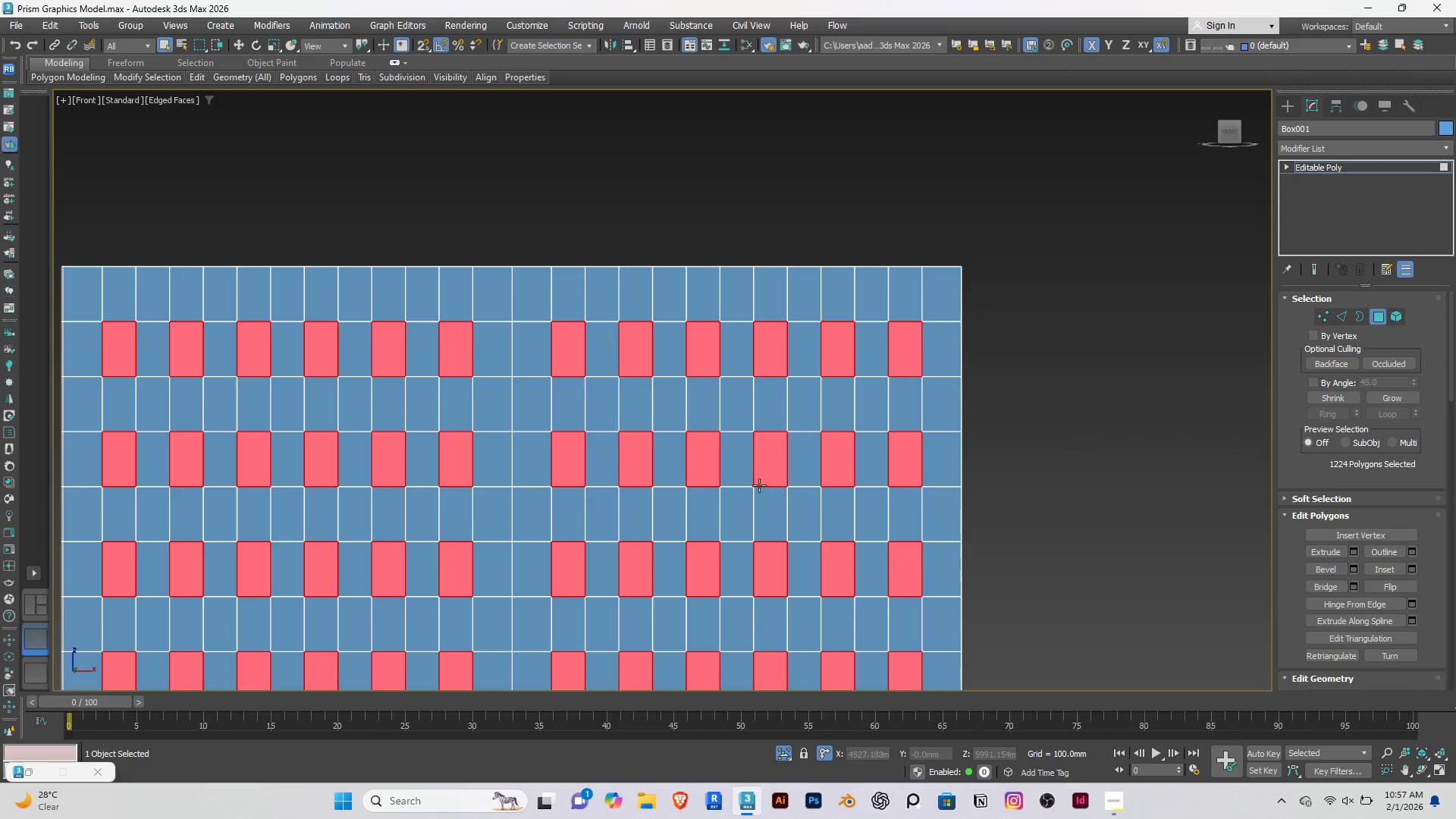 
scroll: coordinate [602, 548], scroll_direction: down, amount: 14.0
 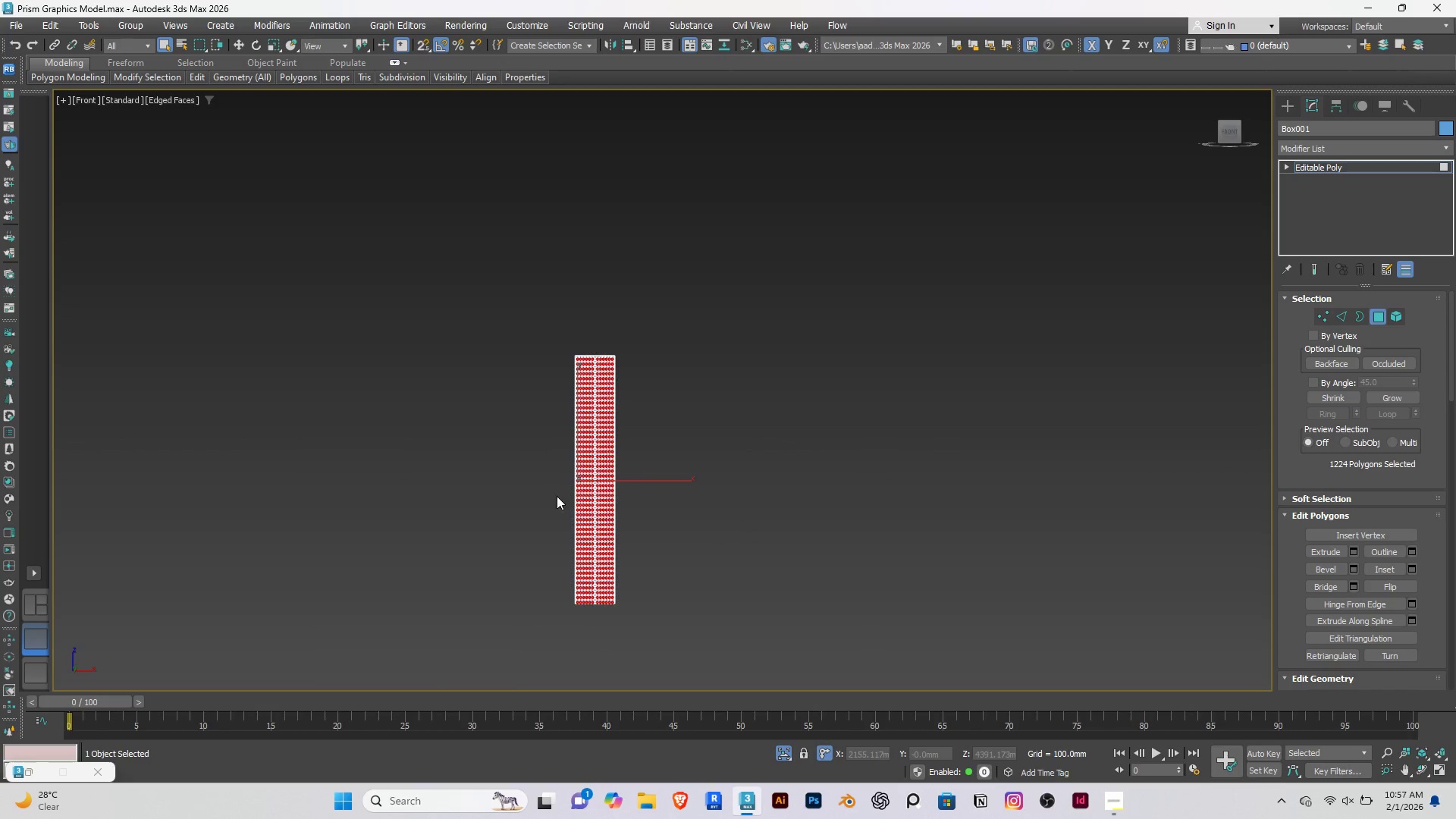 
hold_key(key=AltRight, duration=1.38)
 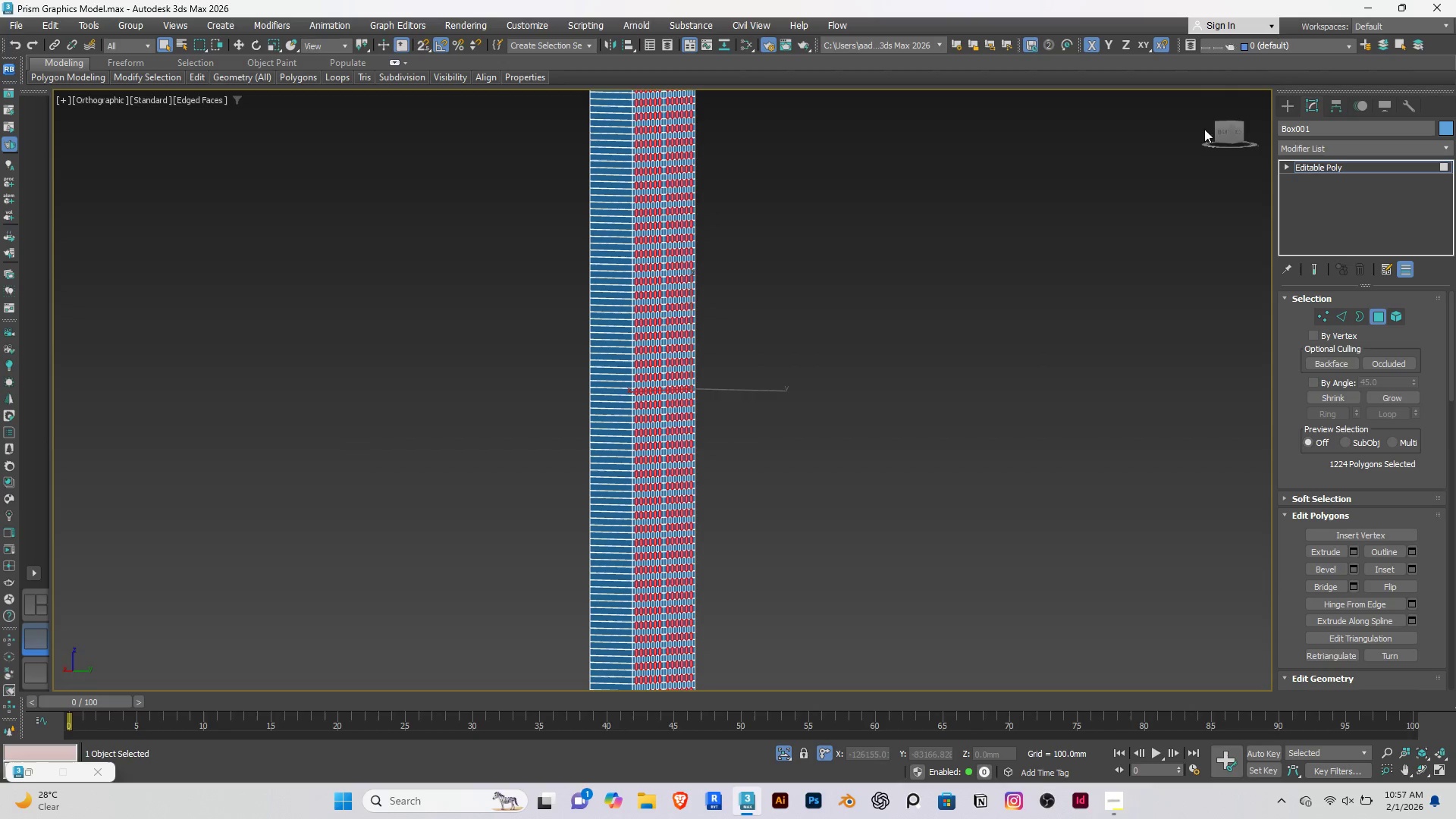 
scroll: coordinate [569, 533], scroll_direction: up, amount: 4.0
 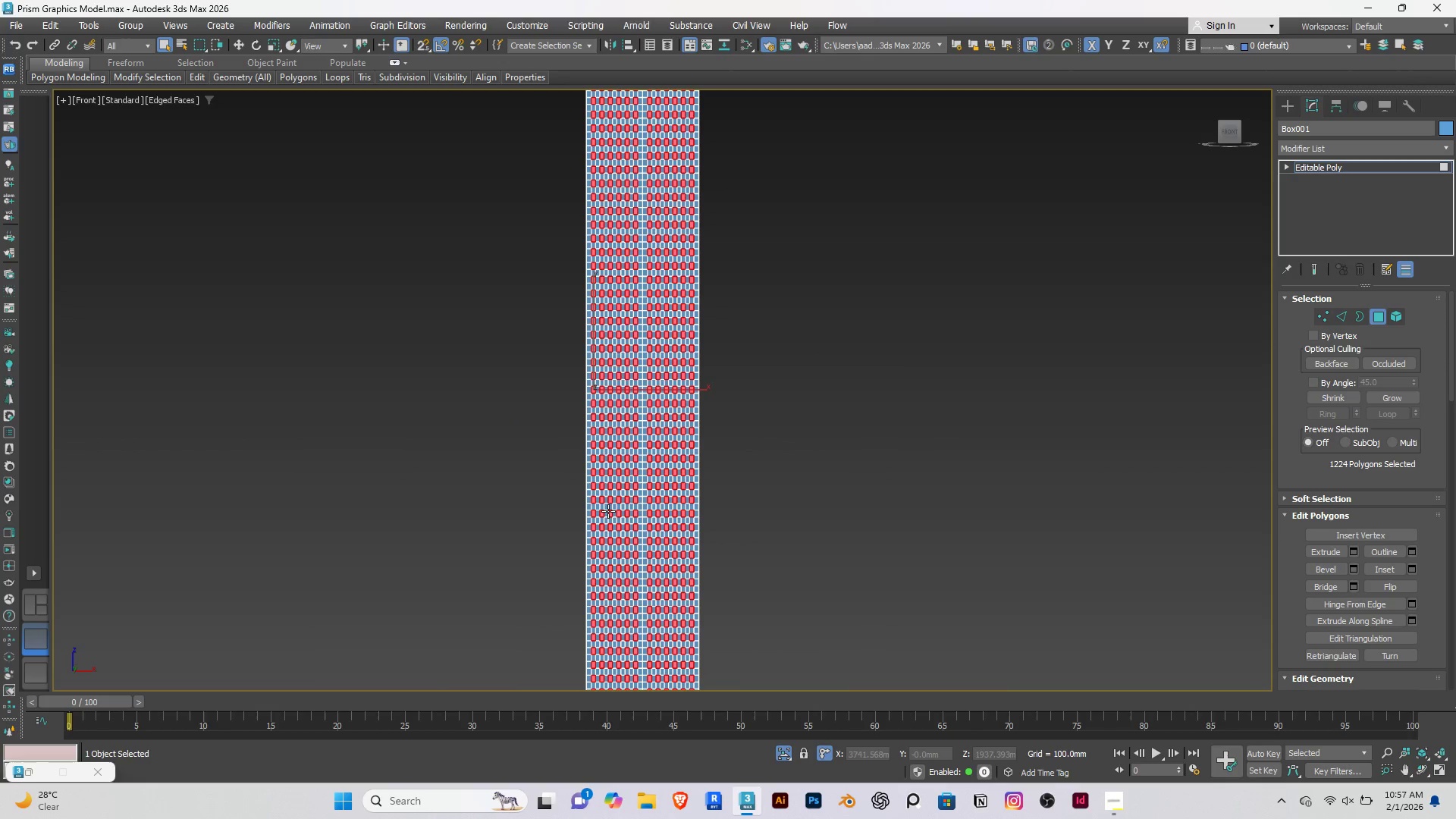 
hold_key(key=AltRight, duration=2.98)
left_click([1224, 133])
 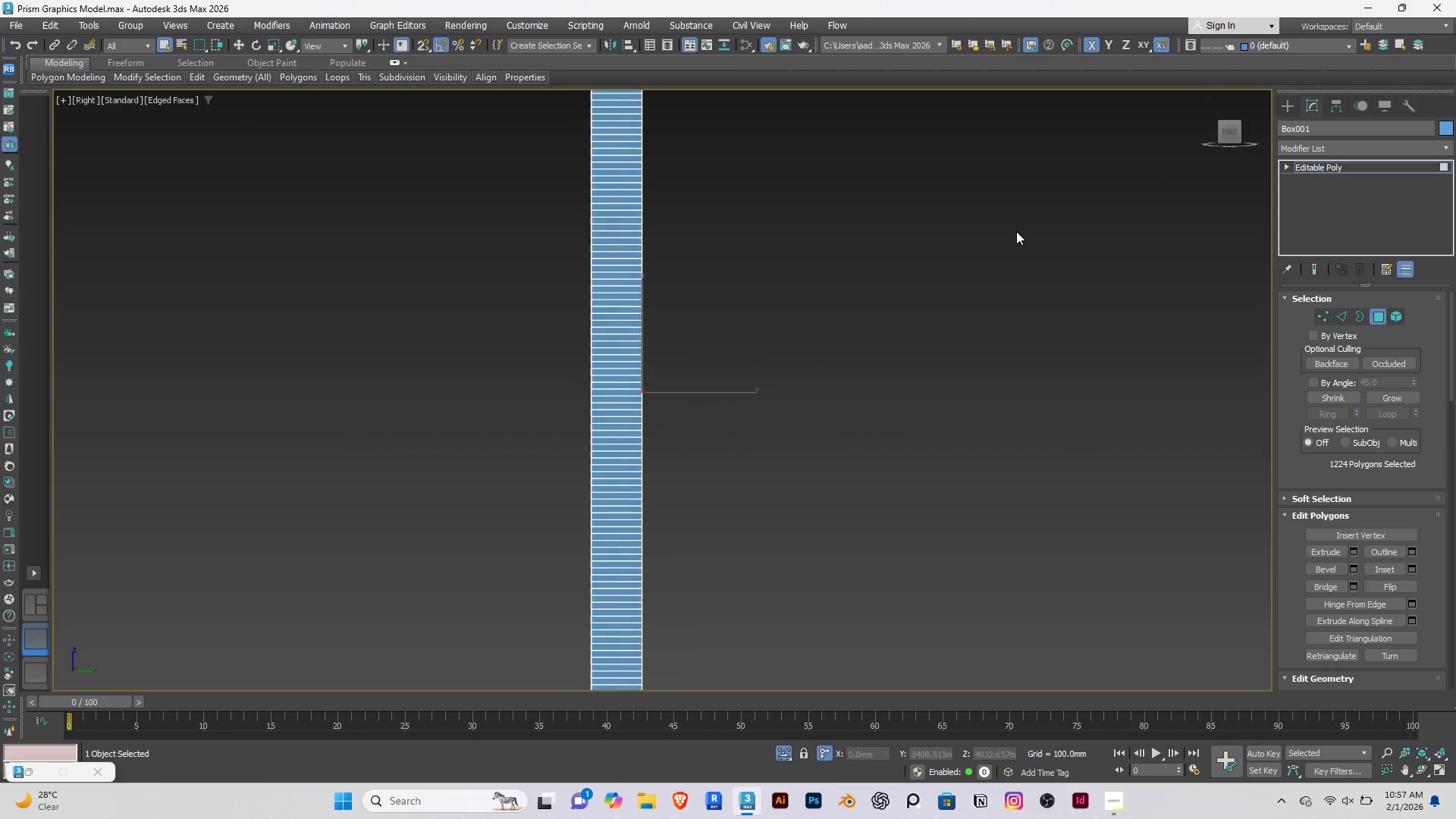 
scroll: coordinate [627, 314], scroll_direction: down, amount: 3.0
 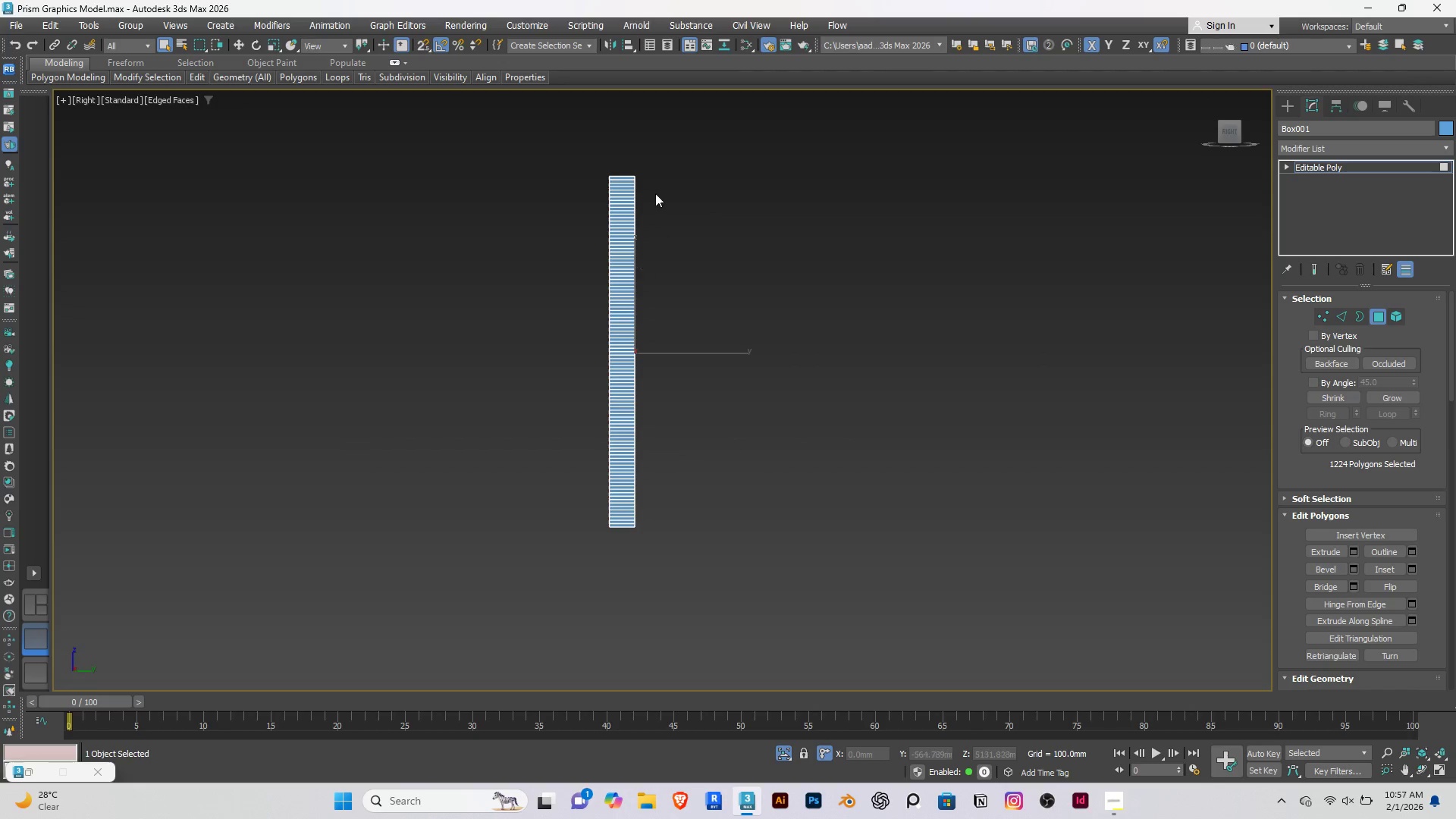 
hold_key(key=AltRight, duration=1.53)
left_click_drag(start_coordinate=[677, 126], to_coordinate=[625, 577])
 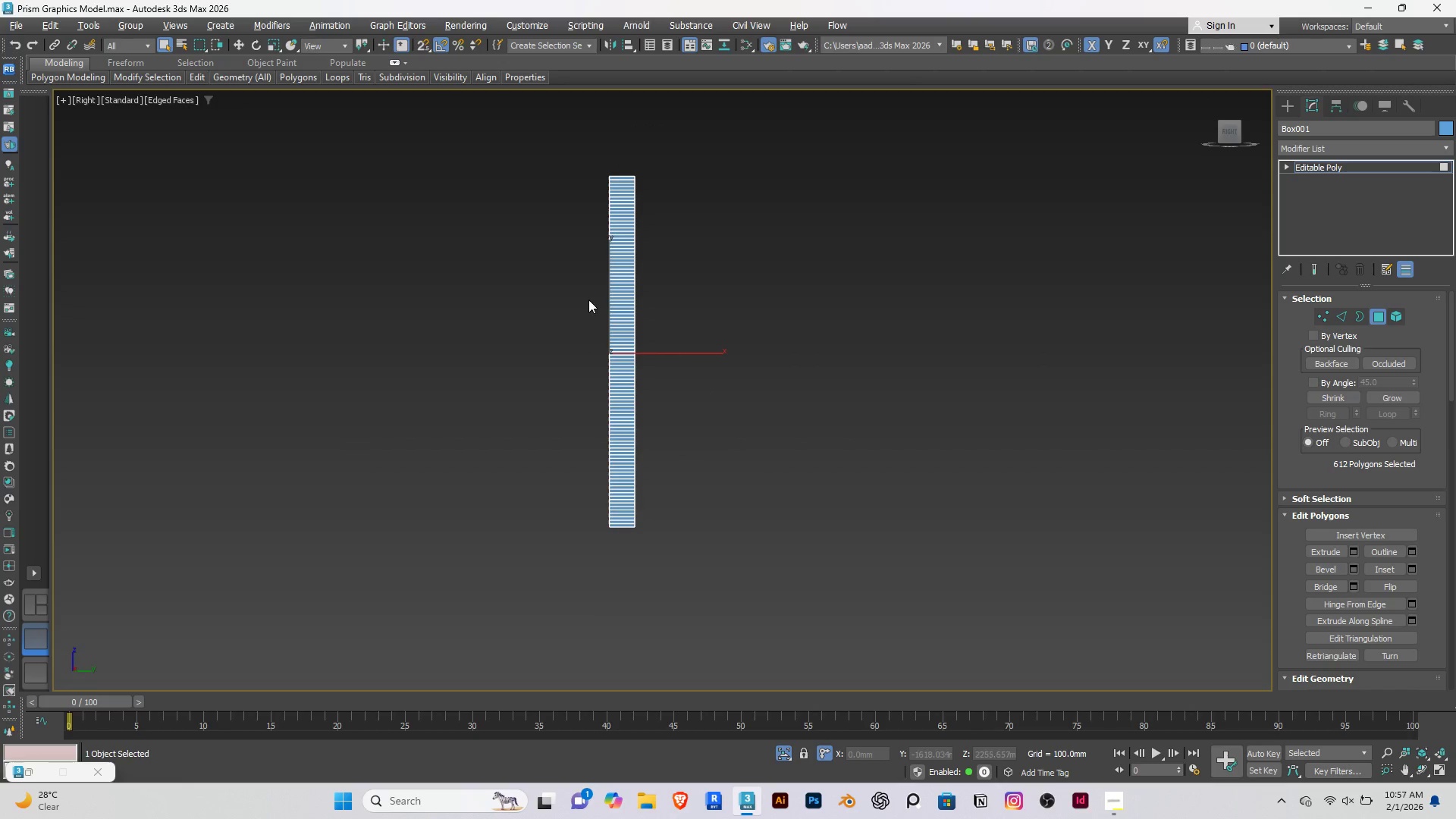 
hold_key(key=AltRight, duration=0.52)
 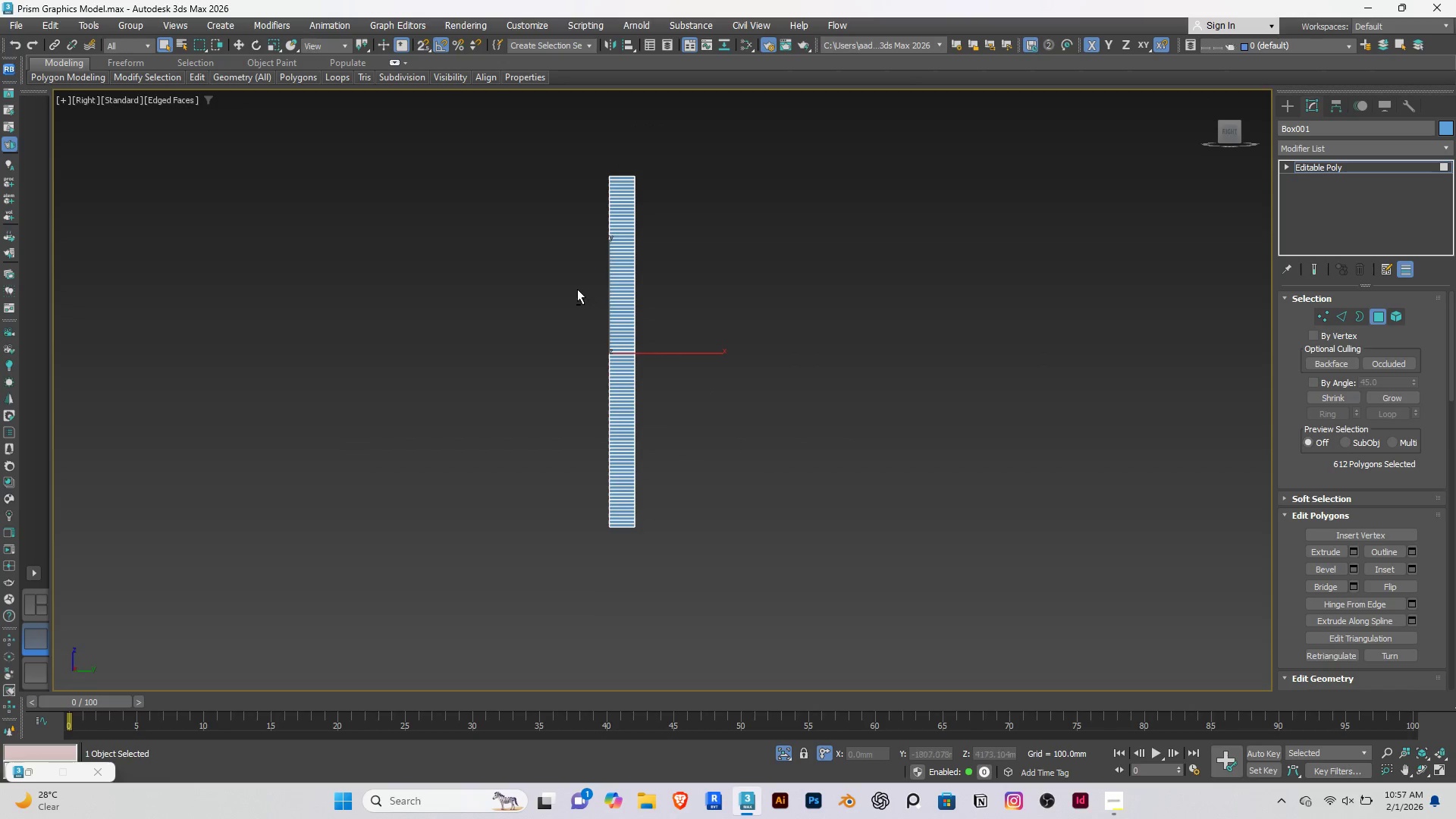 
hold_key(key=AltRight, duration=0.86)
 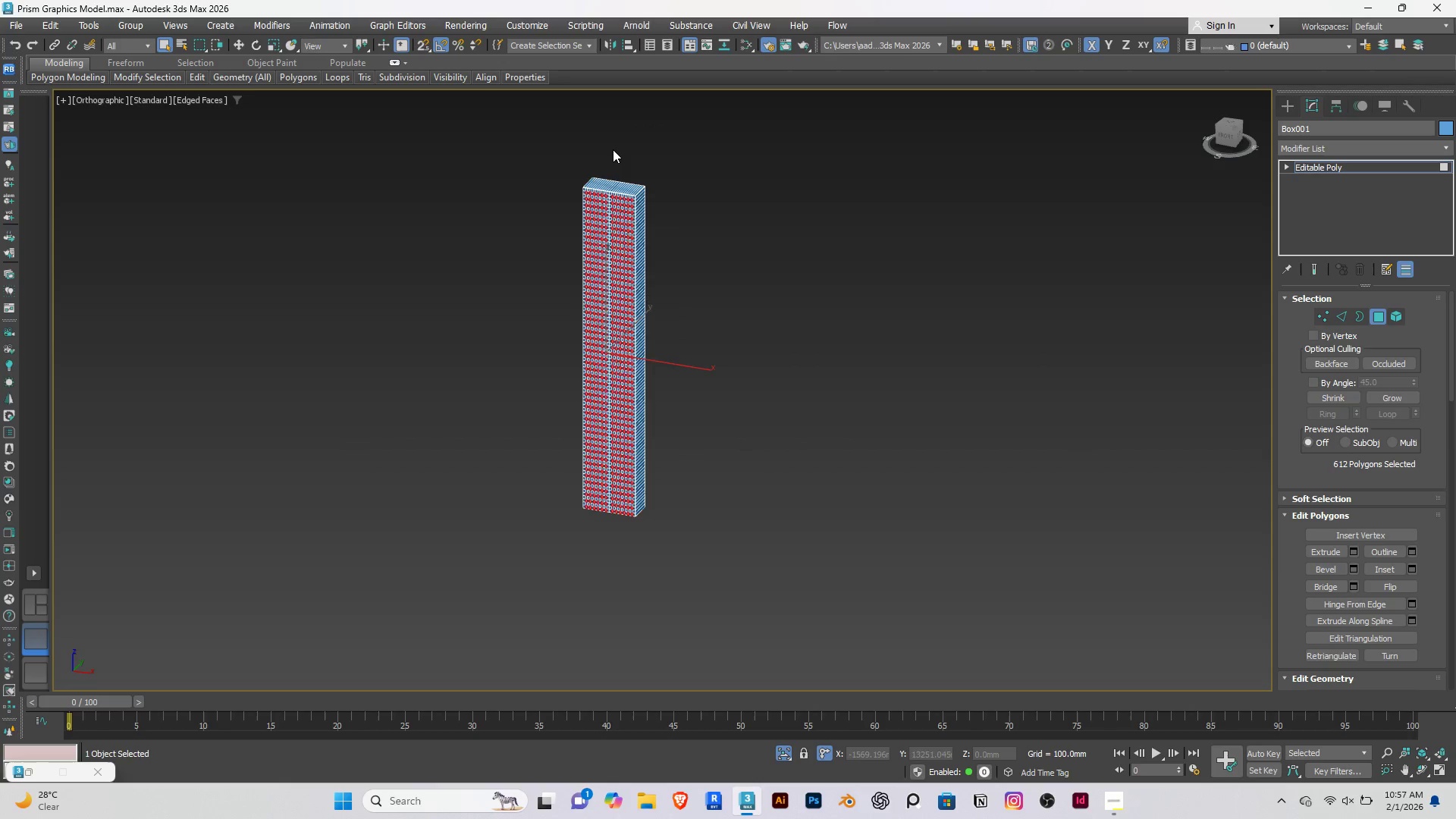 
scroll: coordinate [589, 234], scroll_direction: up, amount: 6.0
 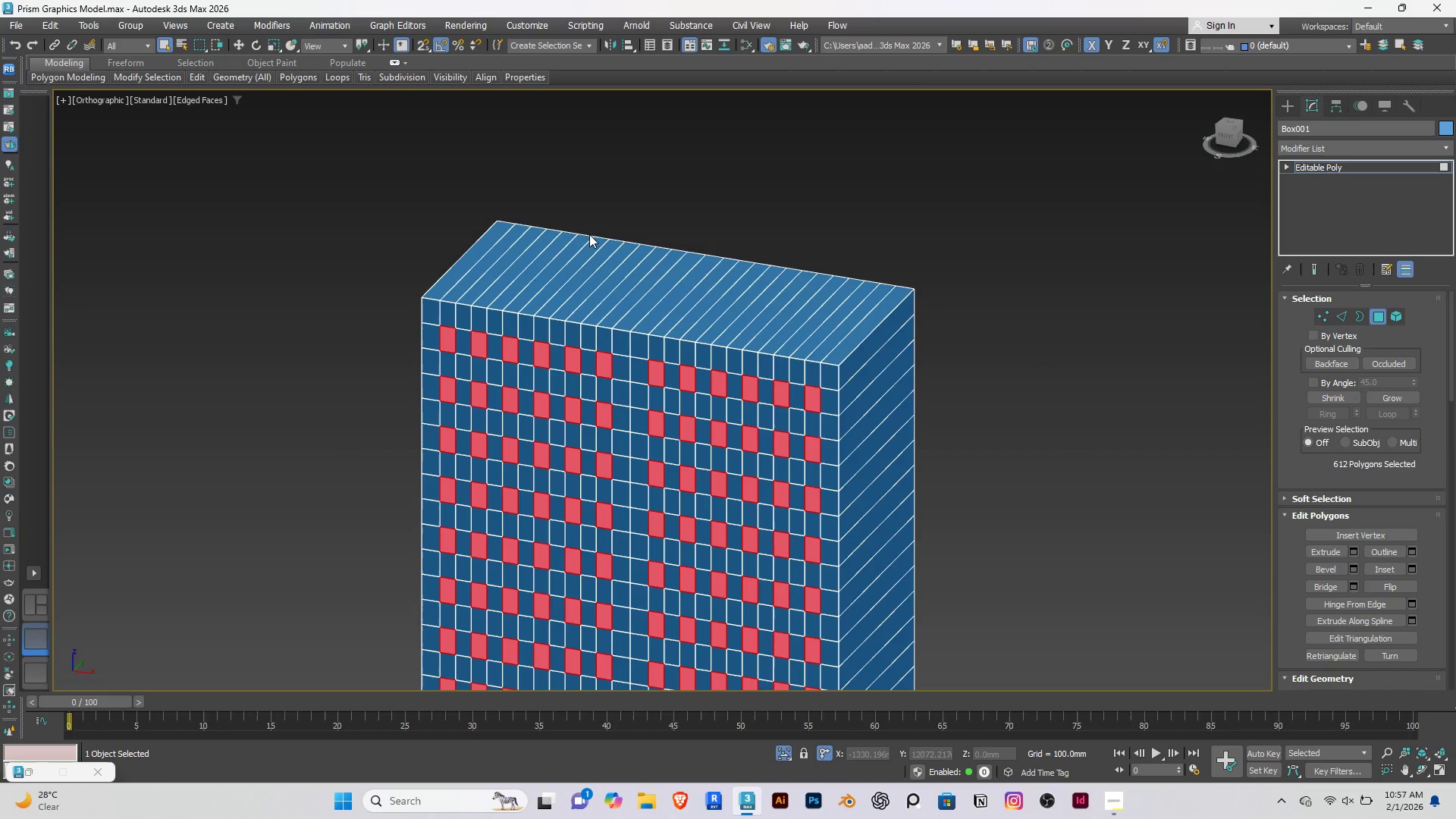 
key(Delete)
 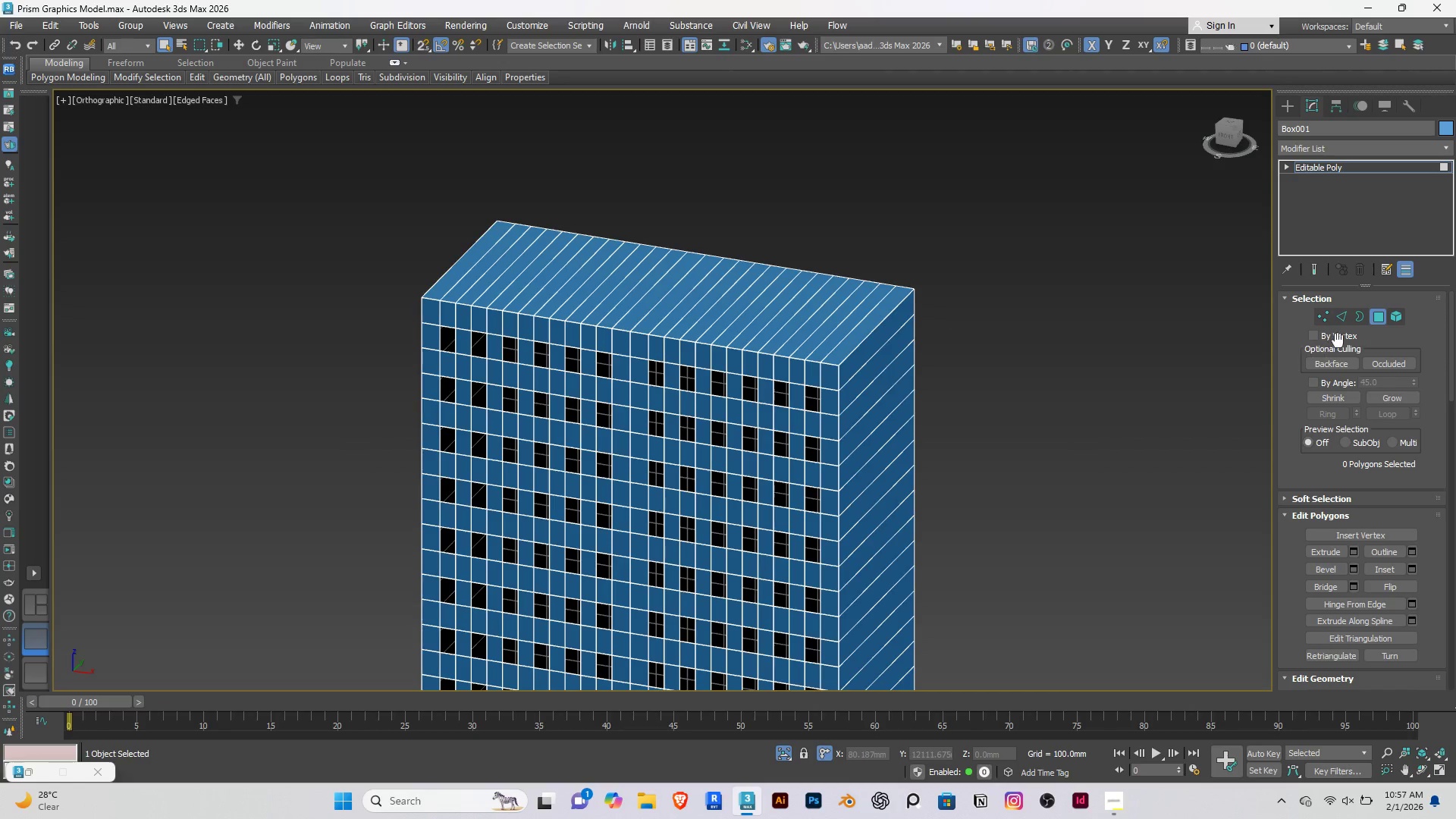 
left_click([1343, 315])
 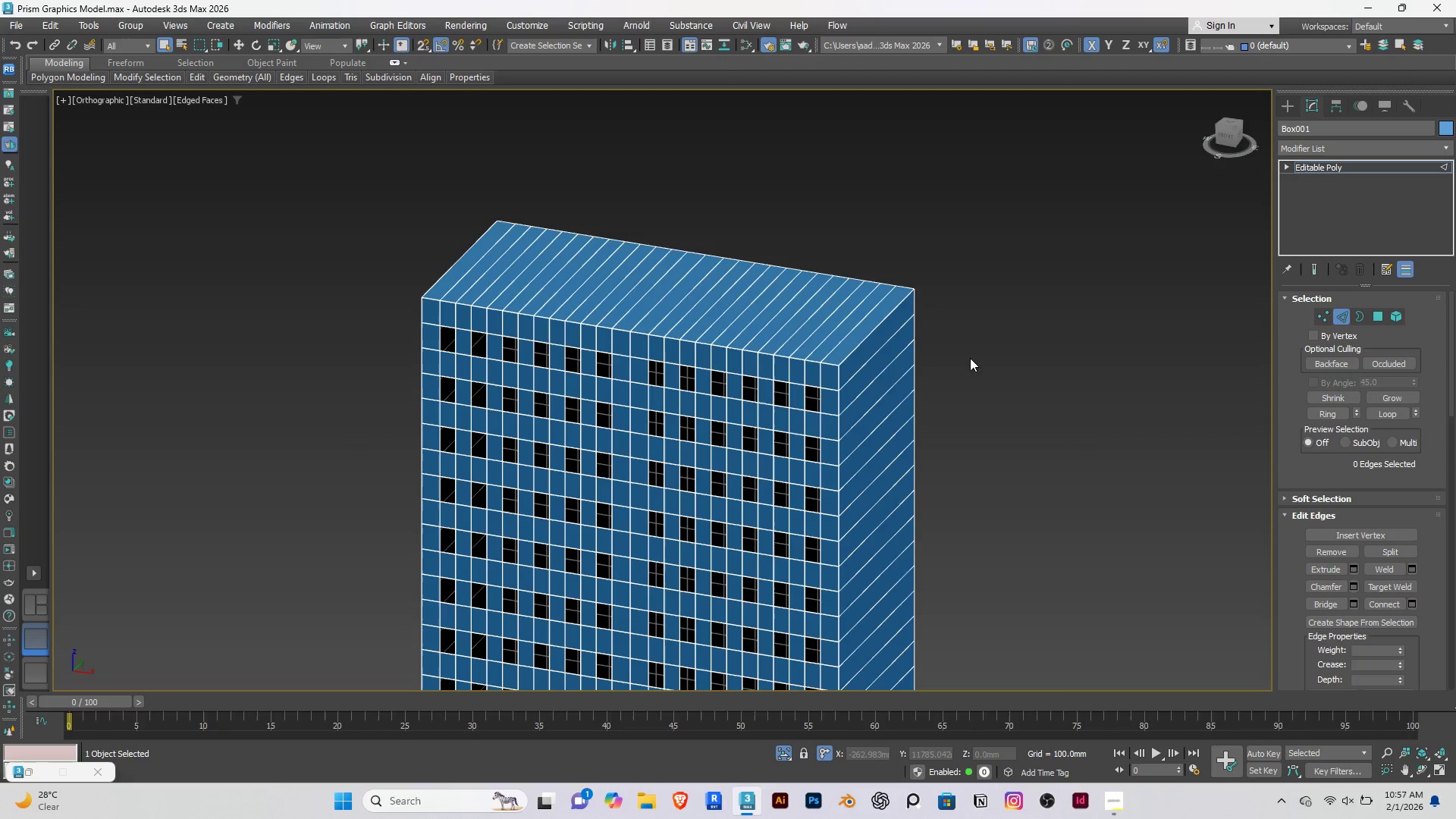 
hold_key(key=AltRight, duration=0.69)
 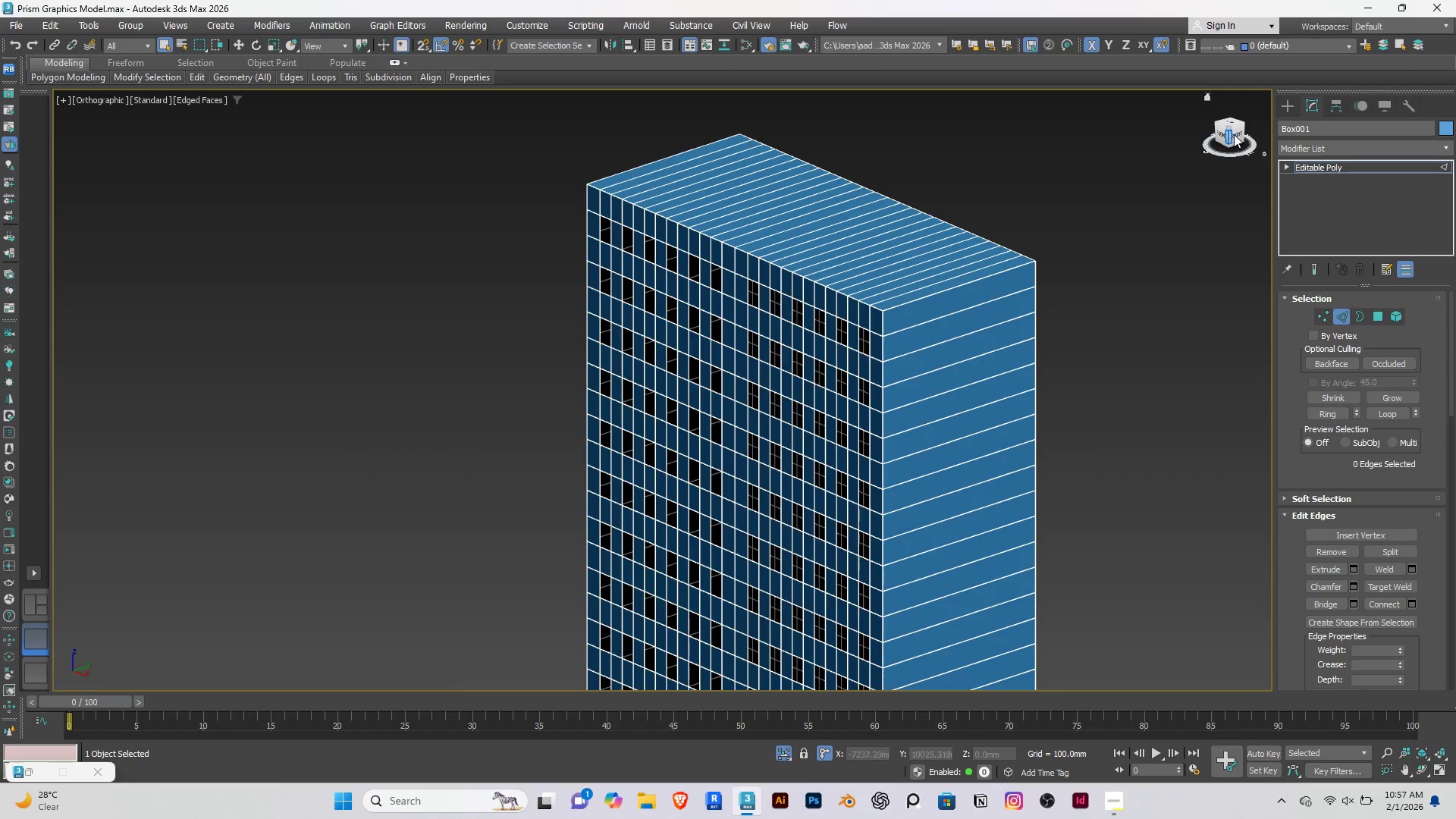 
left_click([1236, 134])
 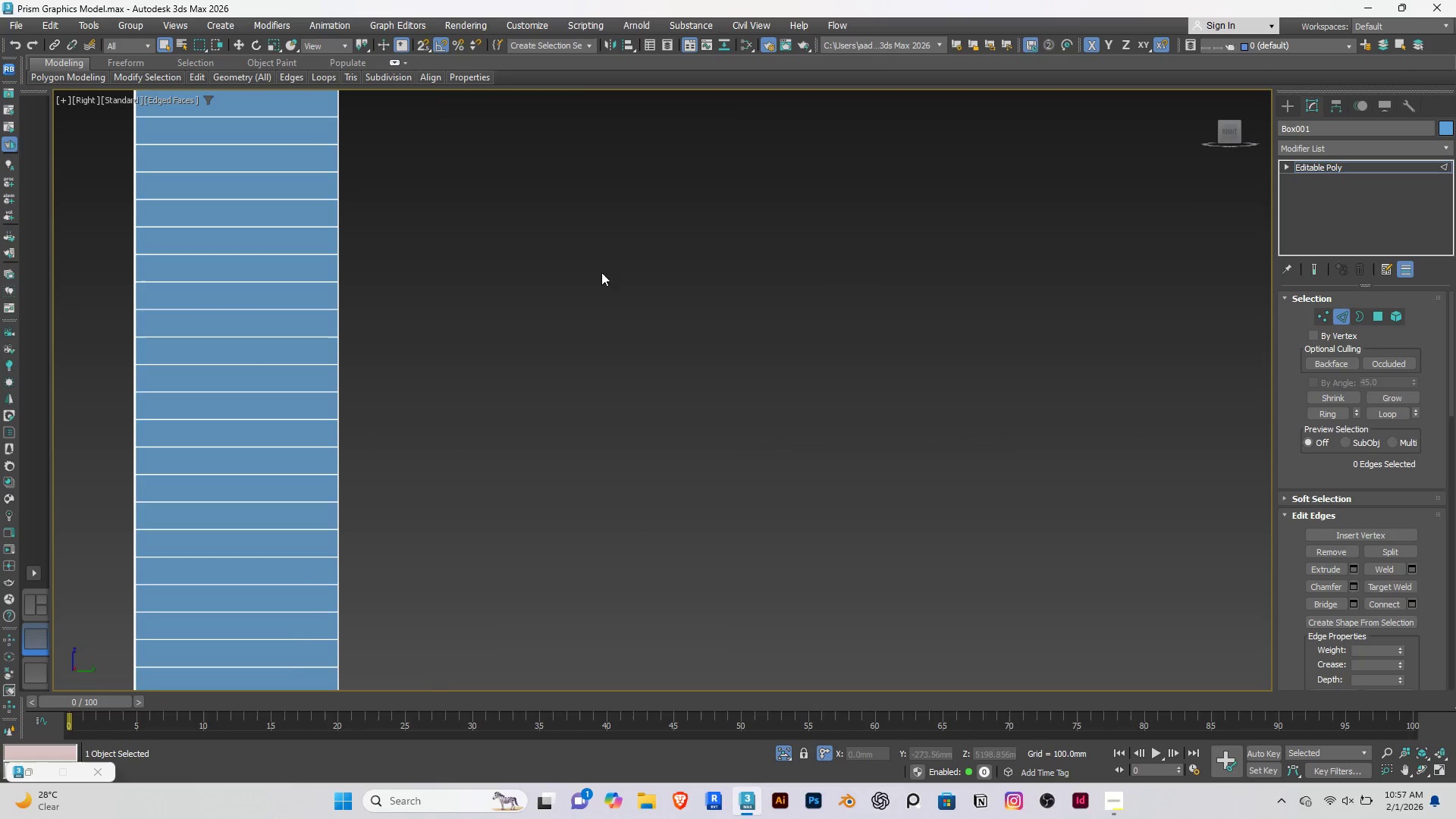 
scroll: coordinate [531, 253], scroll_direction: down, amount: 10.0
 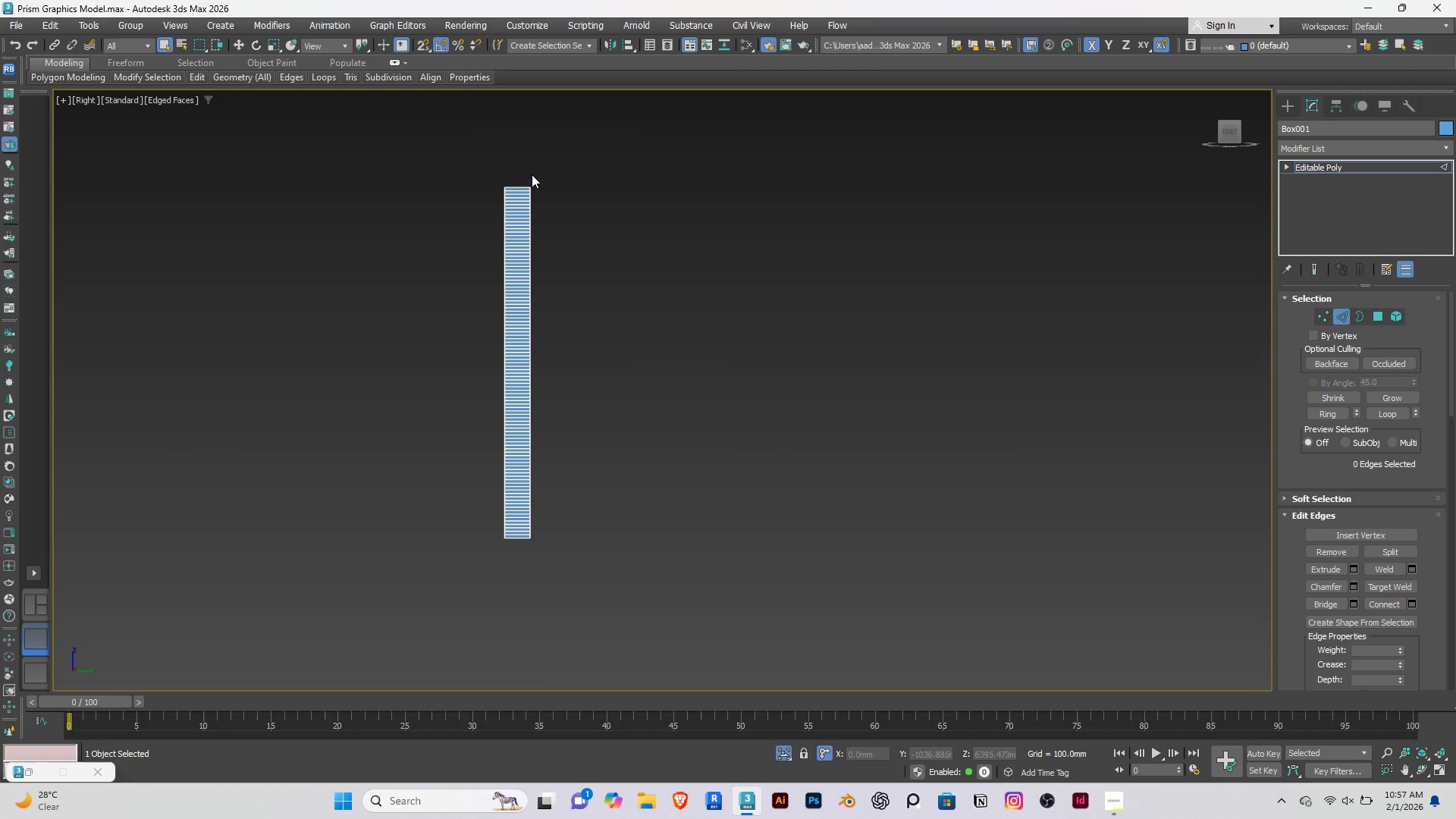 
hold_key(key=AltRight, duration=0.98)
 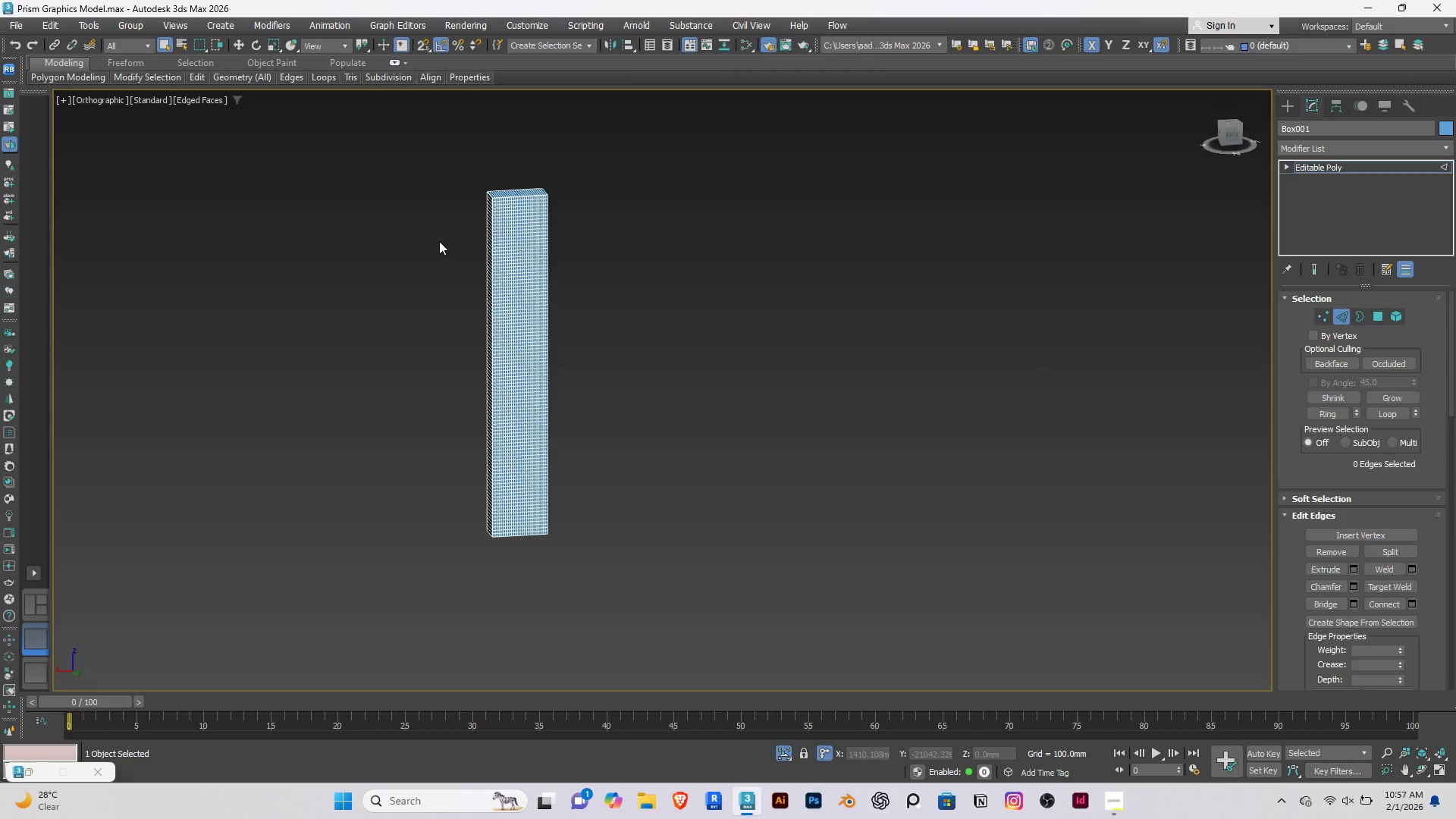 
wait(12.45)
 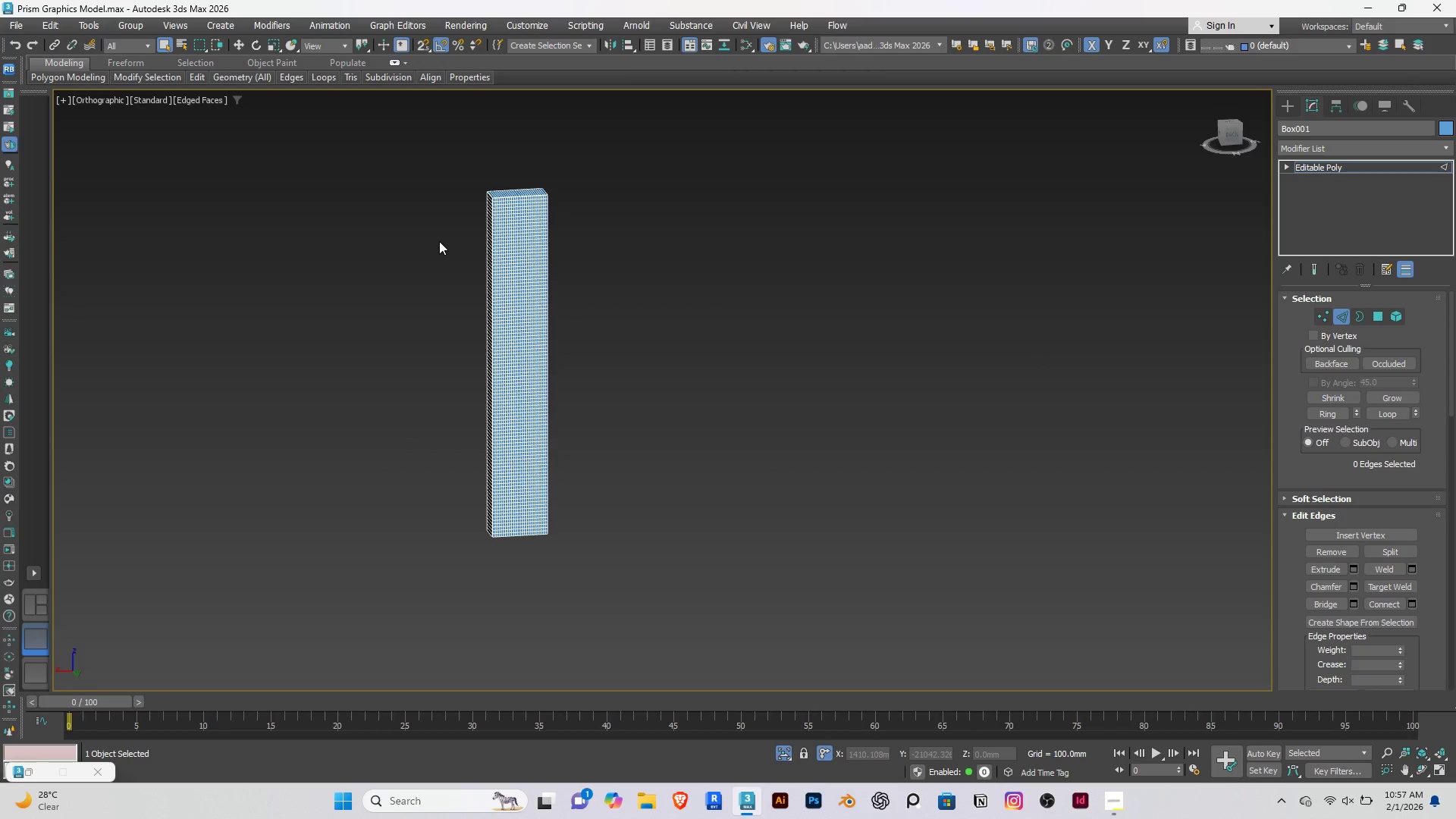 
scroll: coordinate [439, 438], scroll_direction: up, amount: 5.0
 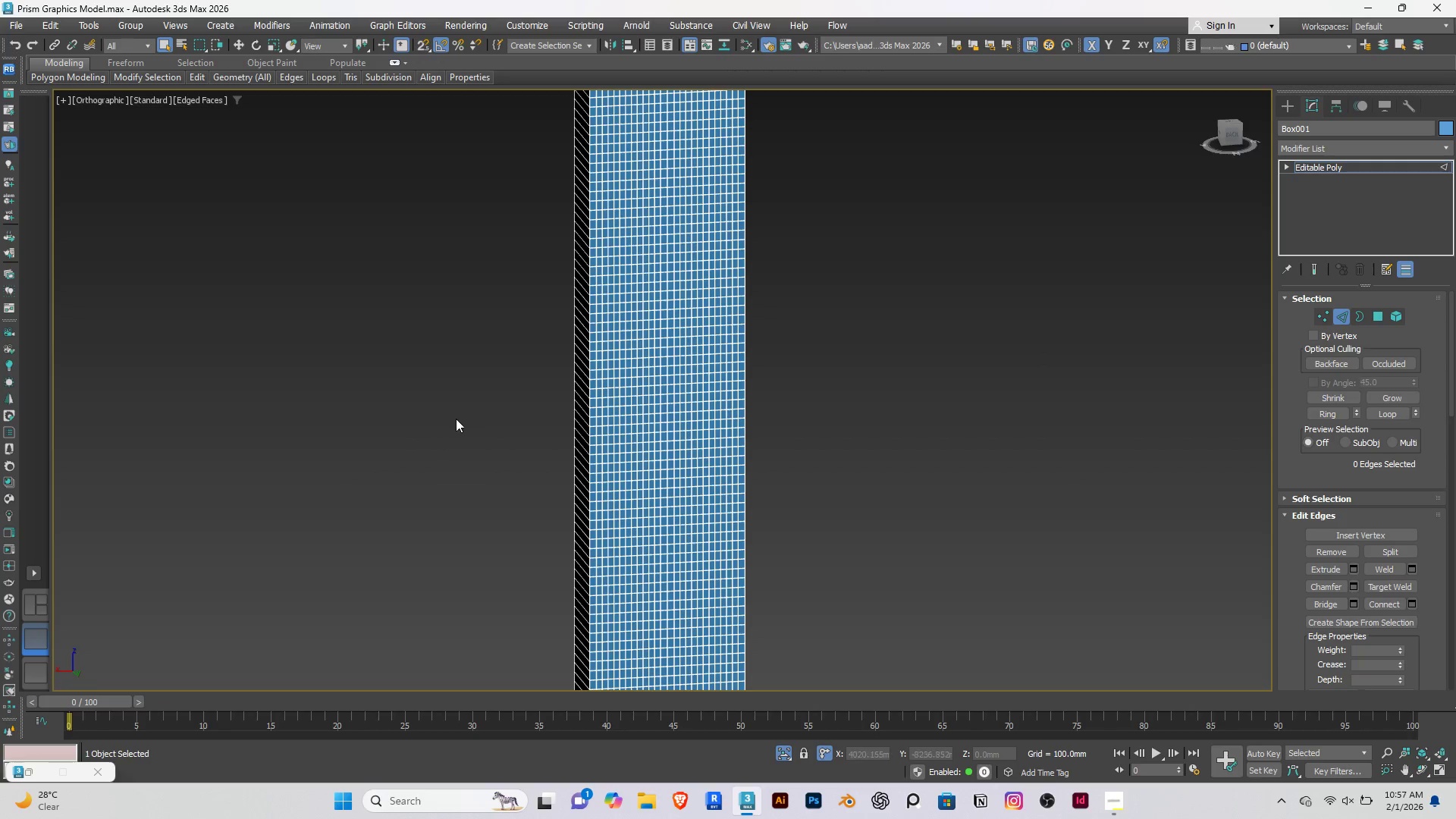 
hold_key(key=AltRight, duration=0.94)
scroll: coordinate [460, 418], scroll_direction: down, amount: 4.0
 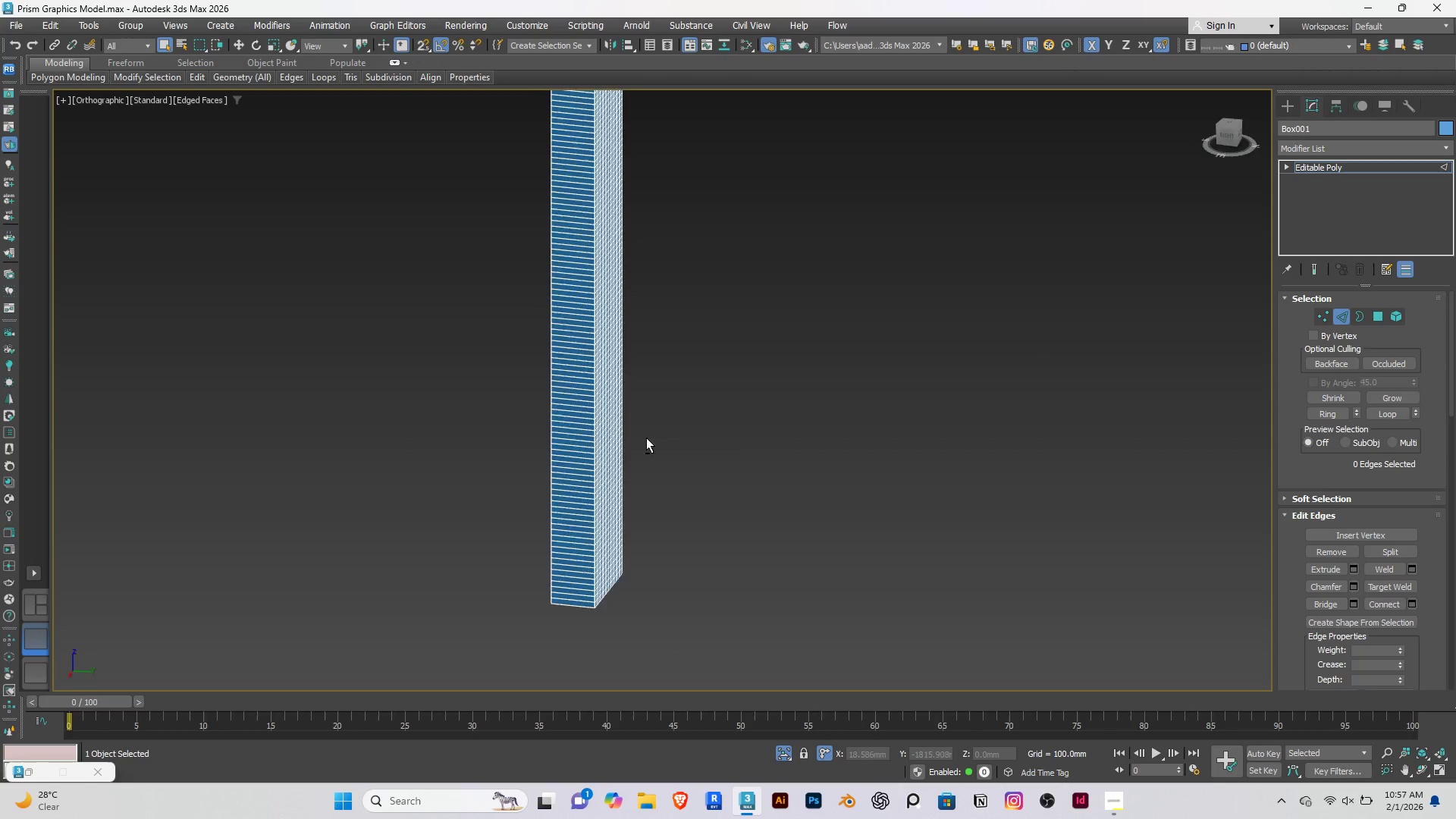 
left_click([1327, 171])
 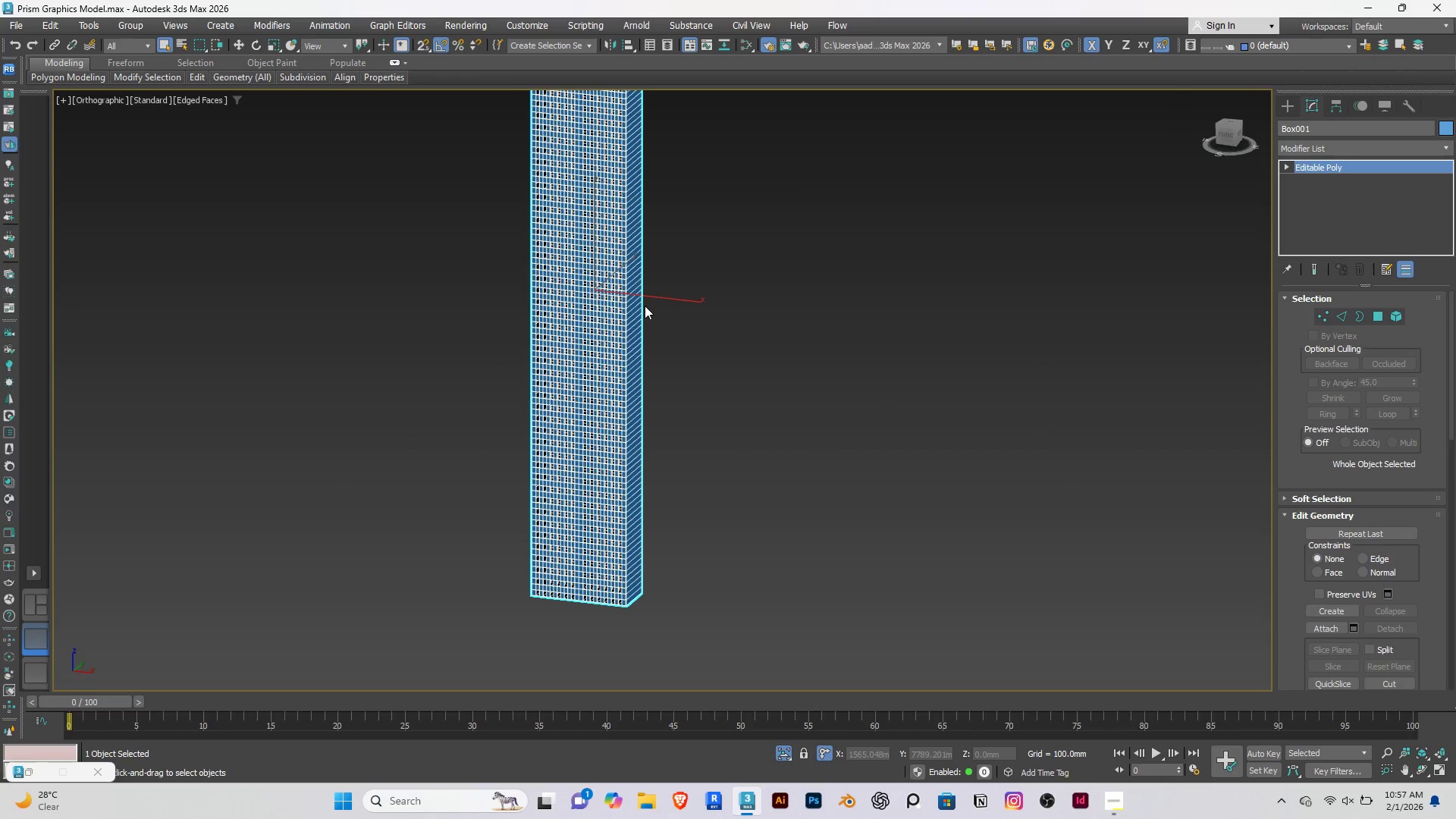 
type(she)
 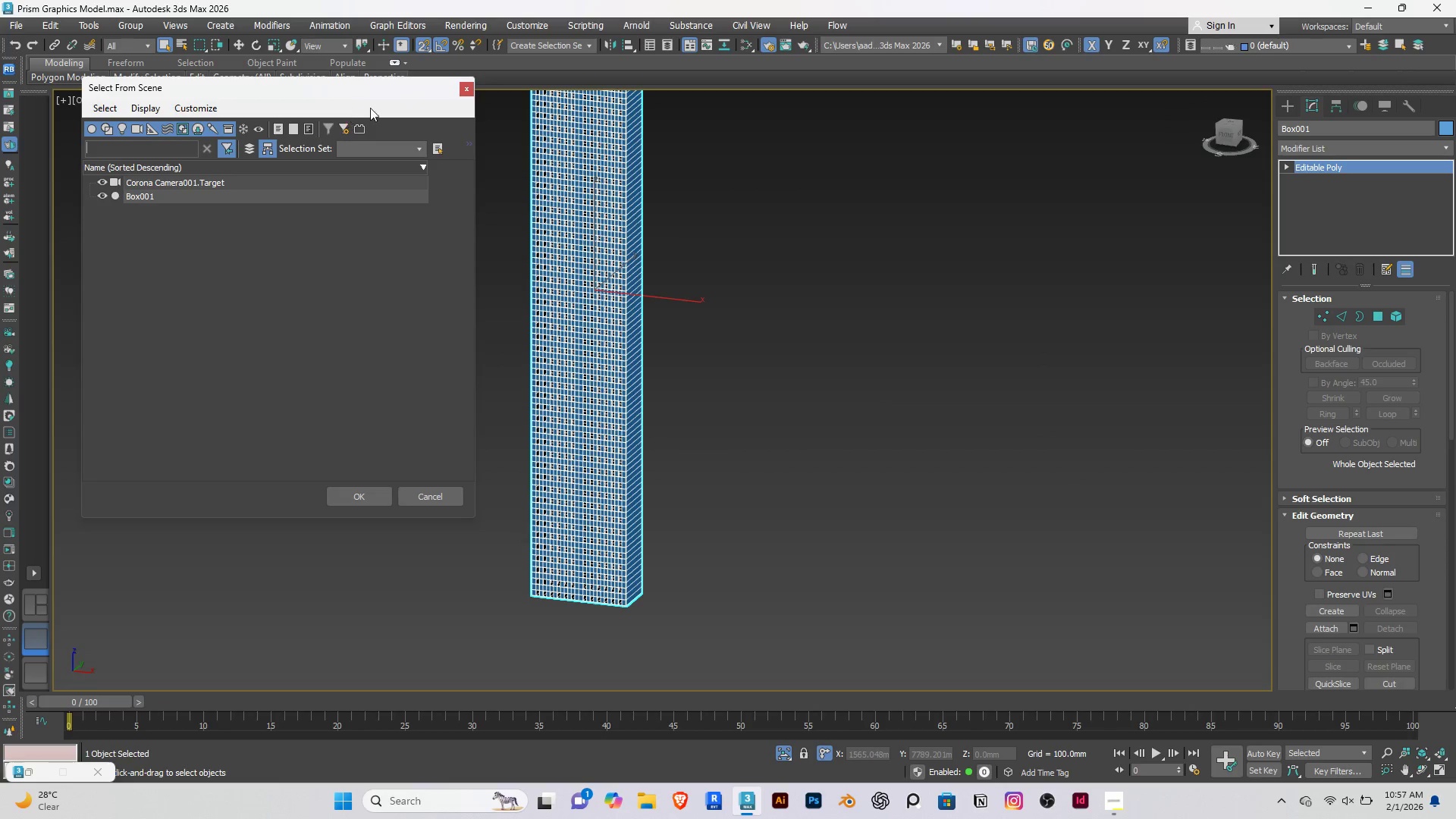 
left_click([469, 86])
 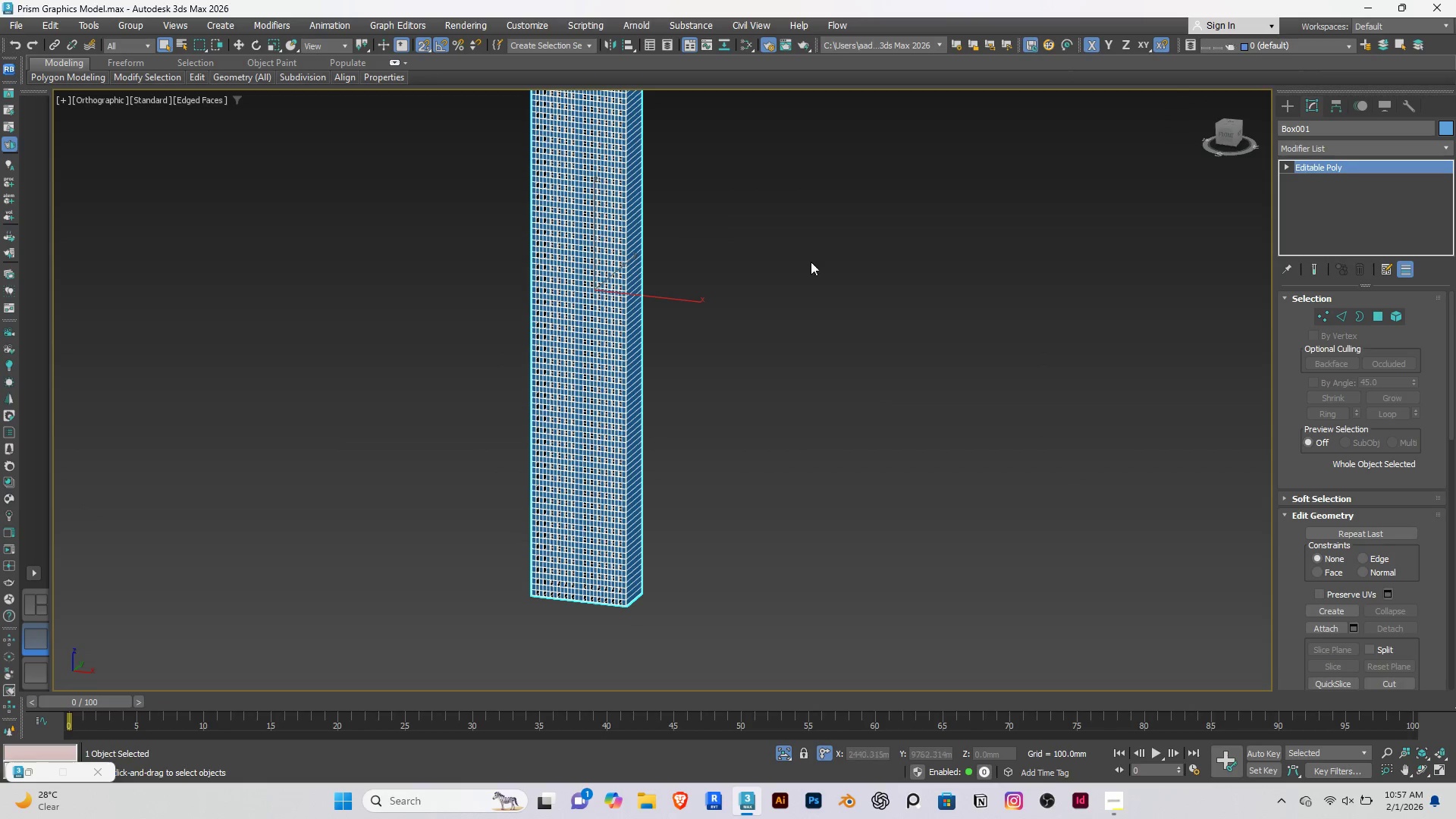 
left_click([844, 282])
 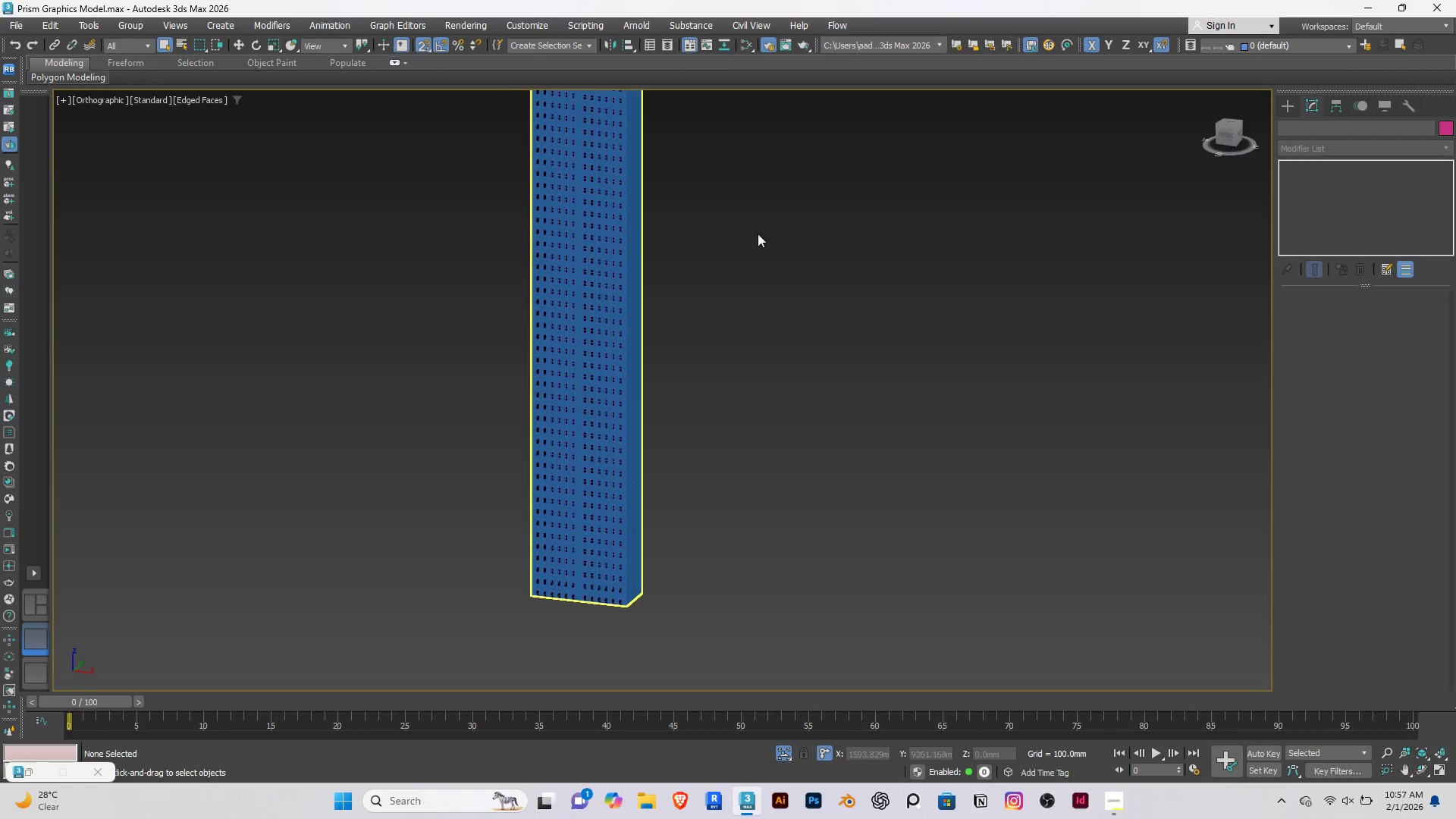 
left_click([774, 228])
 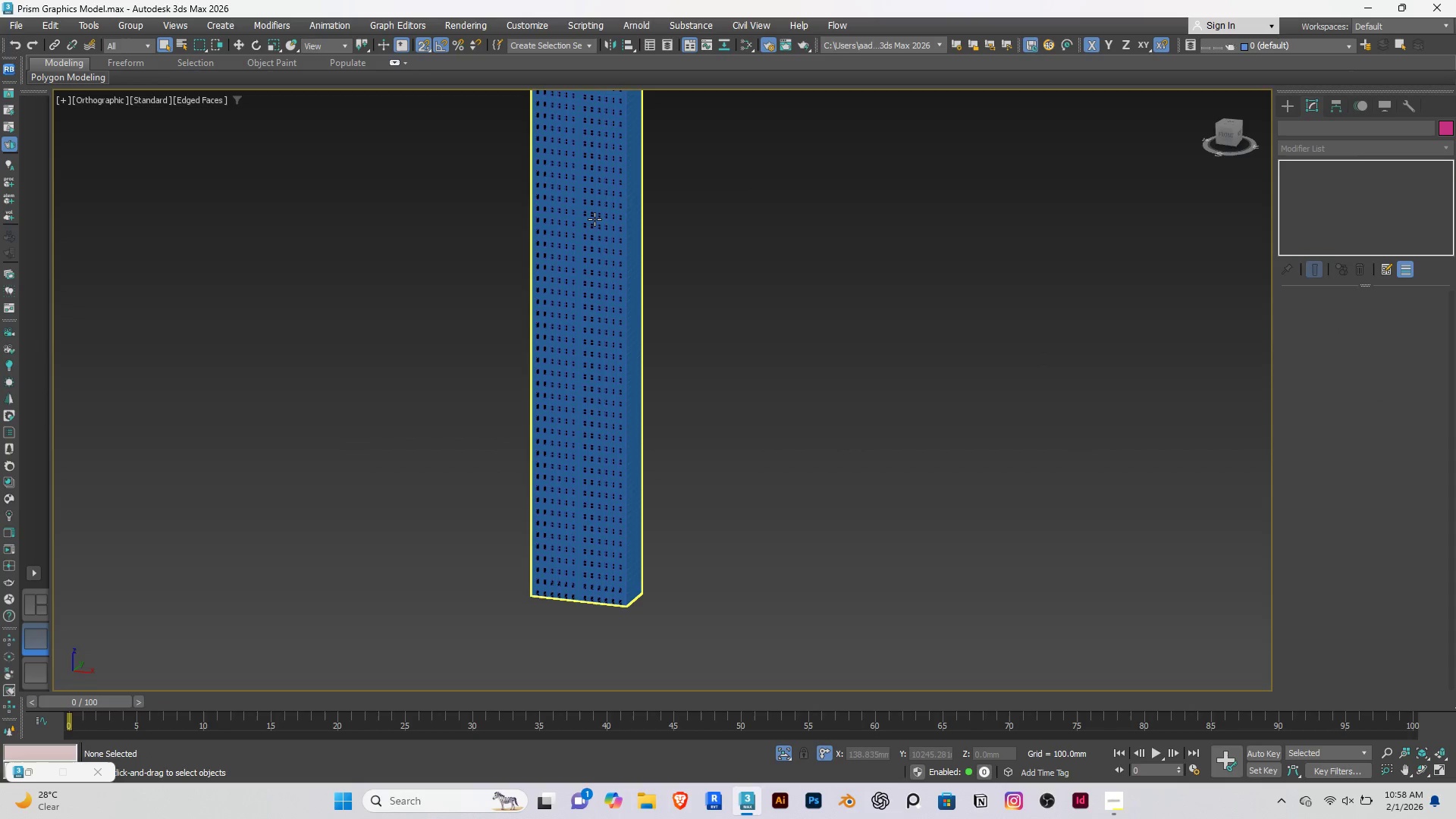 
left_click([595, 219])
 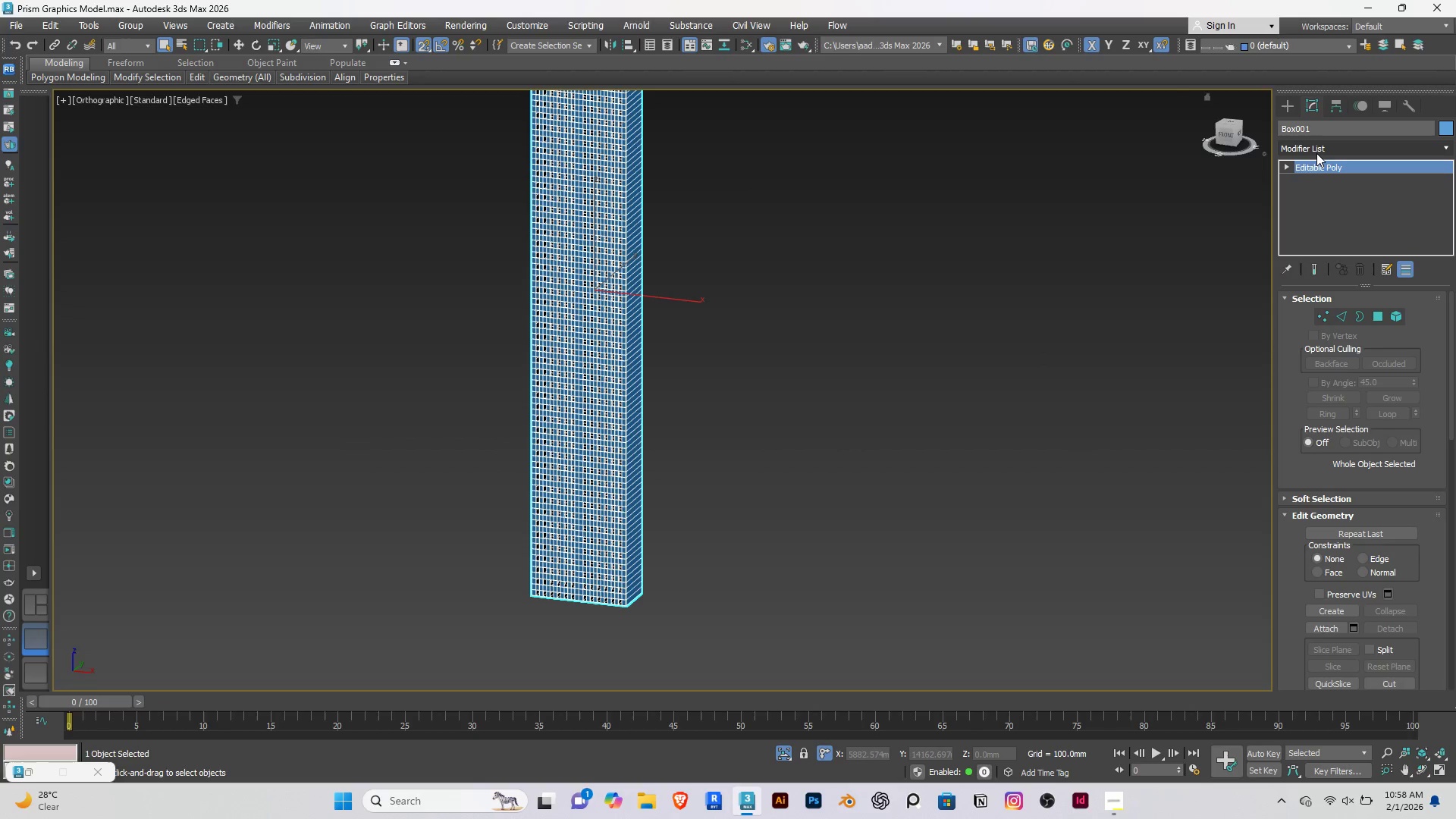 
left_click([1315, 150])
 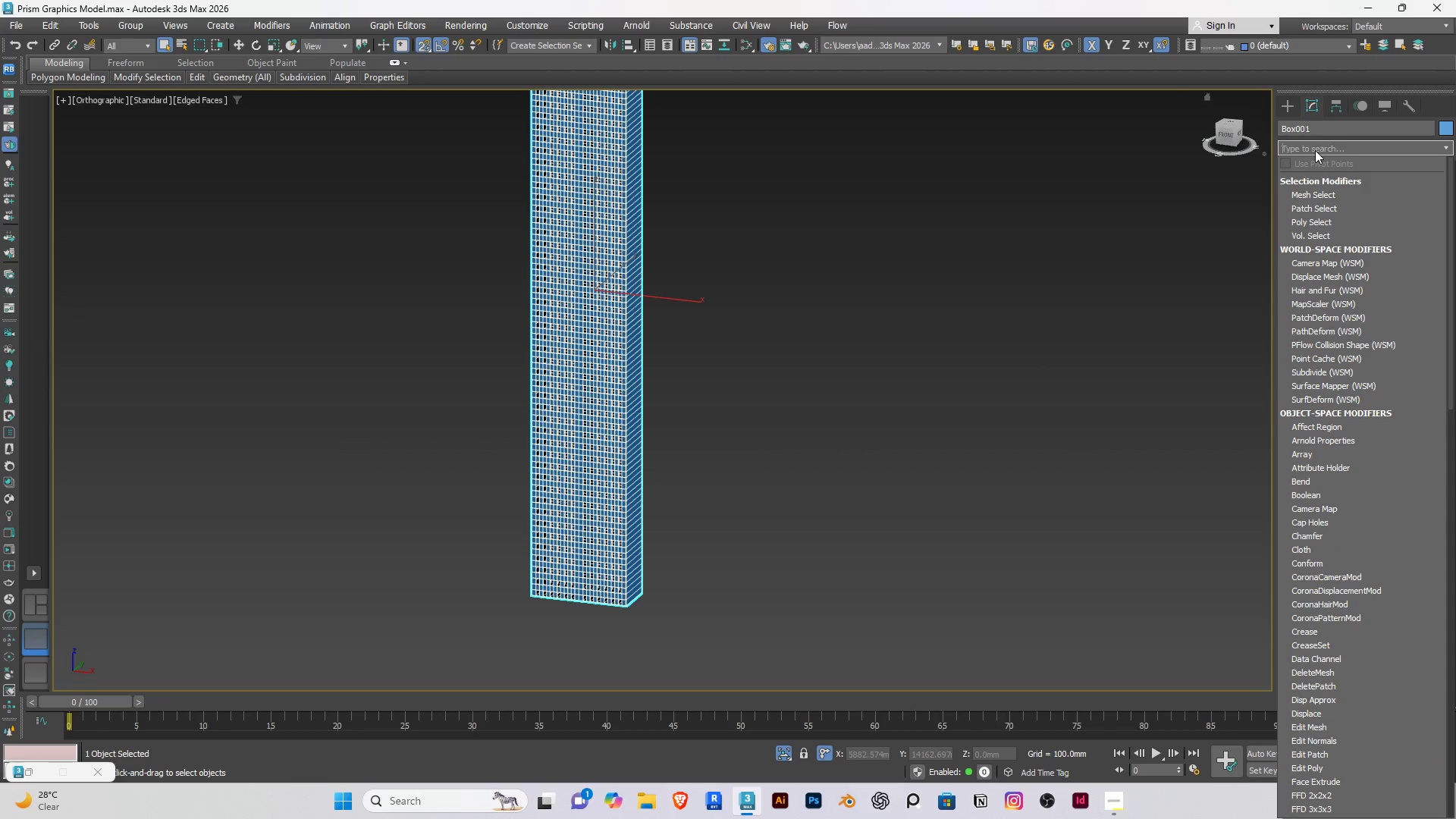 
type(she)
 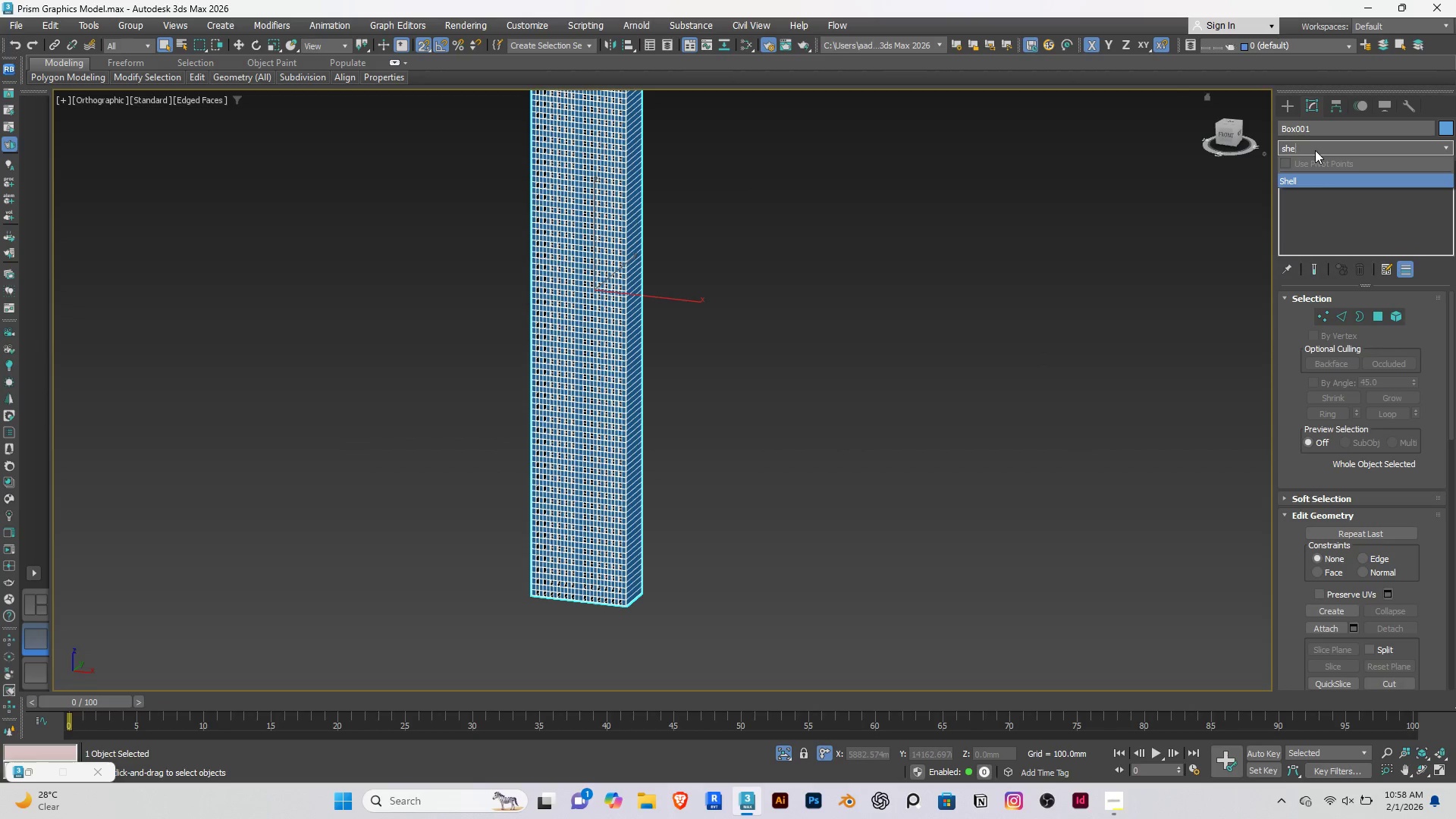 
key(Enter)
 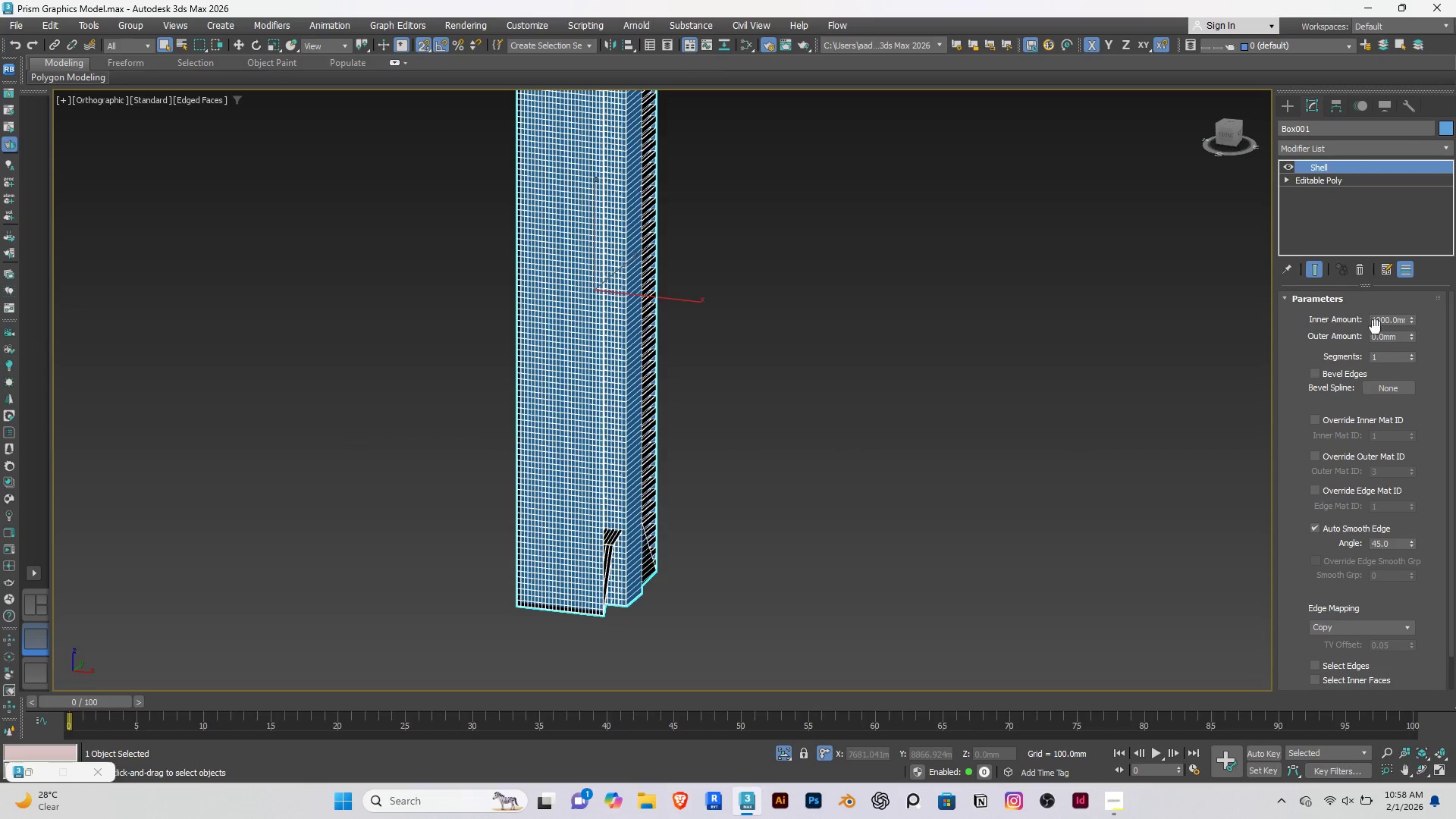 
double_click([1380, 319])
 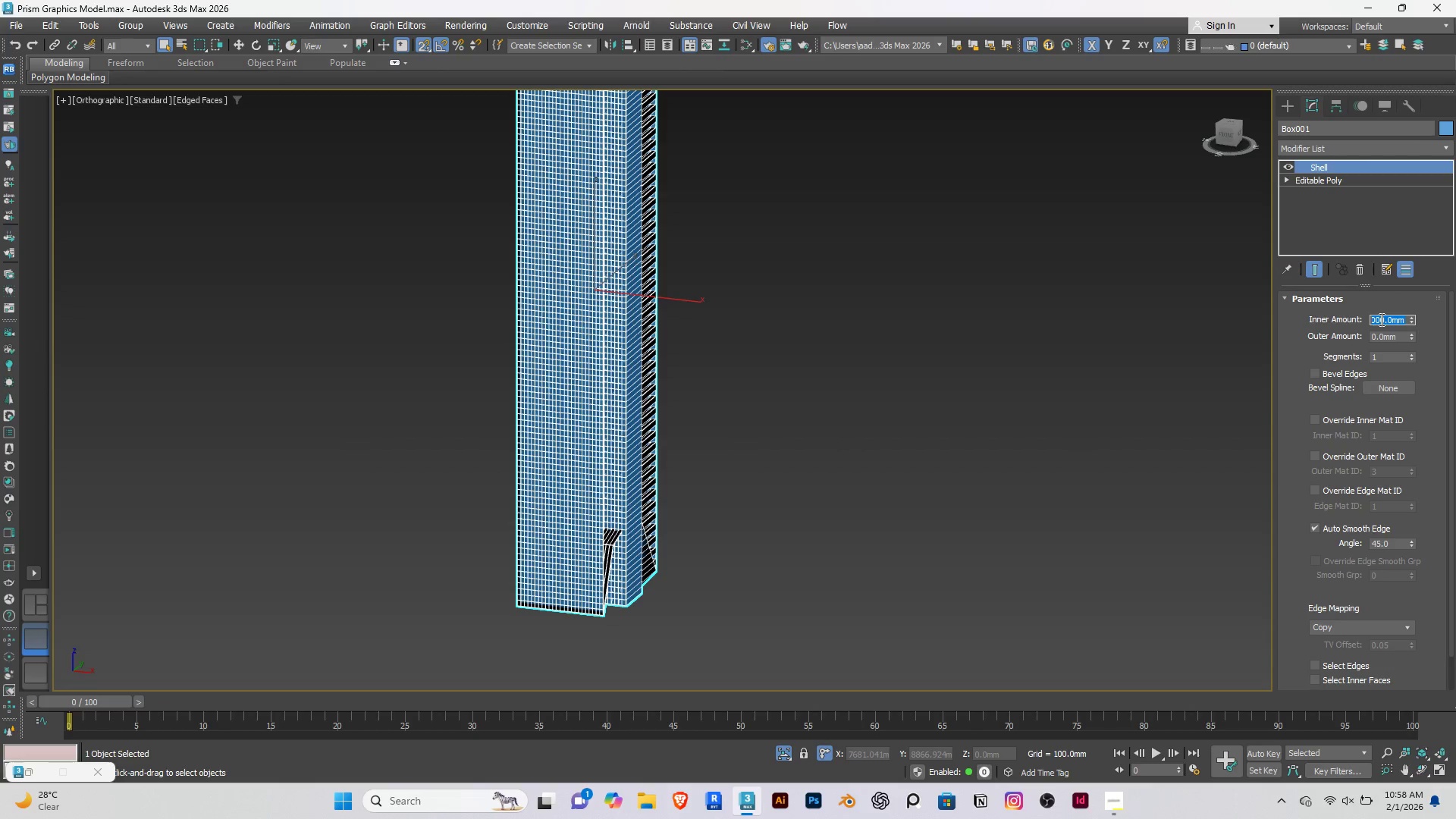 
type(10)
 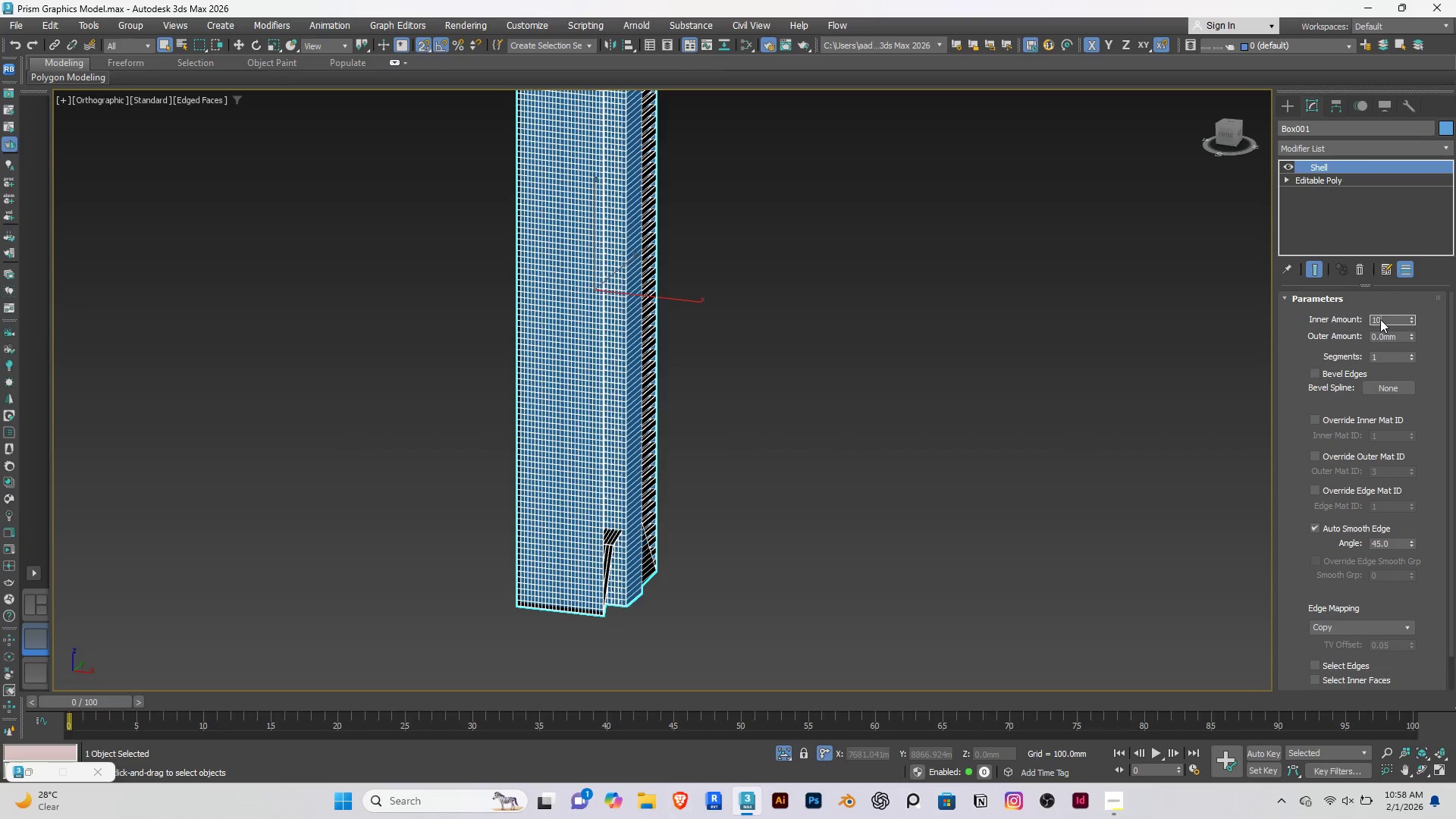 
key(Enter)
 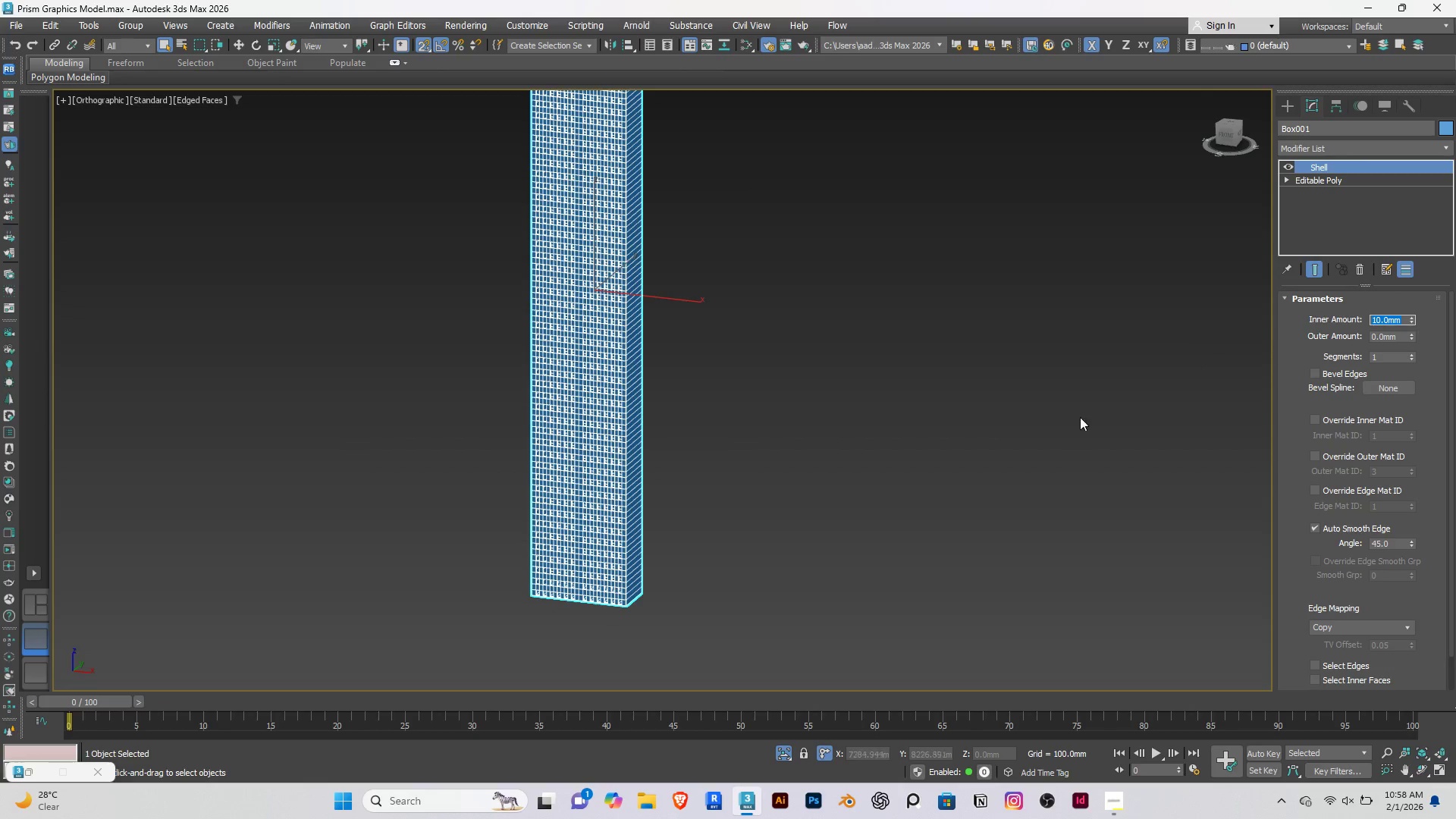 
scroll: coordinate [487, 618], scroll_direction: up, amount: 10.0
 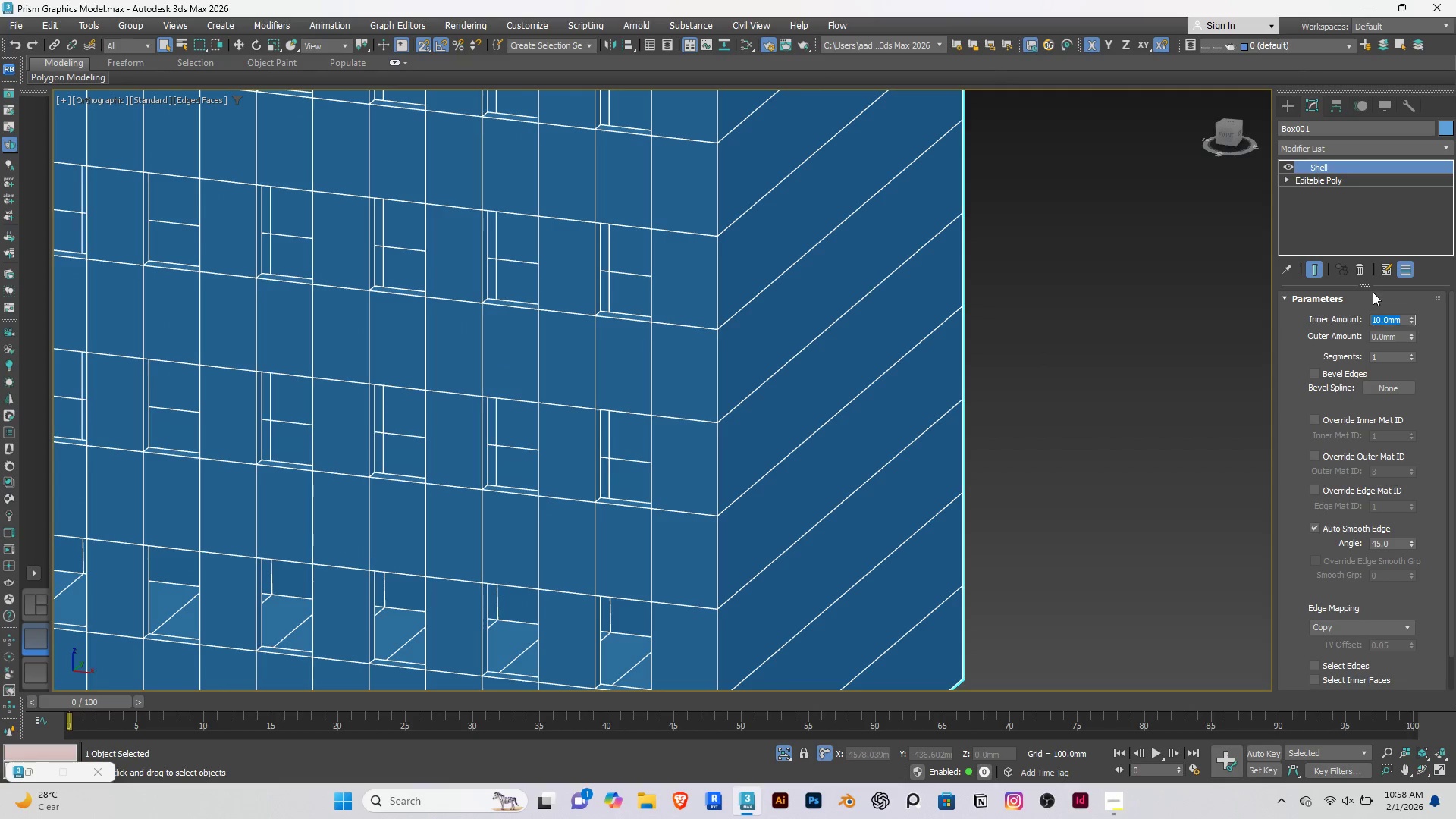 
key(5)
 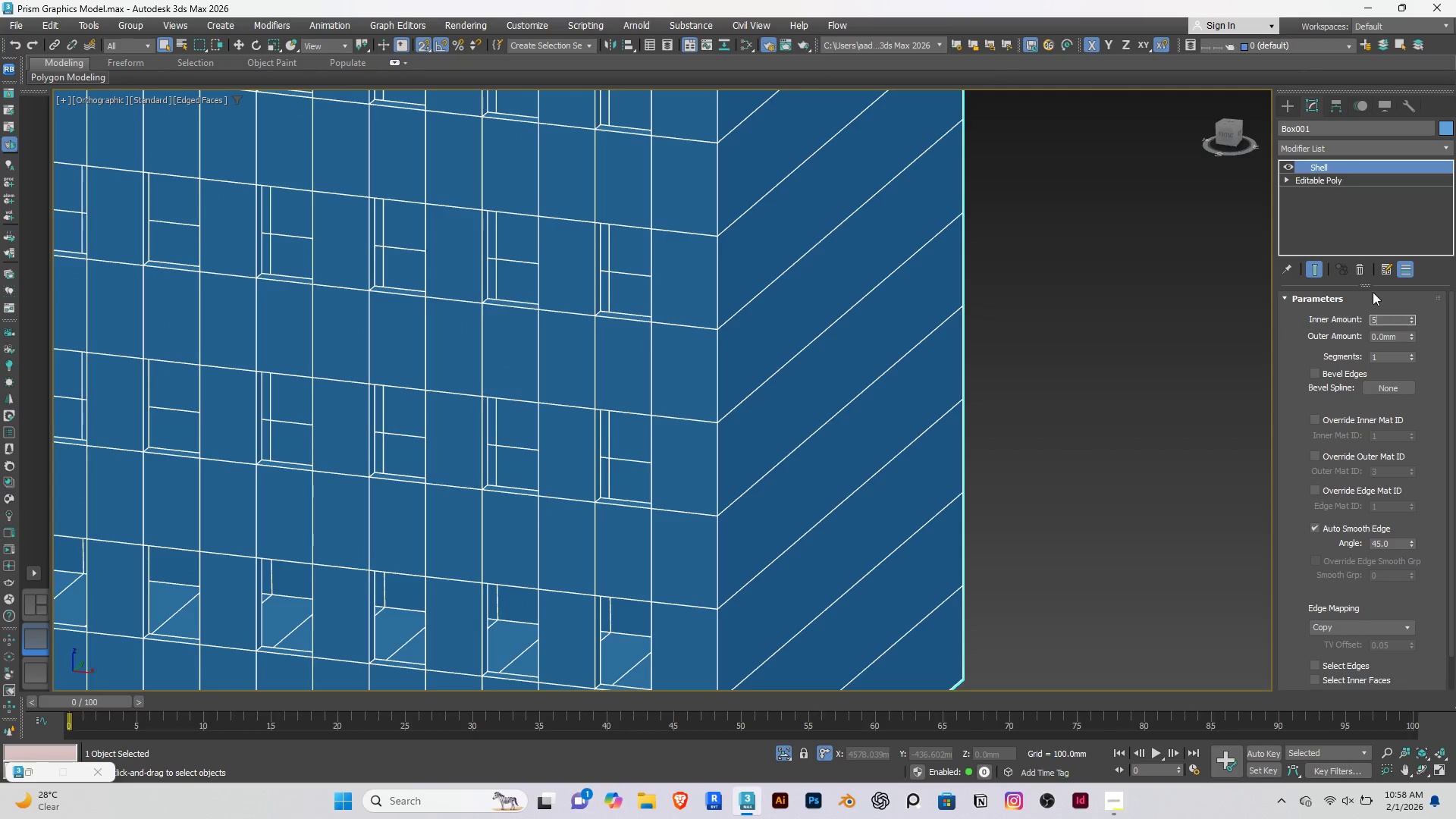 
key(Enter)
 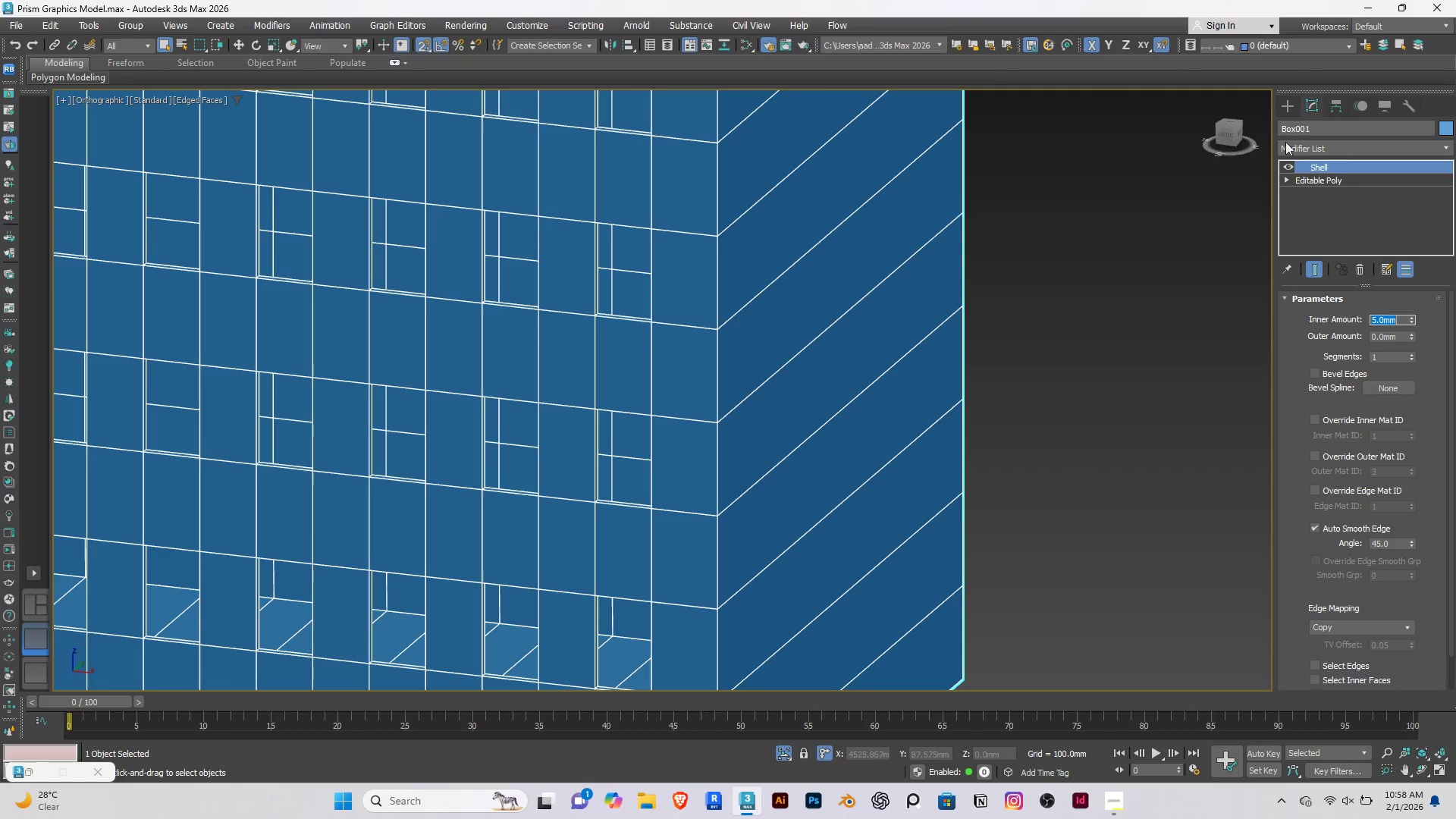 
left_click_drag(start_coordinate=[1320, 131], to_coordinate=[1248, 117])
 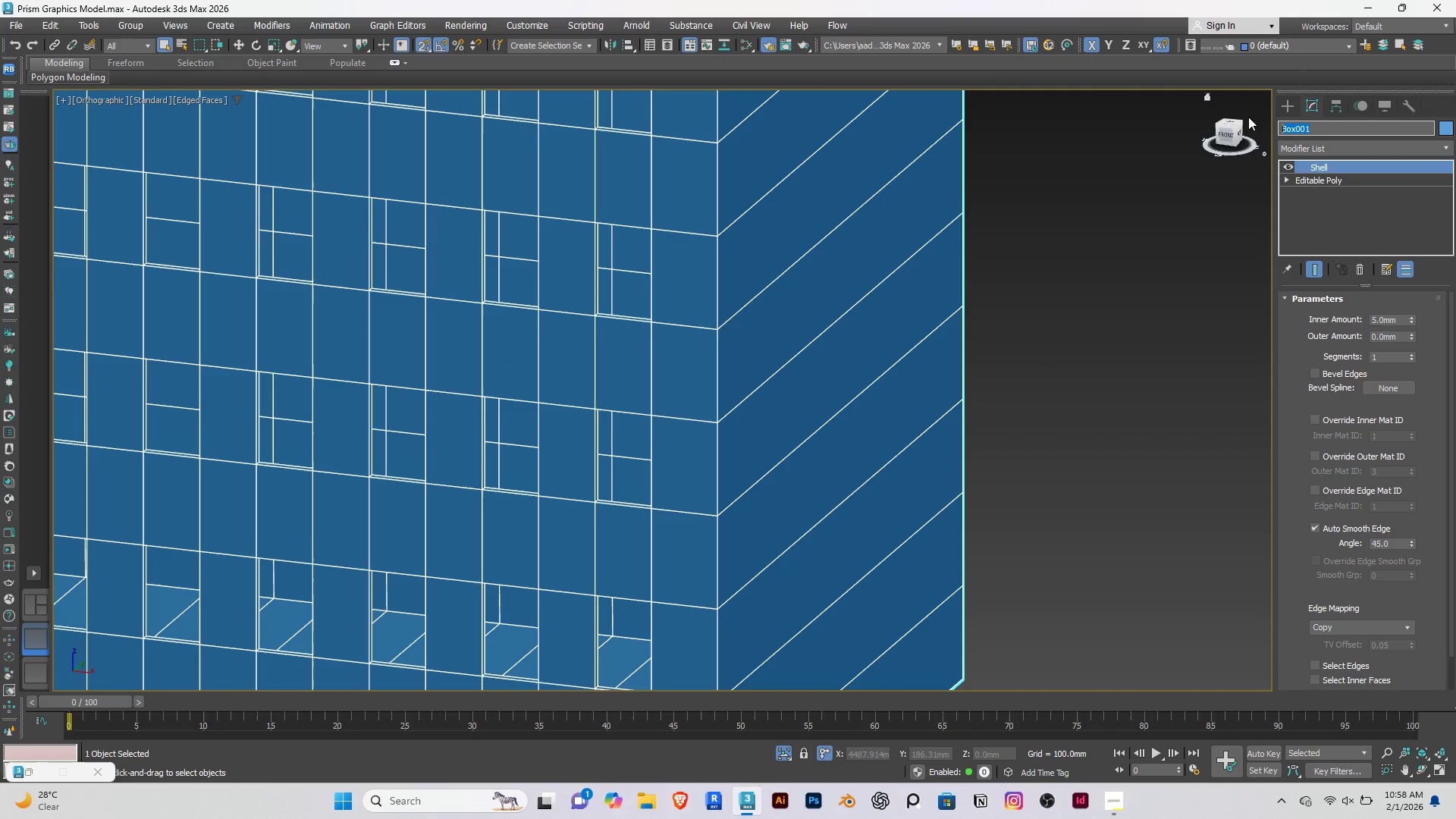 
hold_key(key=ShiftRight, duration=0.45)
 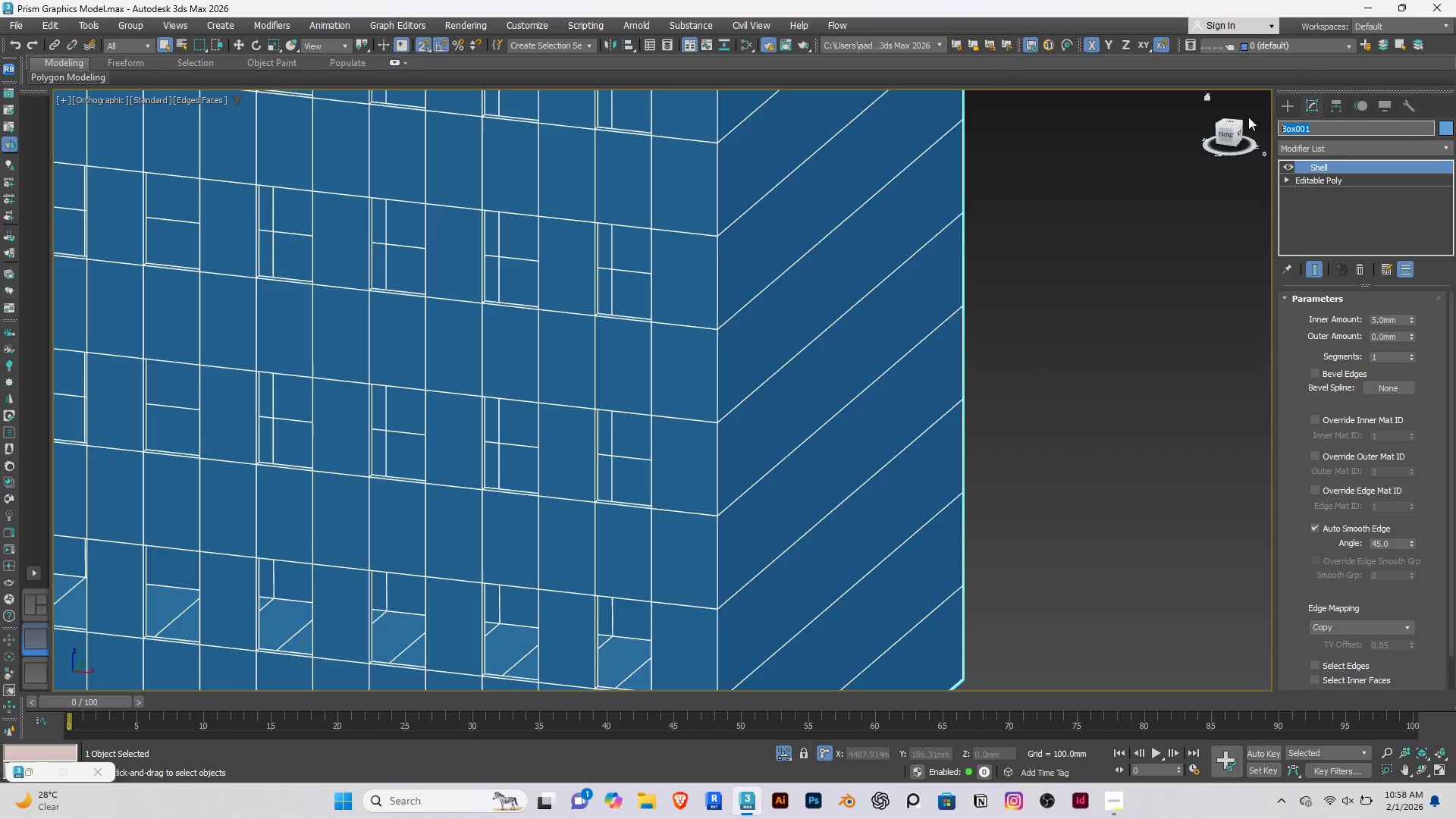 
type(Perforated Metal Wall)
 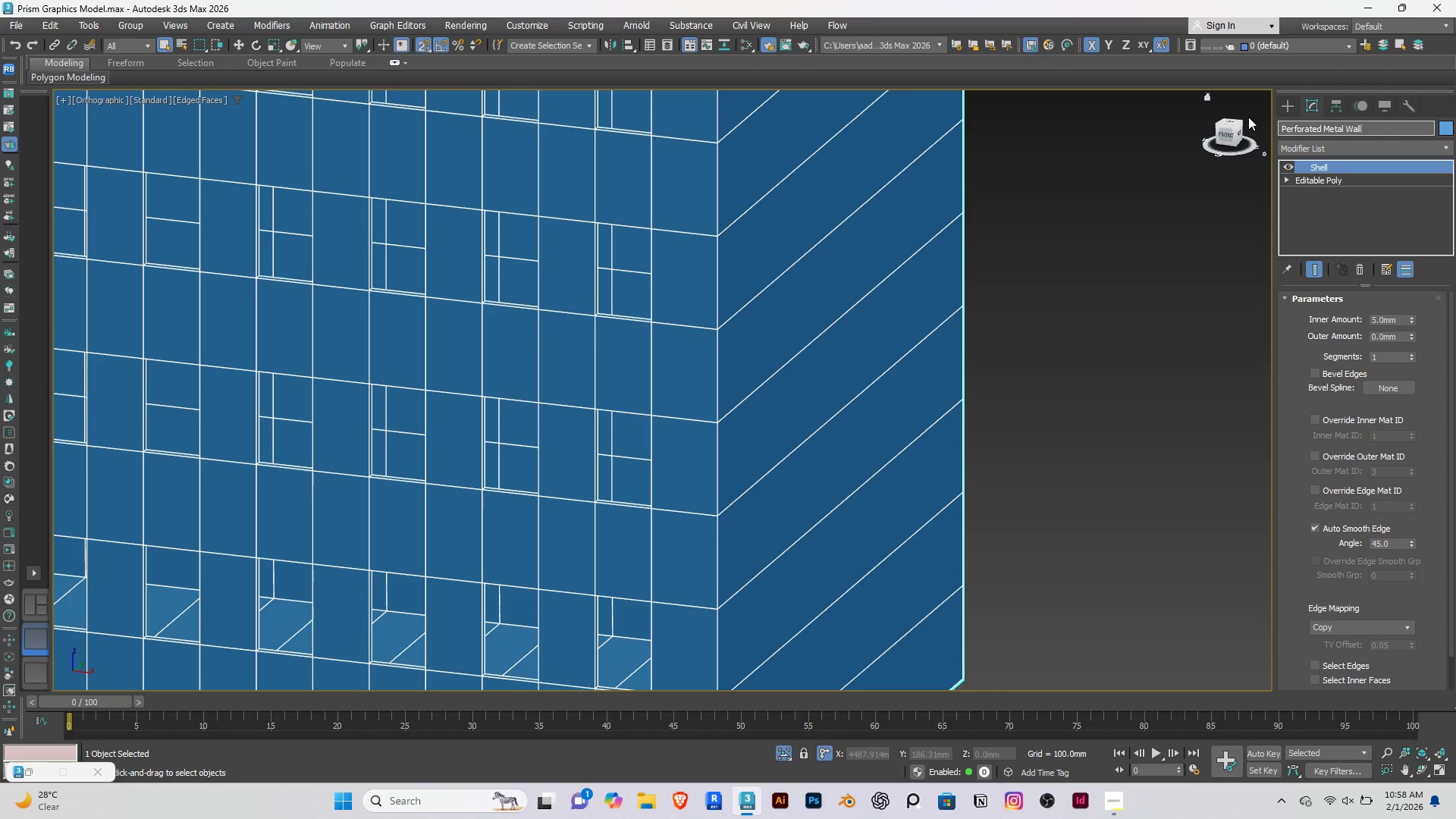 
key(Enter)
 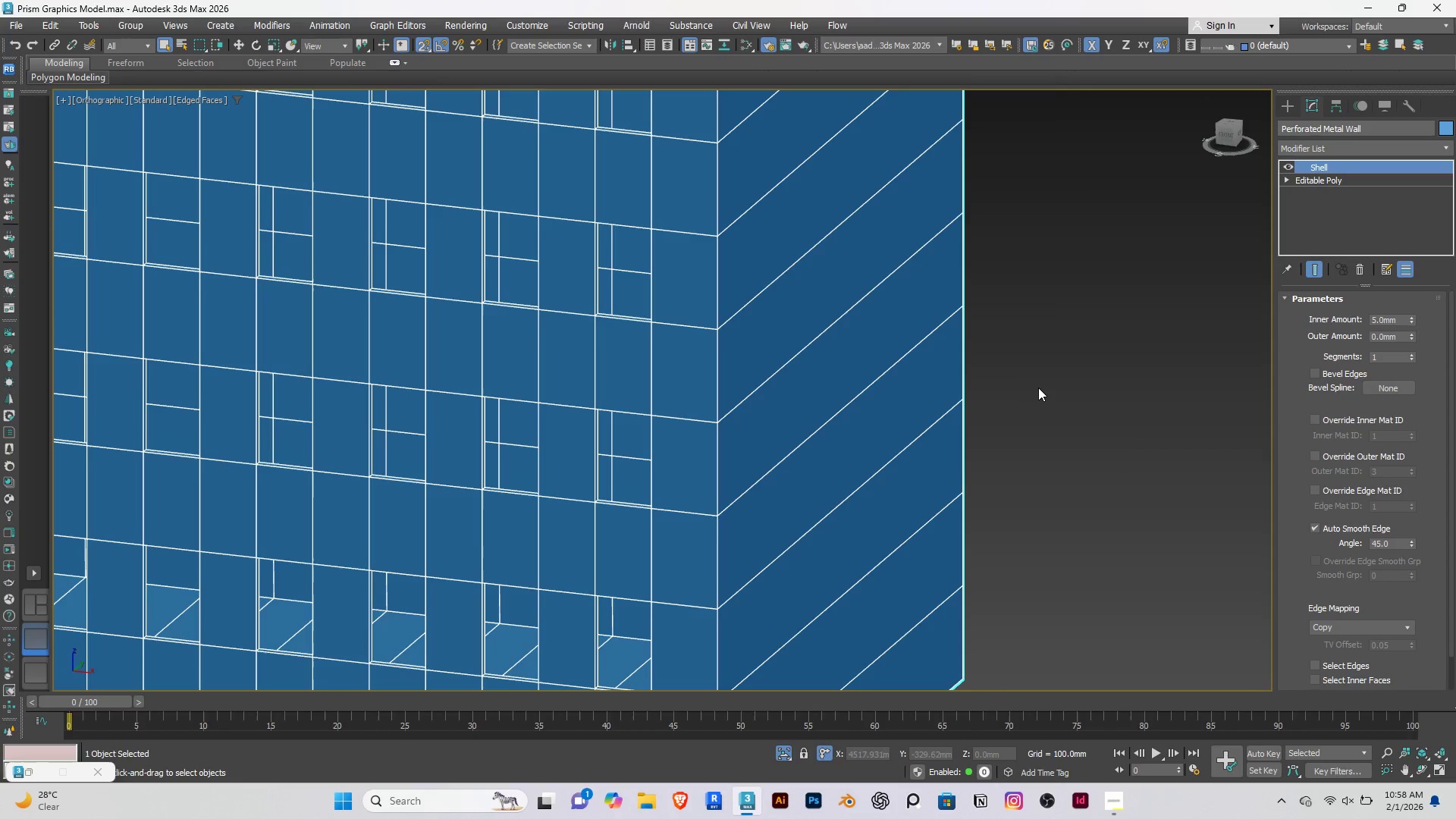 
left_click([1041, 394])
 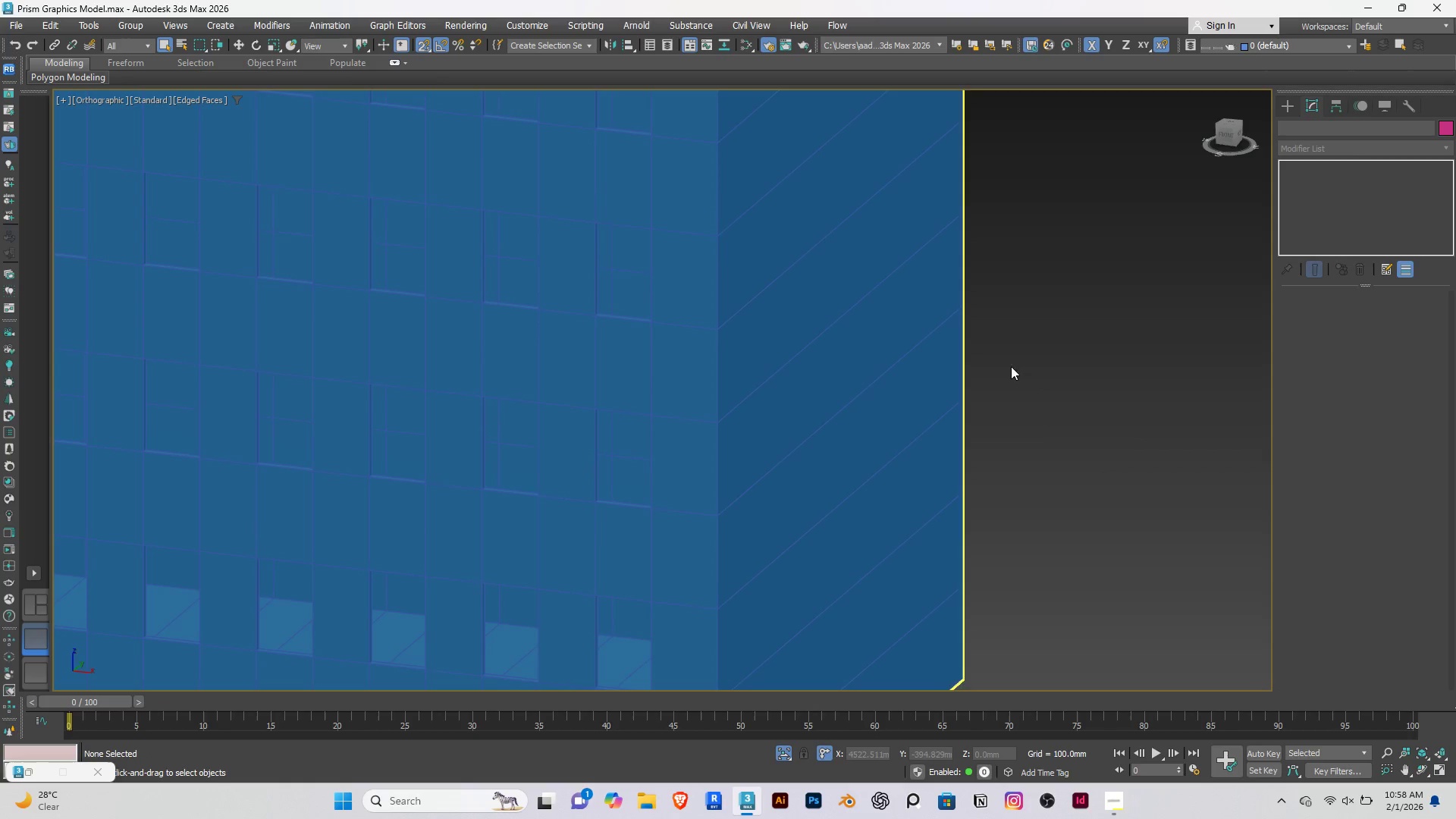 
scroll: coordinate [1022, 353], scroll_direction: down, amount: 4.0
 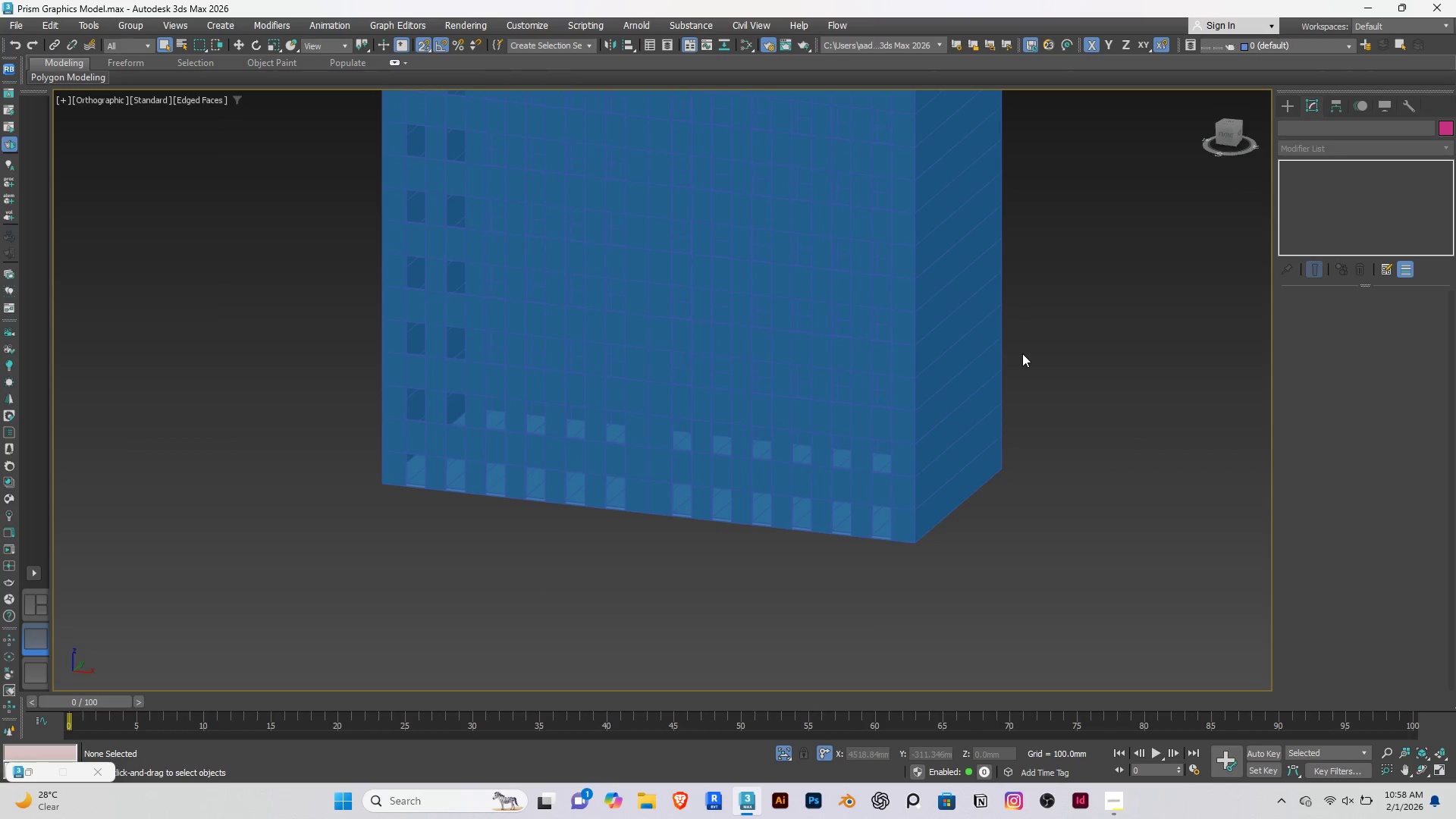 
key(Alt+W)
 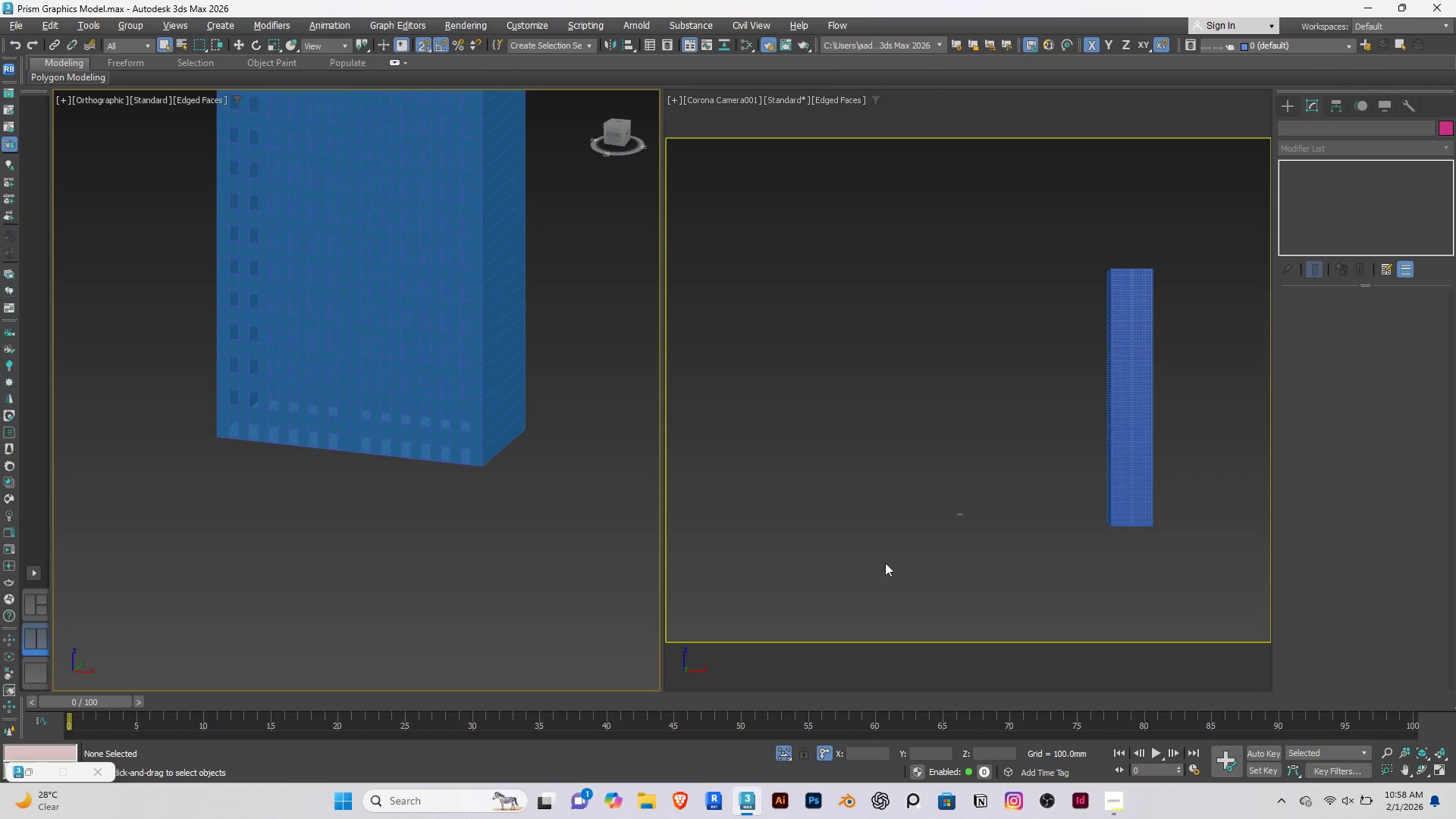 
left_click([949, 243])
 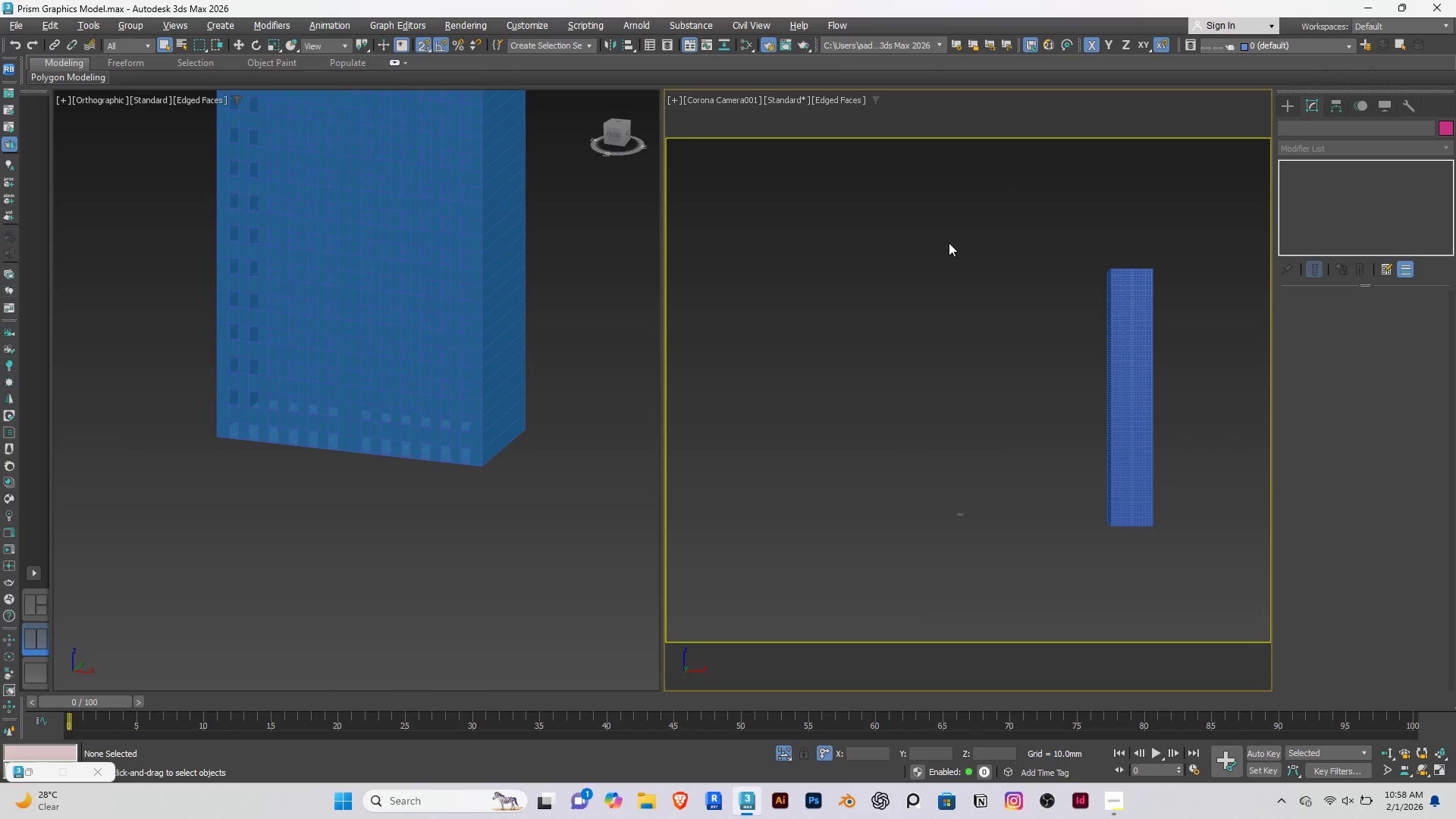 
key(Control+S)
 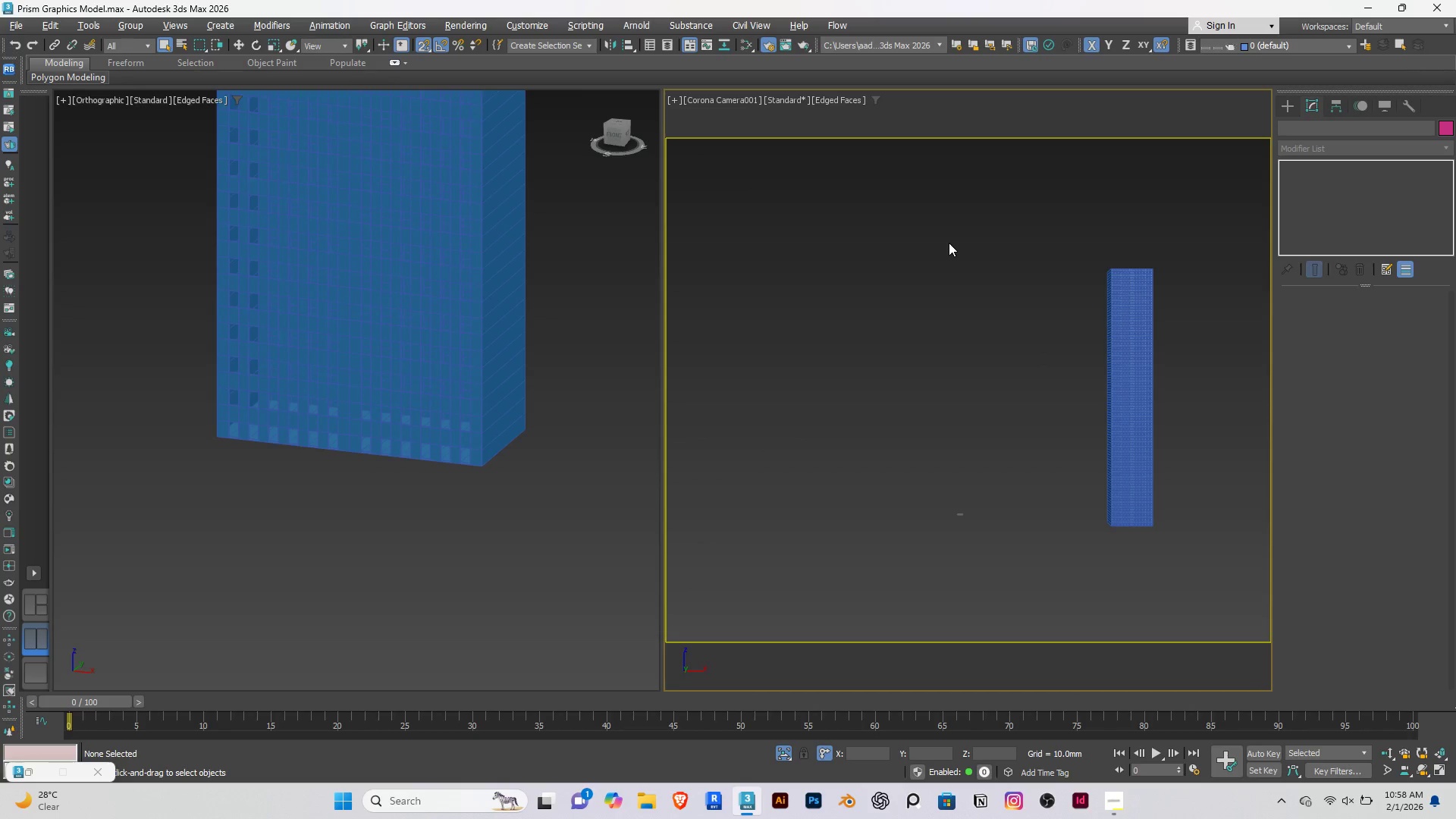 
wait(7.48)
 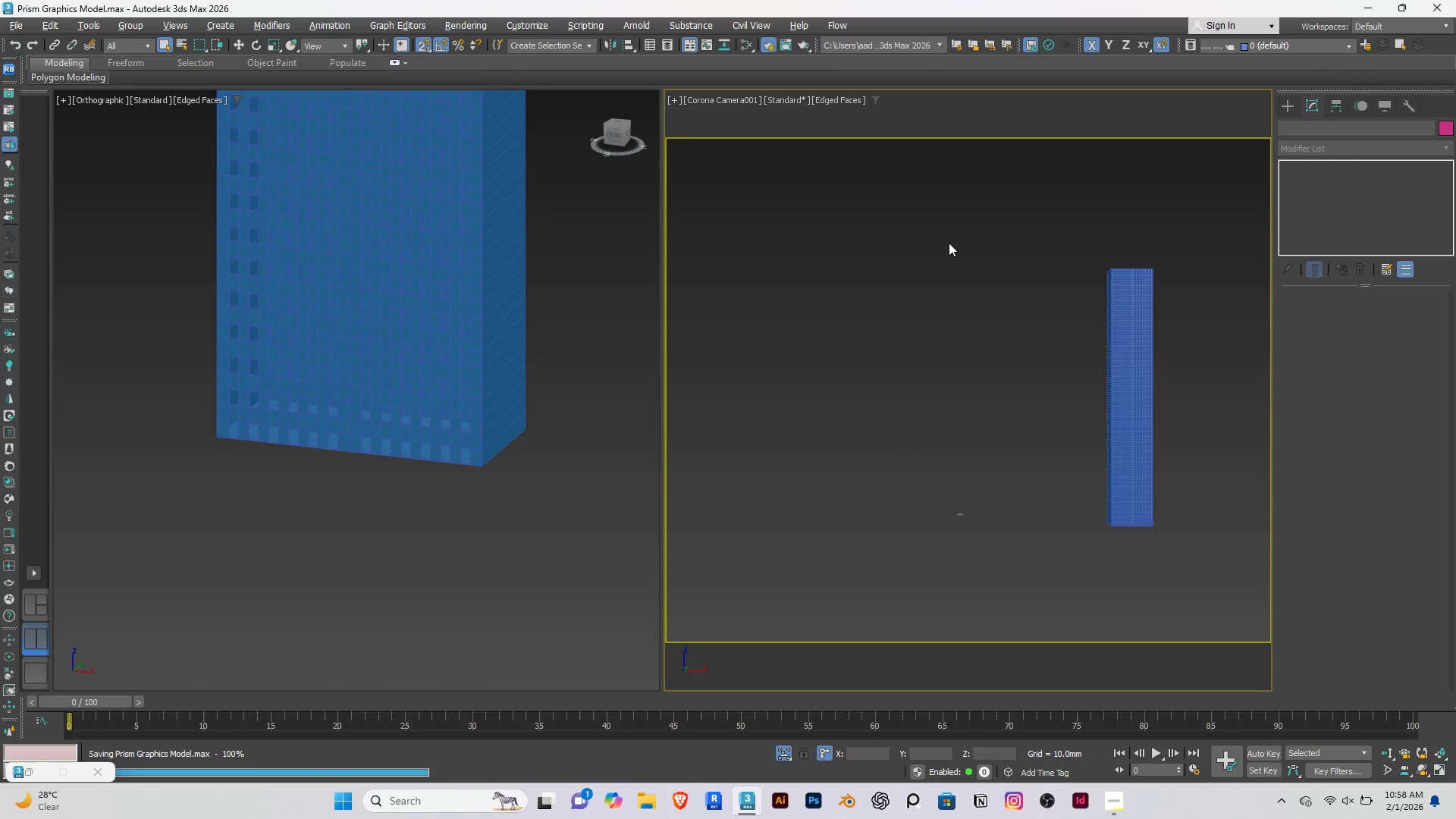 
left_click([782, 750])
 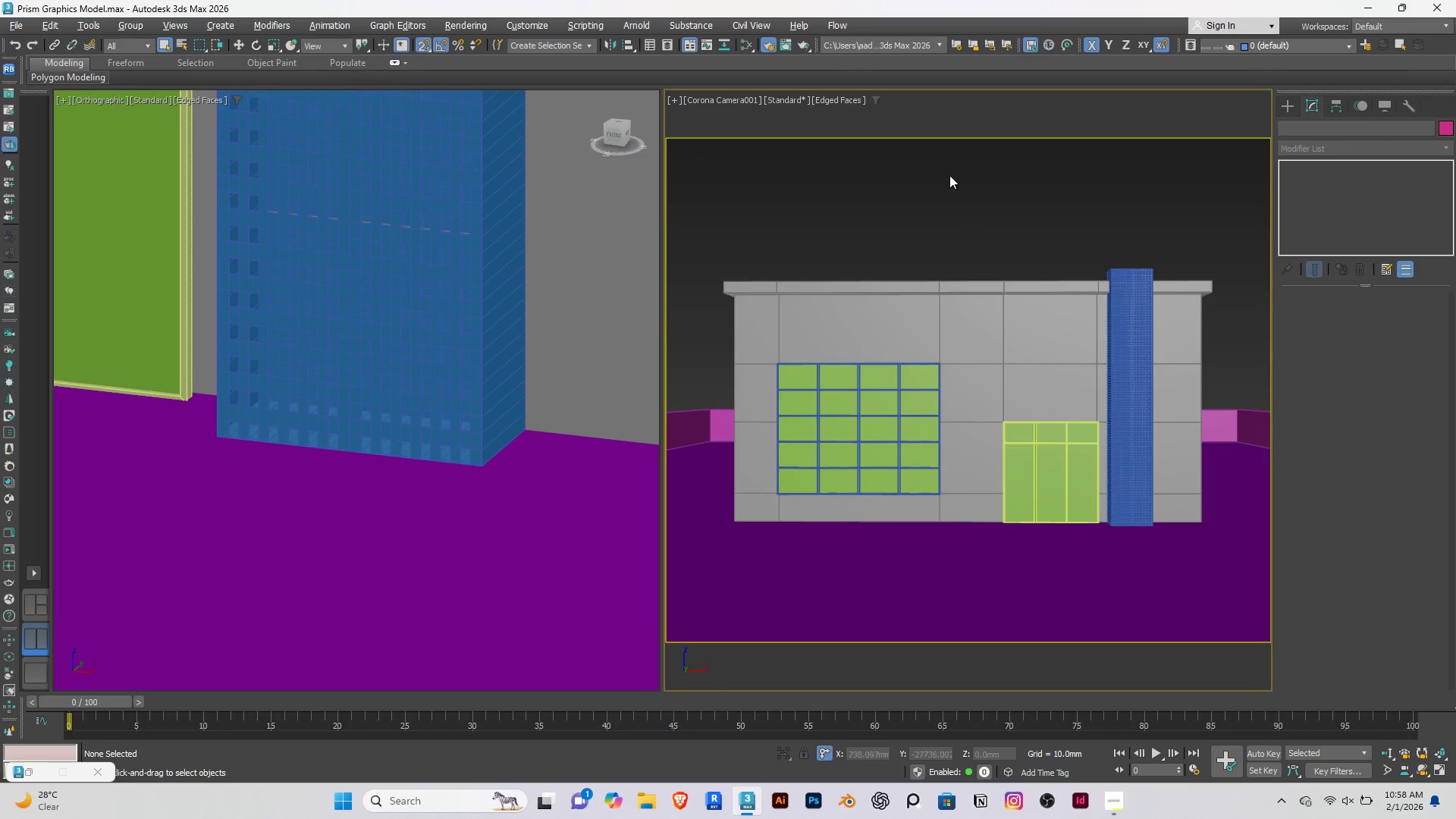 
left_click([949, 165])
 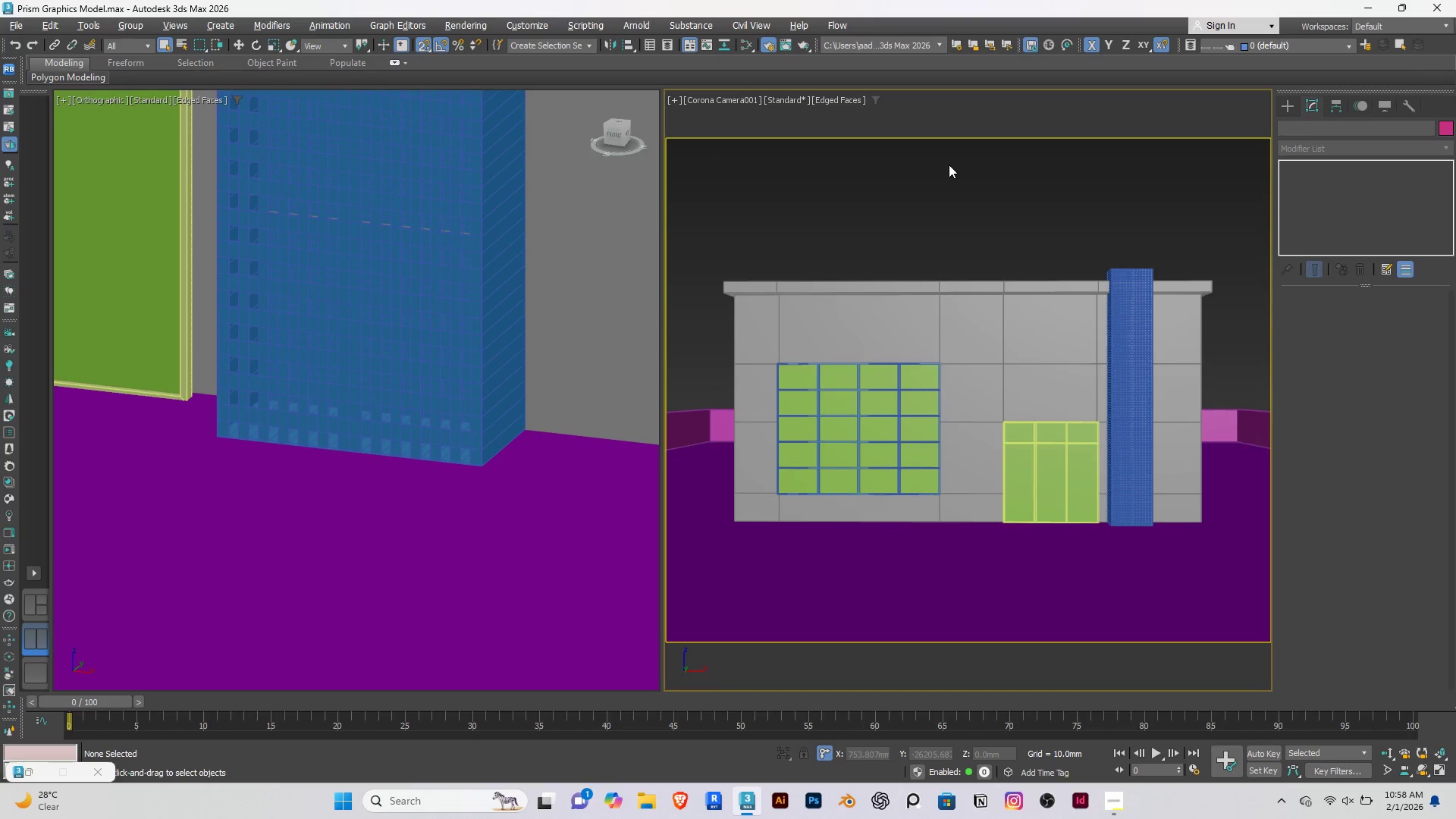 
wait(11.23)
 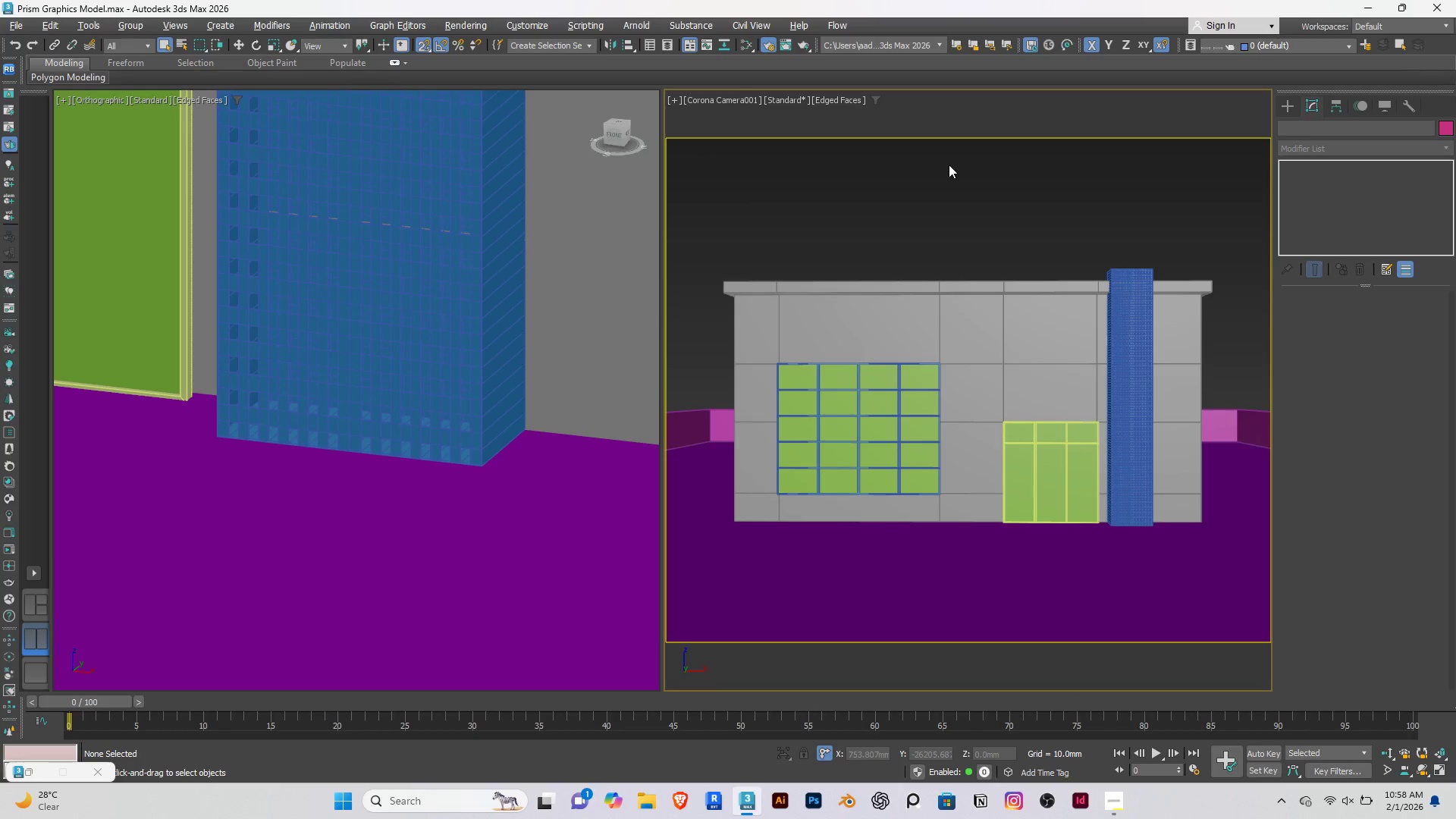 
left_click([949, 165])
 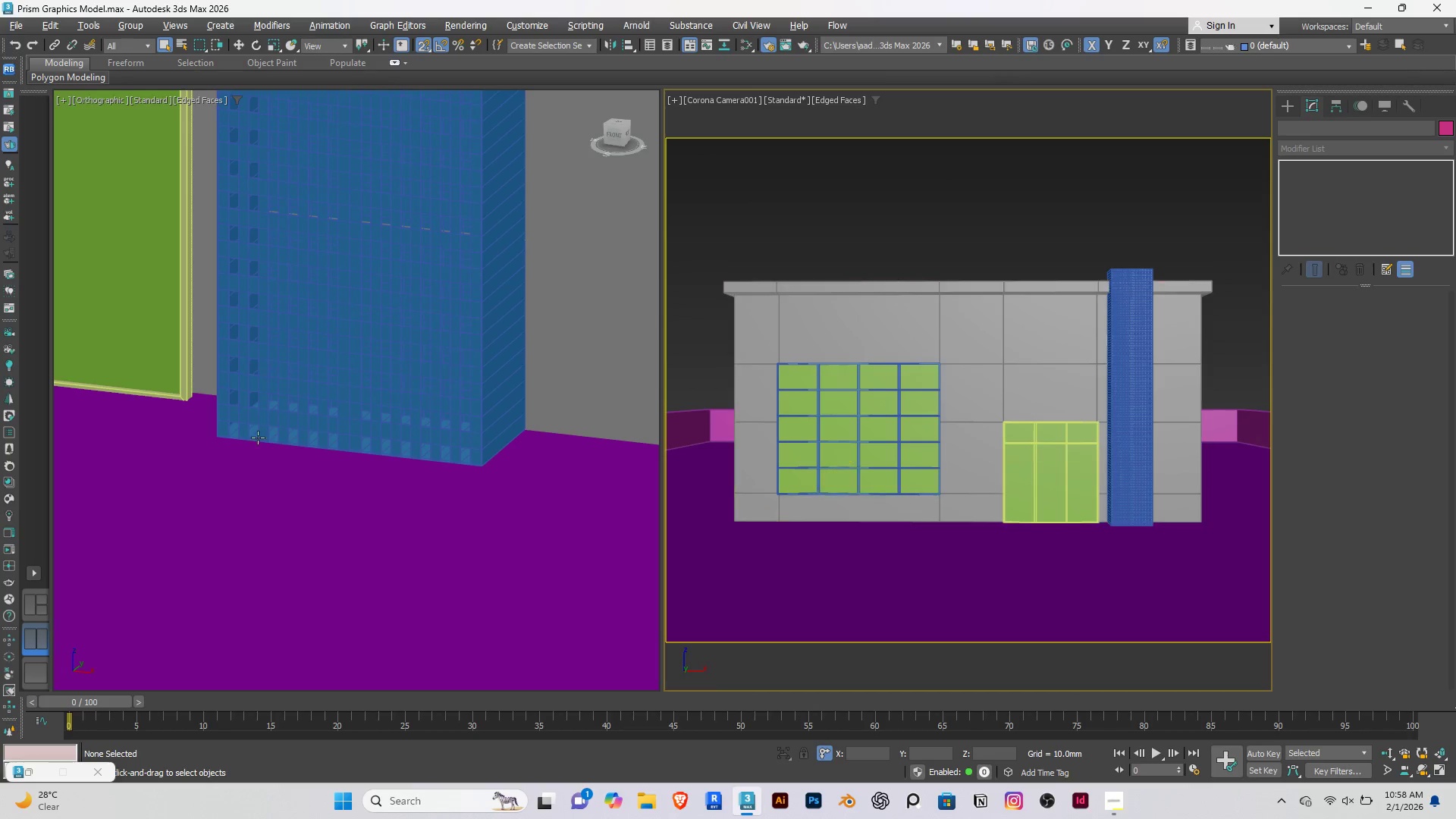 
scroll: coordinate [254, 441], scroll_direction: down, amount: 8.0
 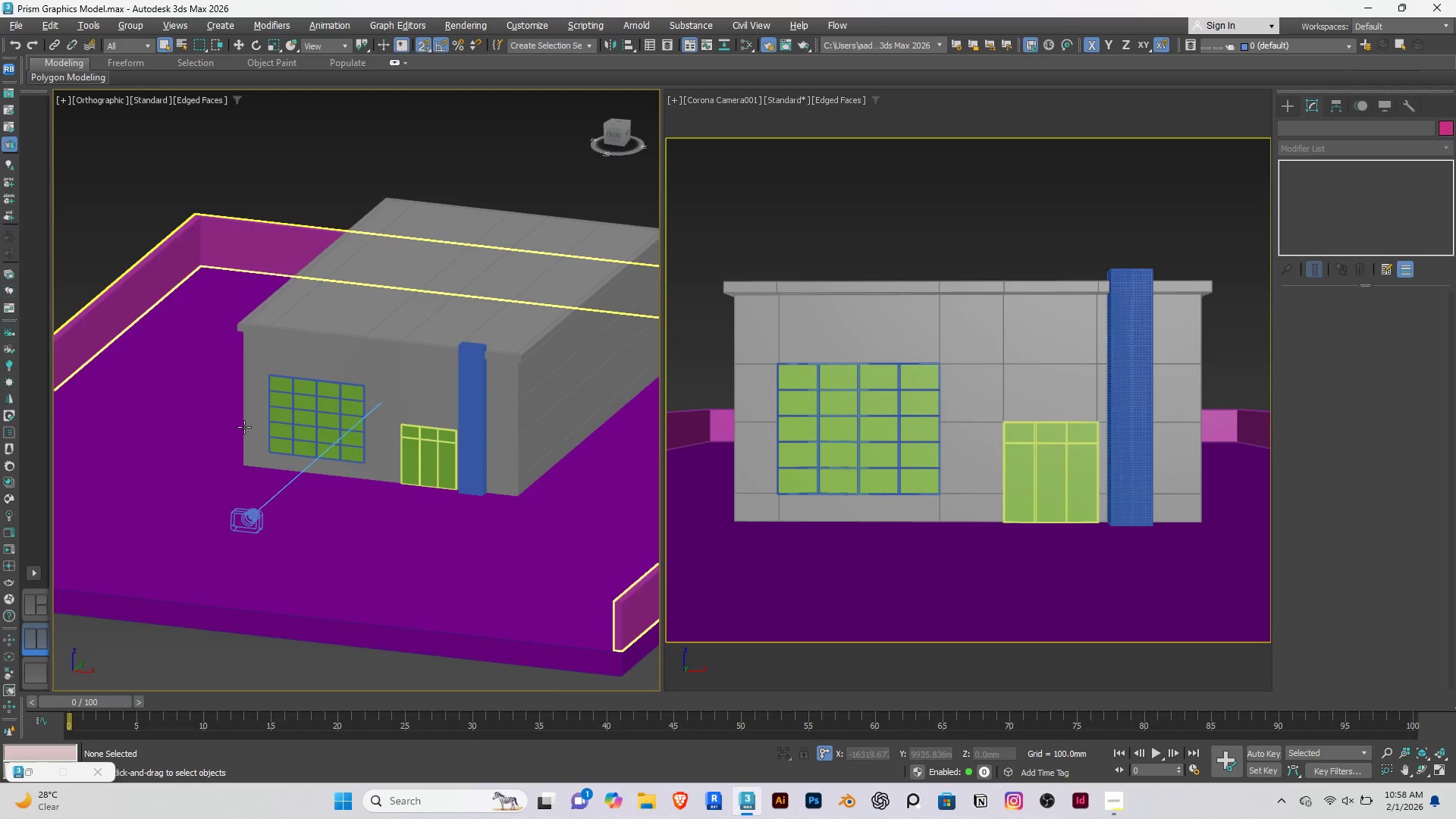 
scroll: coordinate [295, 360], scroll_direction: up, amount: 4.0
 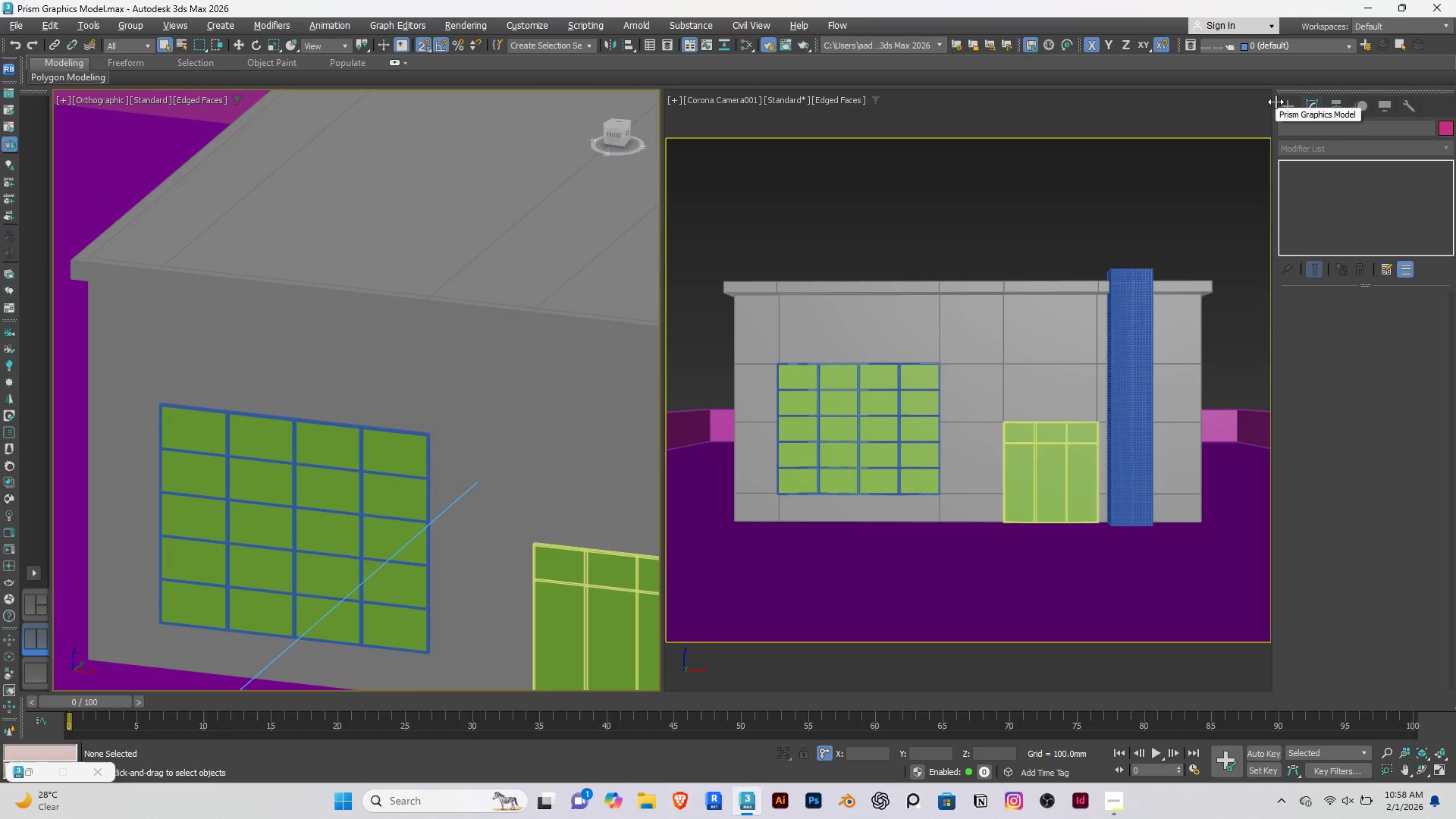 
double_click([1282, 99])
 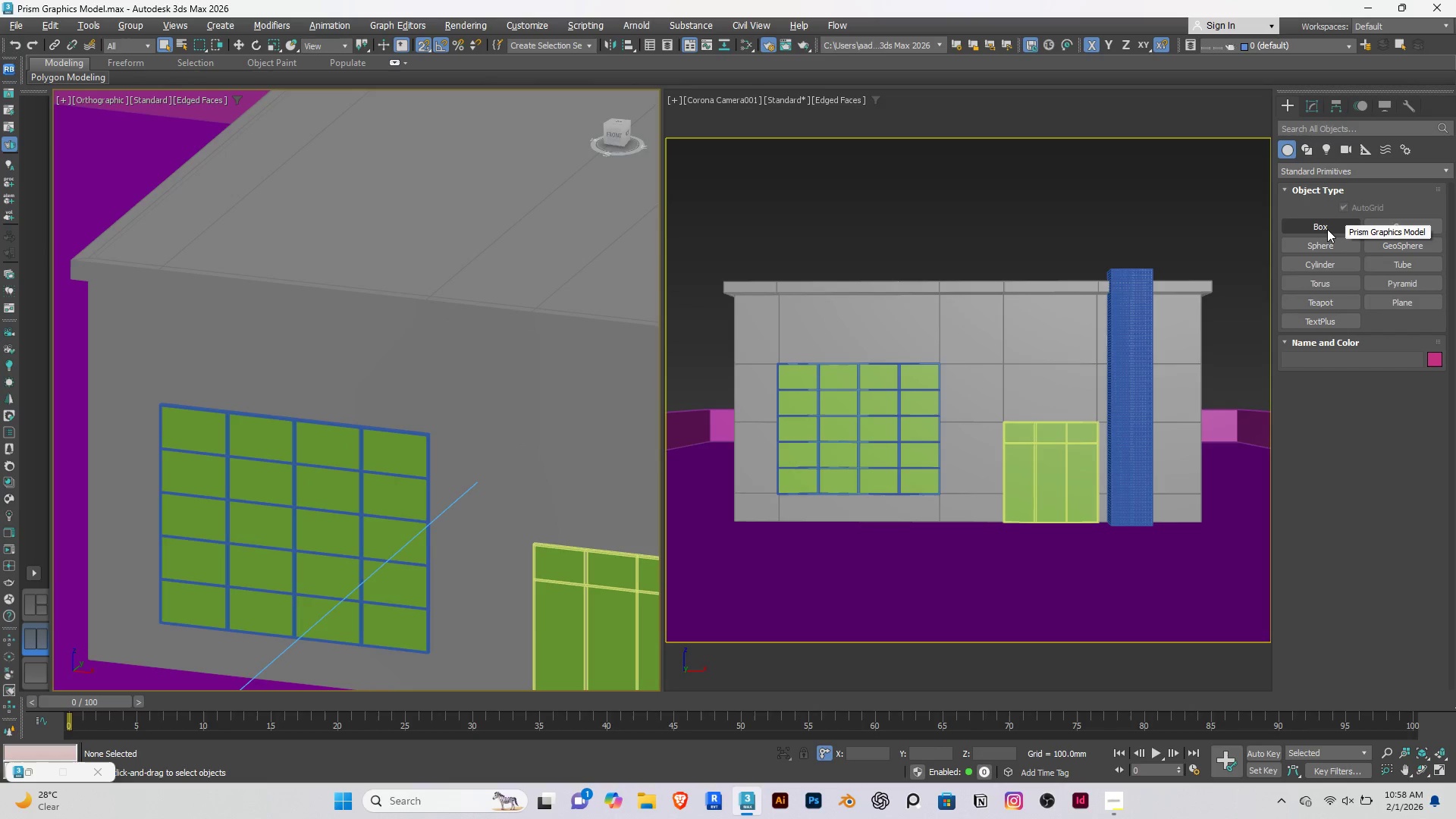 
left_click([1327, 229])
 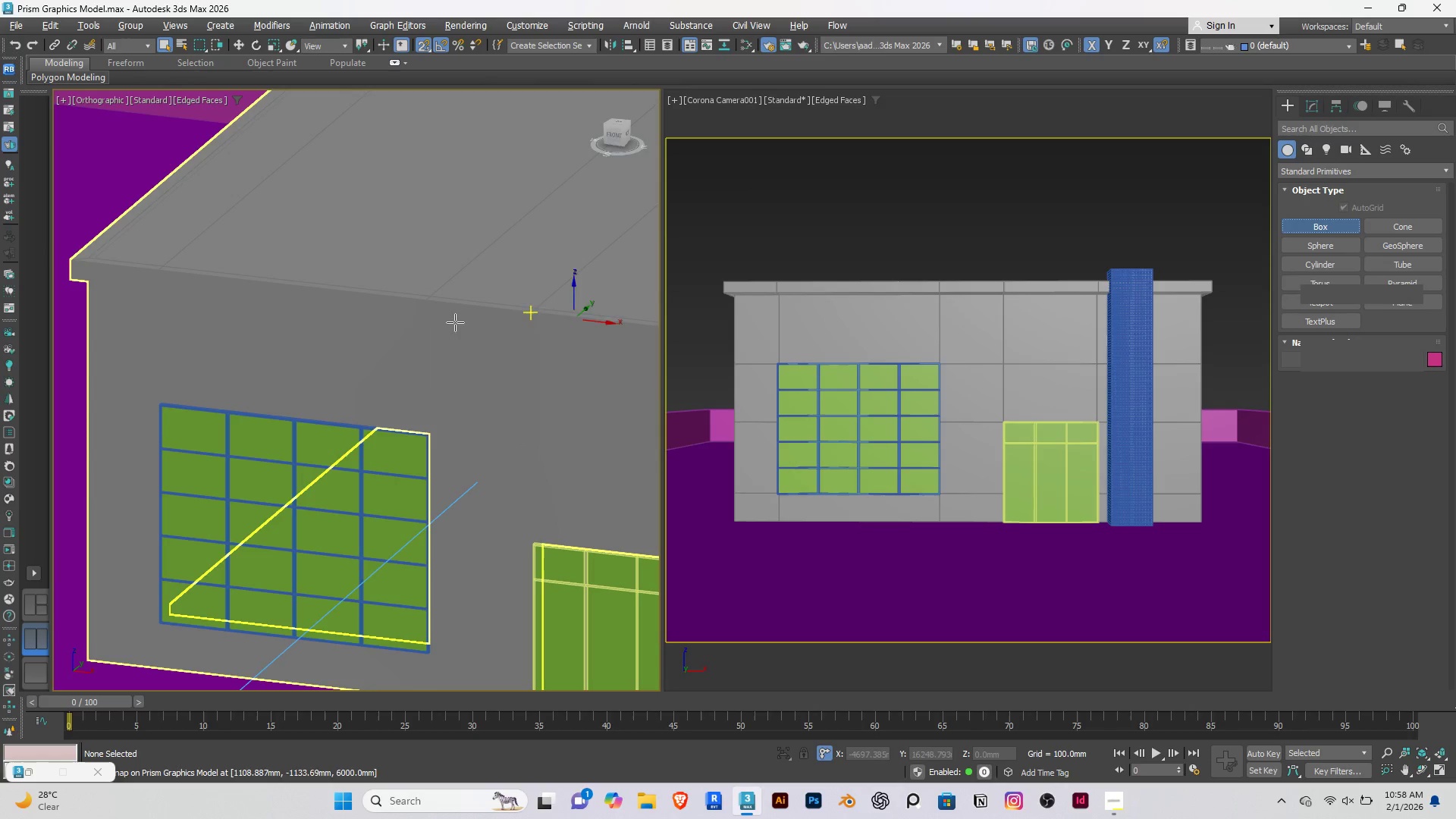 
scroll: coordinate [410, 325], scroll_direction: down, amount: 3.0
 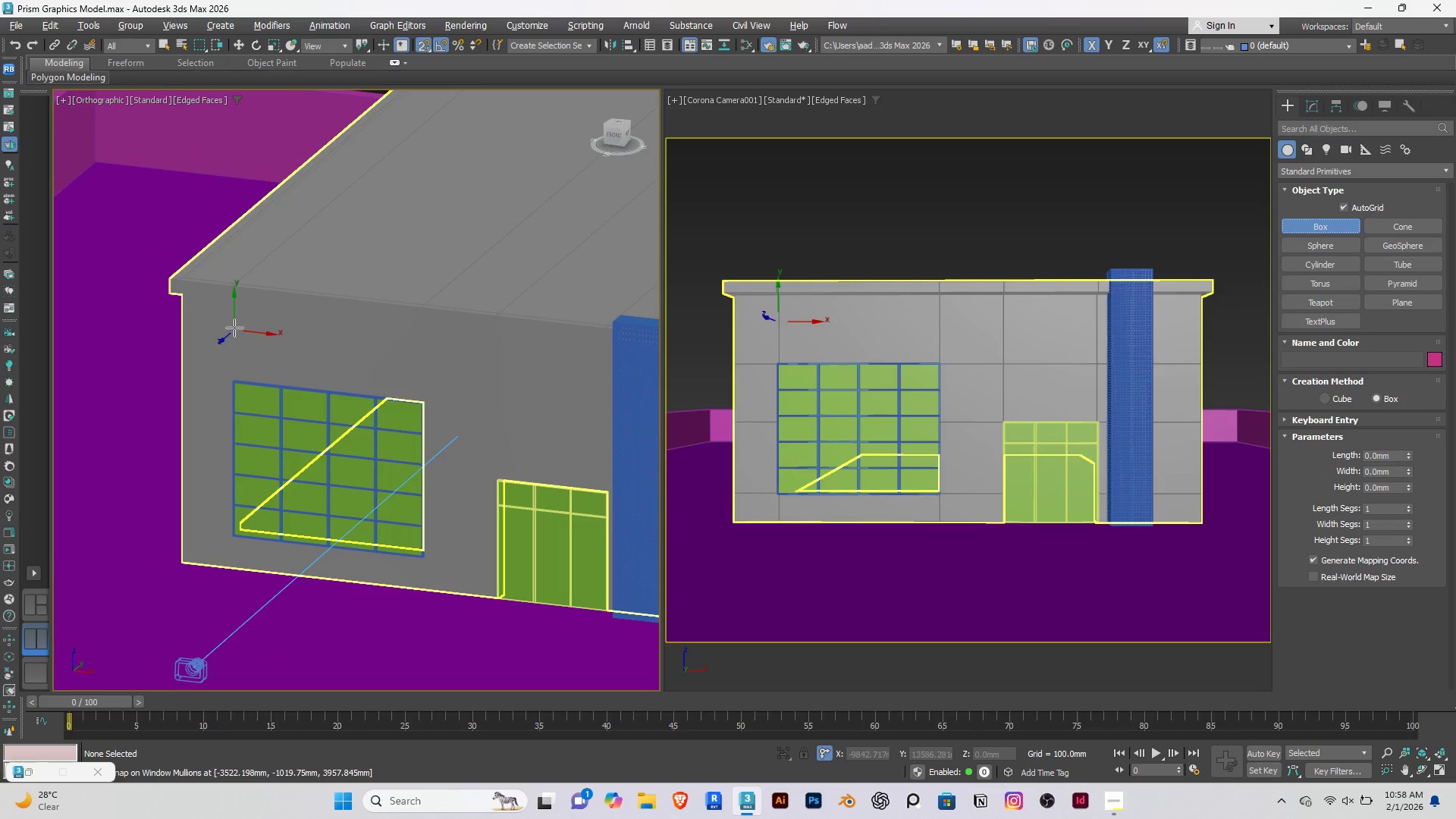 
left_click_drag(start_coordinate=[234, 325], to_coordinate=[604, 403])
 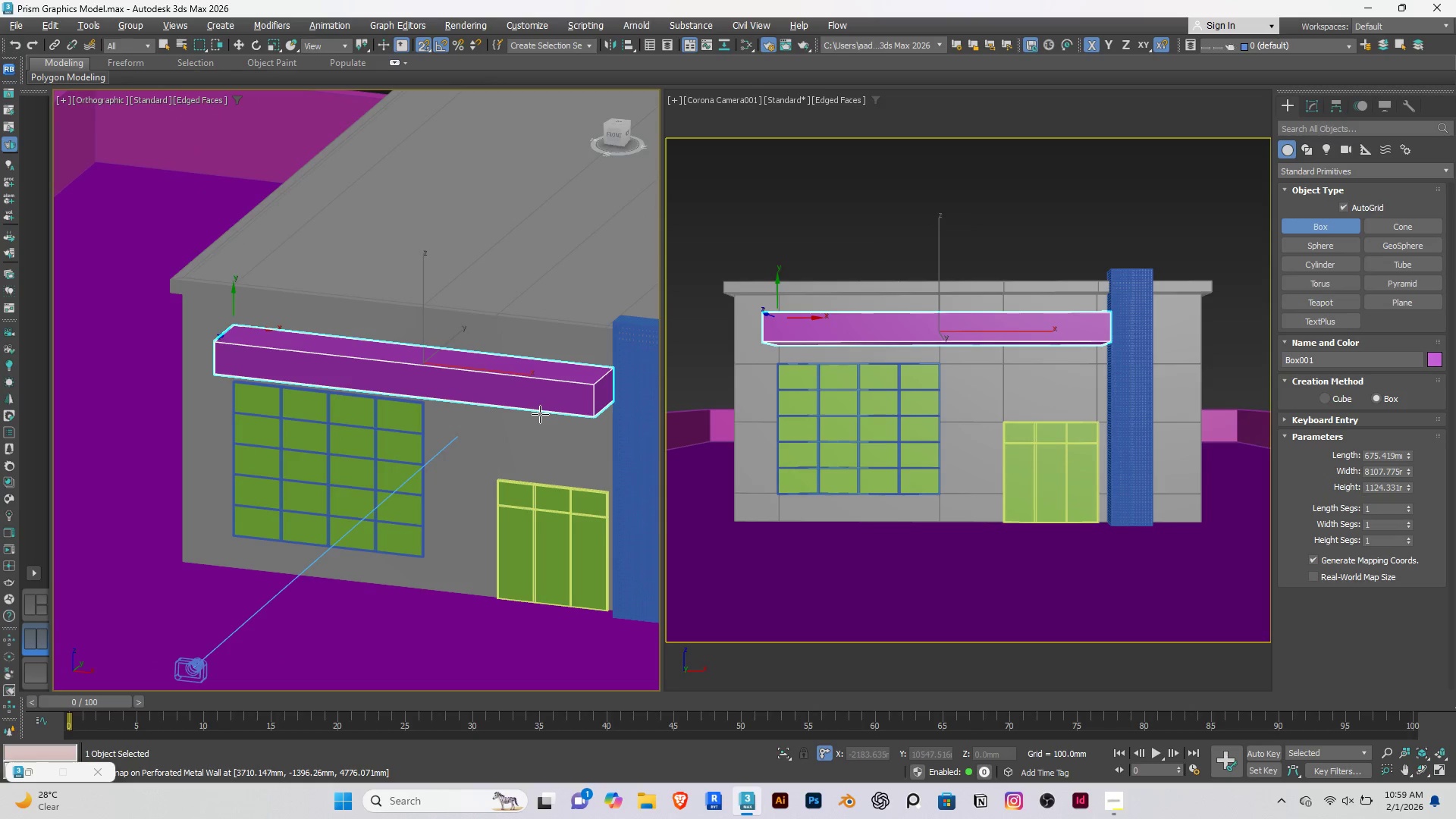 
left_click([541, 406])
 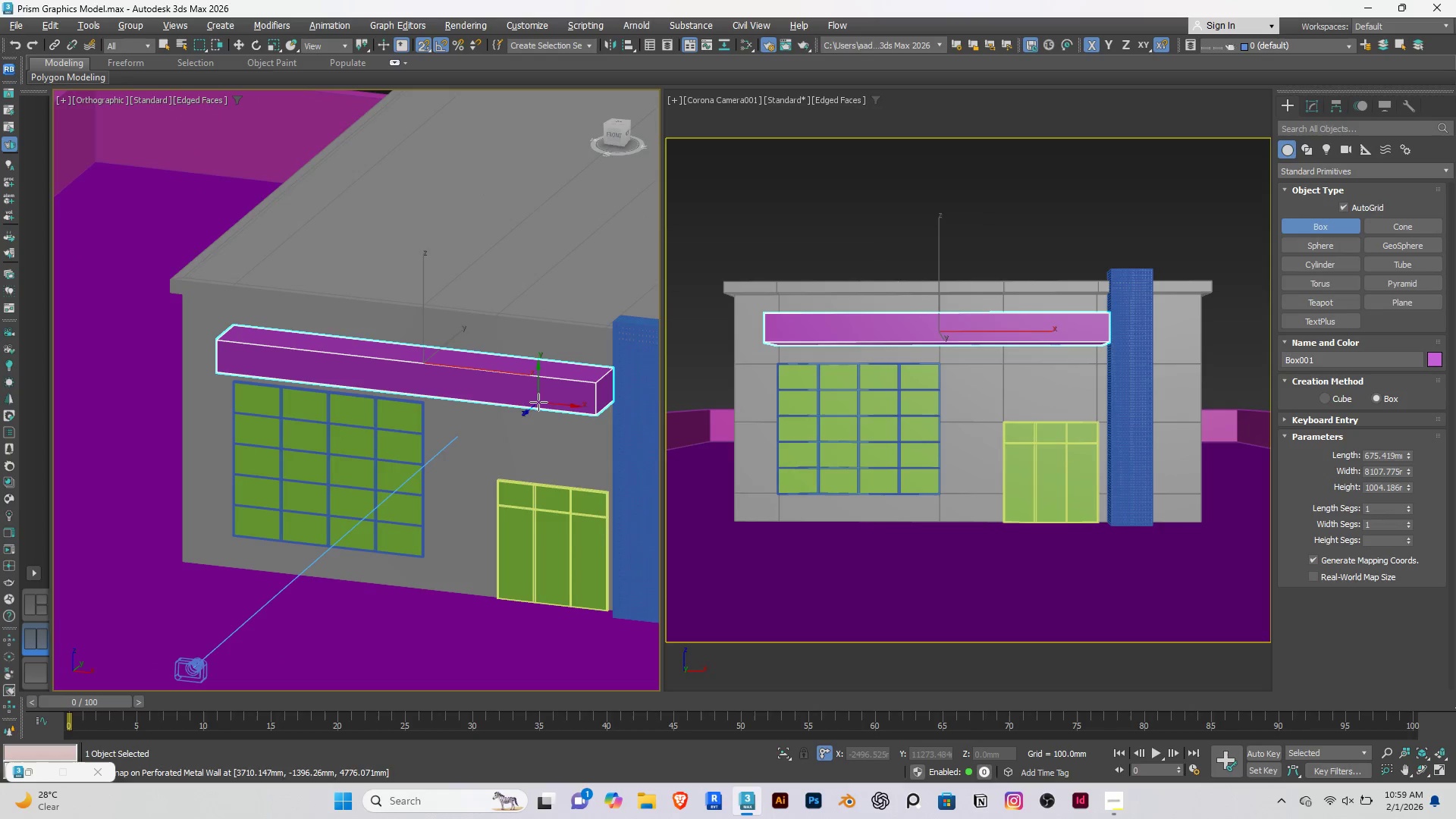 
right_click([538, 402])
 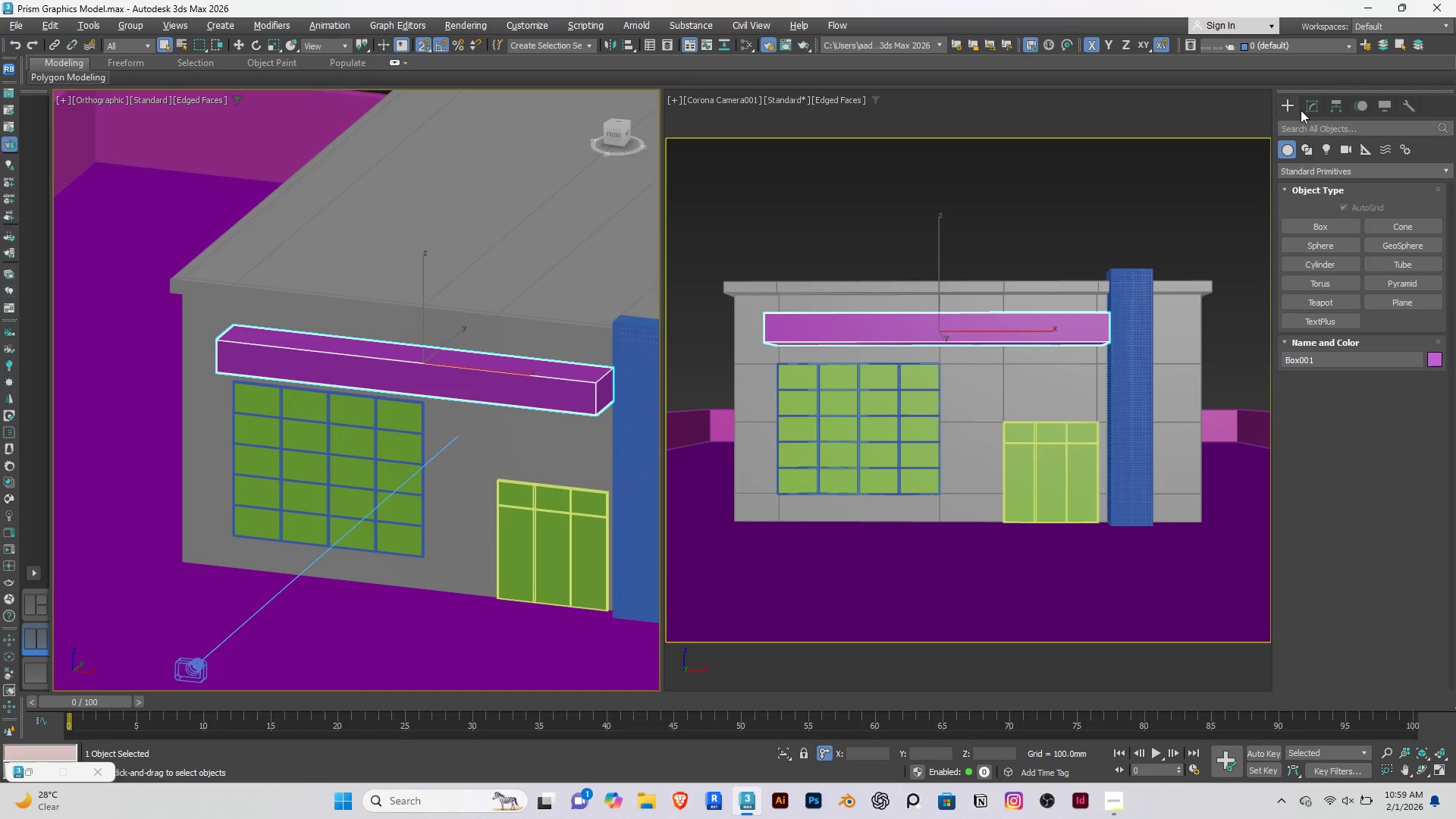 
left_click([1305, 105])
 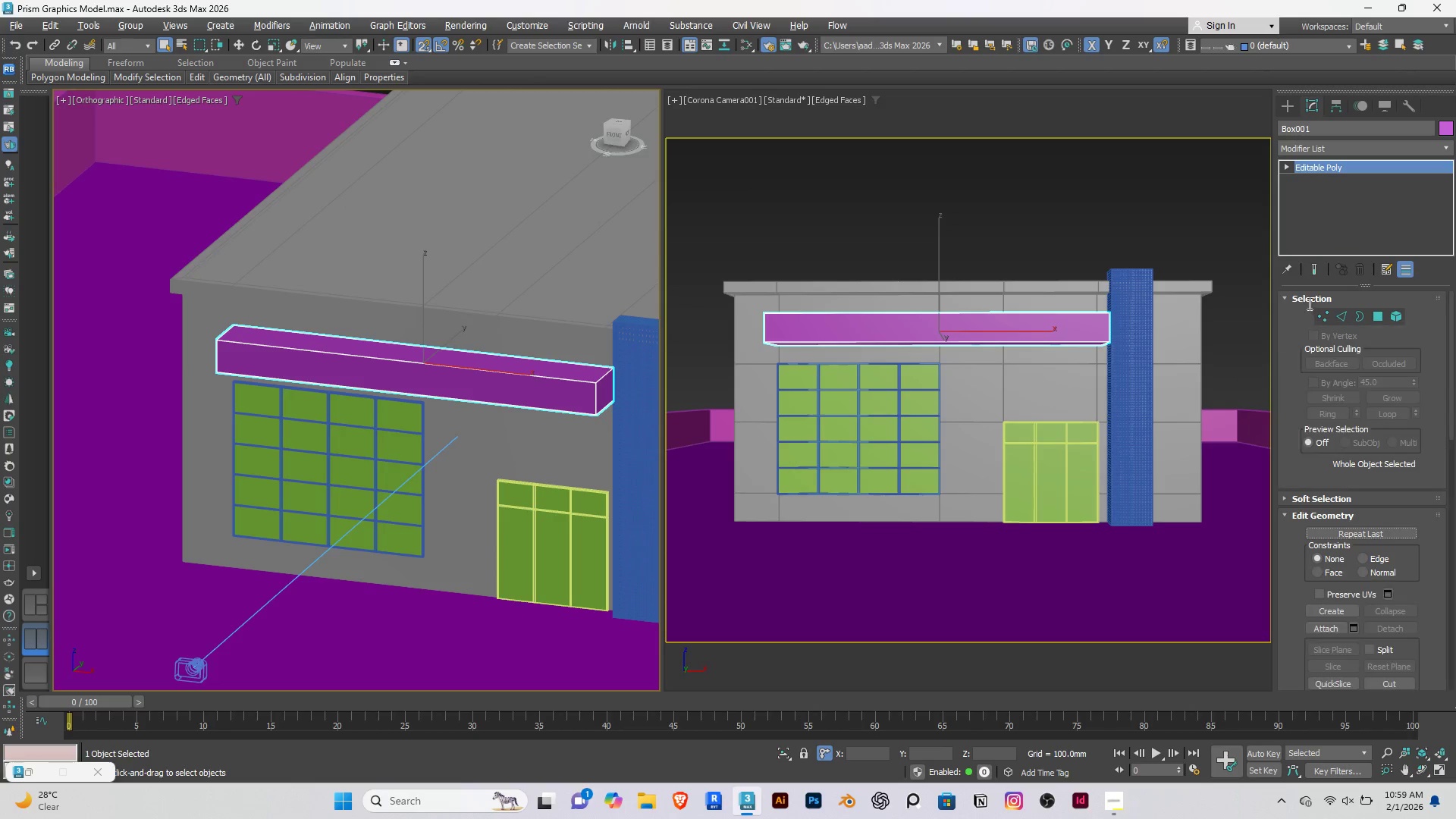 
left_click([1323, 315])
 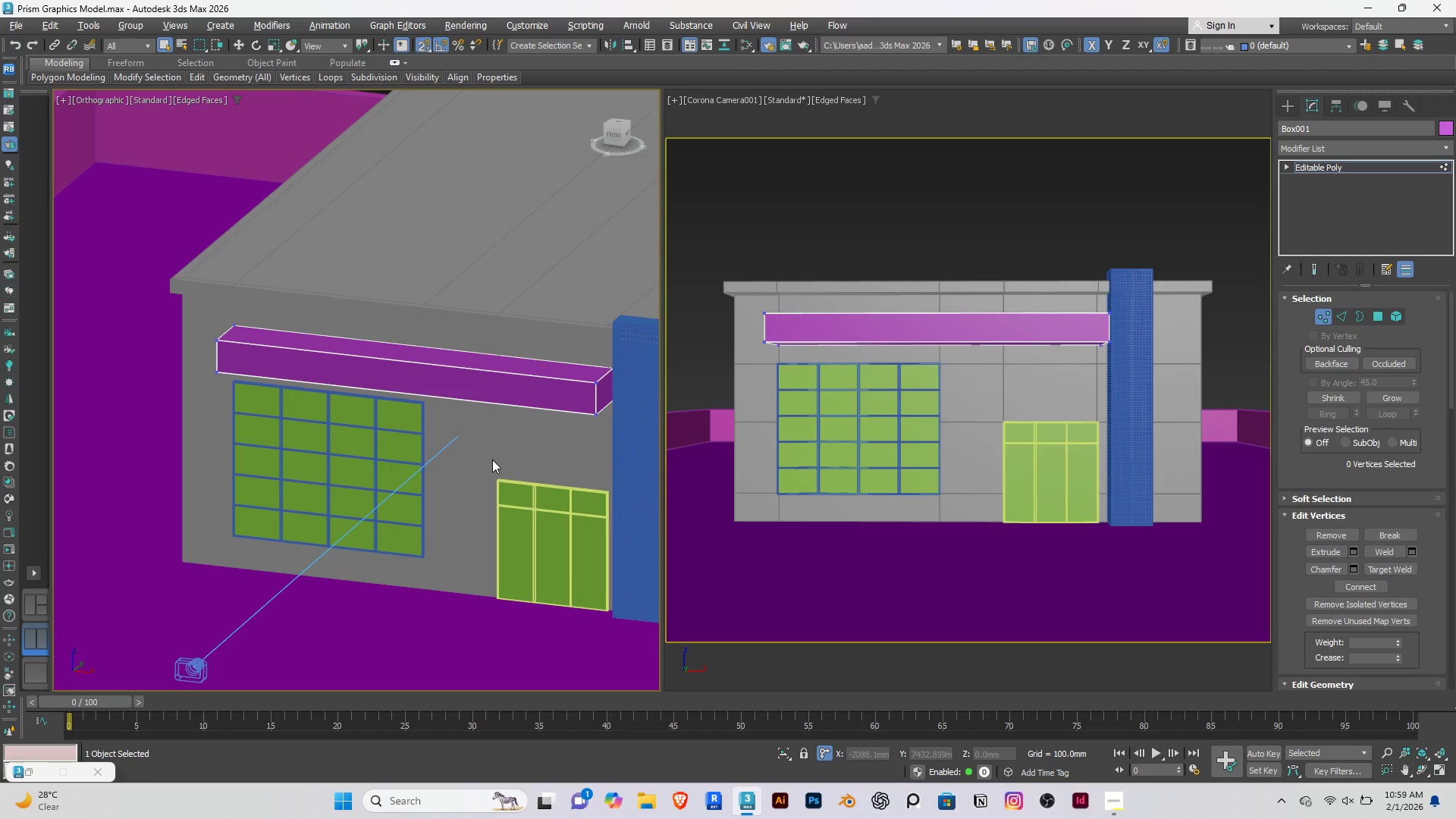 
type(fz)
 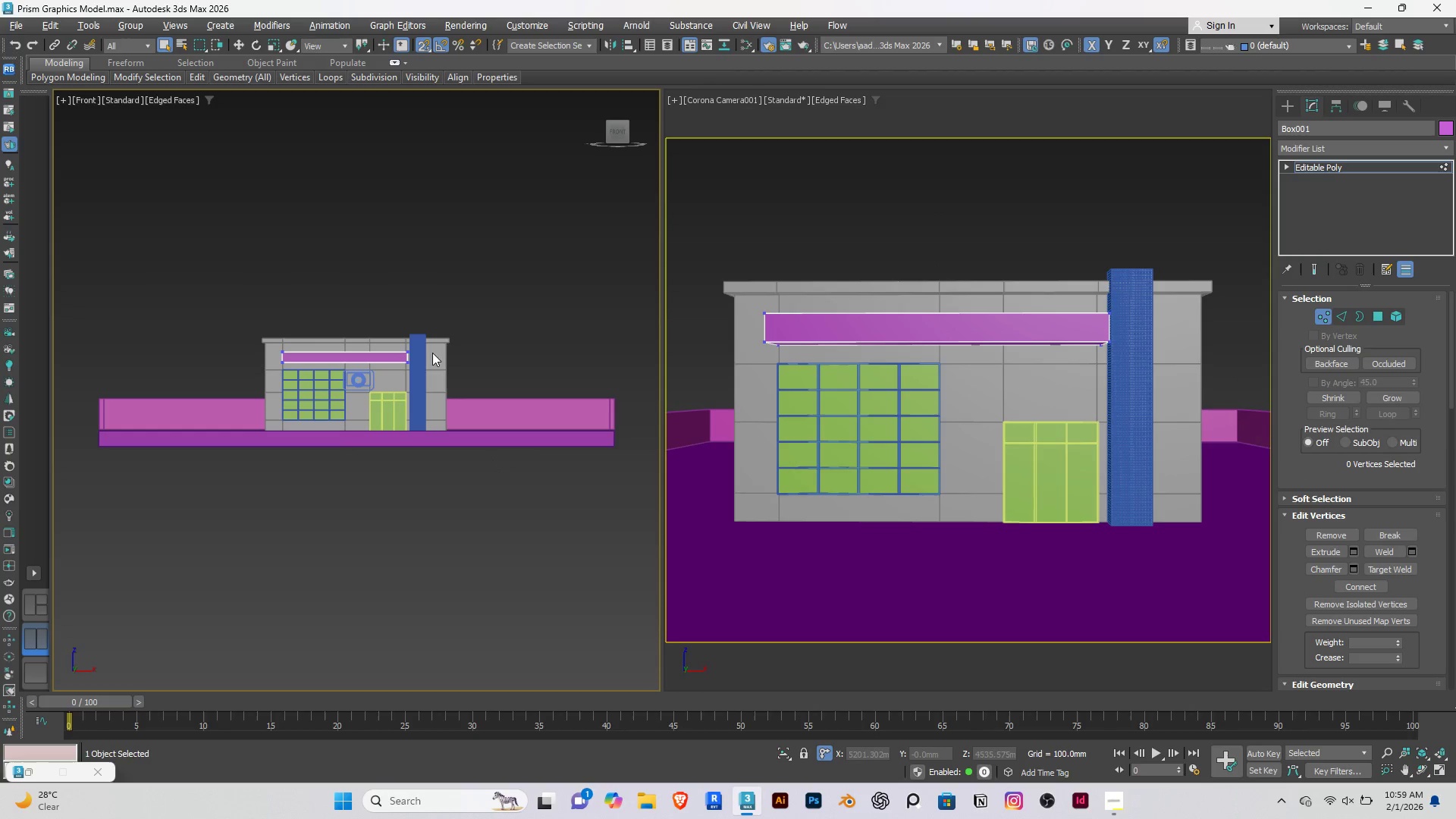 
scroll: coordinate [400, 340], scroll_direction: up, amount: 4.0
 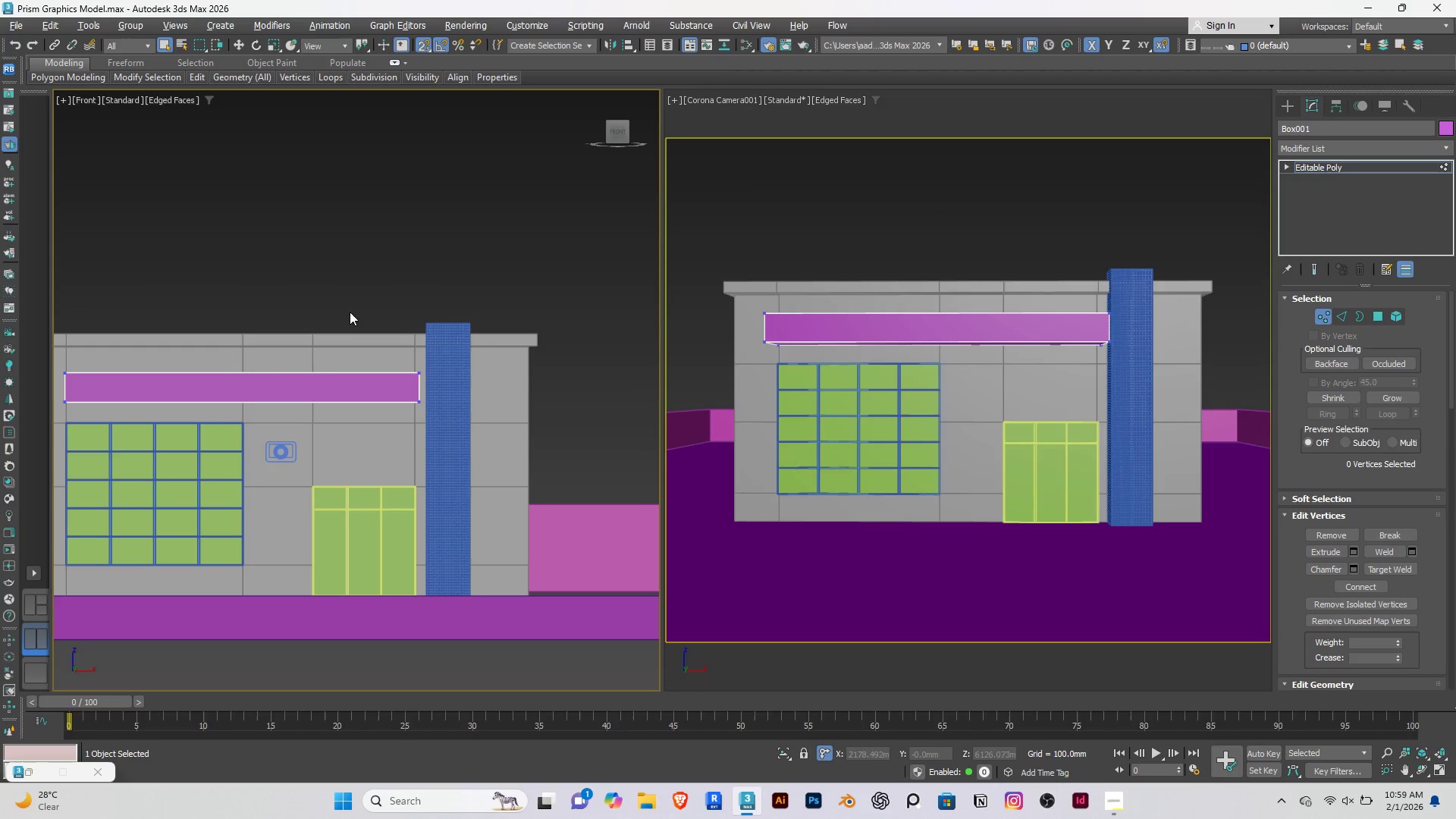 
left_click_drag(start_coordinate=[350, 303], to_coordinate=[451, 442])
 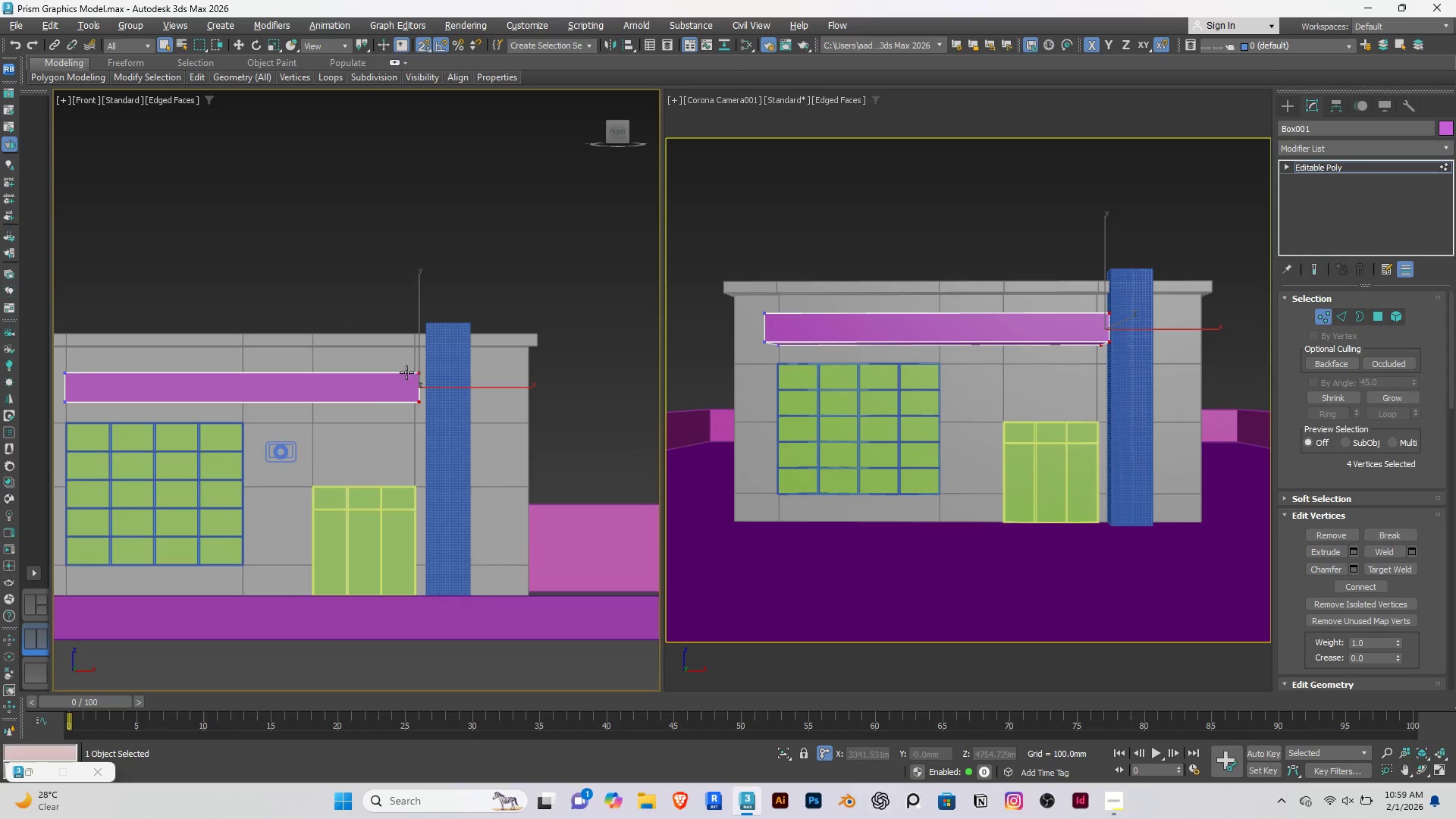 
scroll: coordinate [406, 371], scroll_direction: up, amount: 4.0
 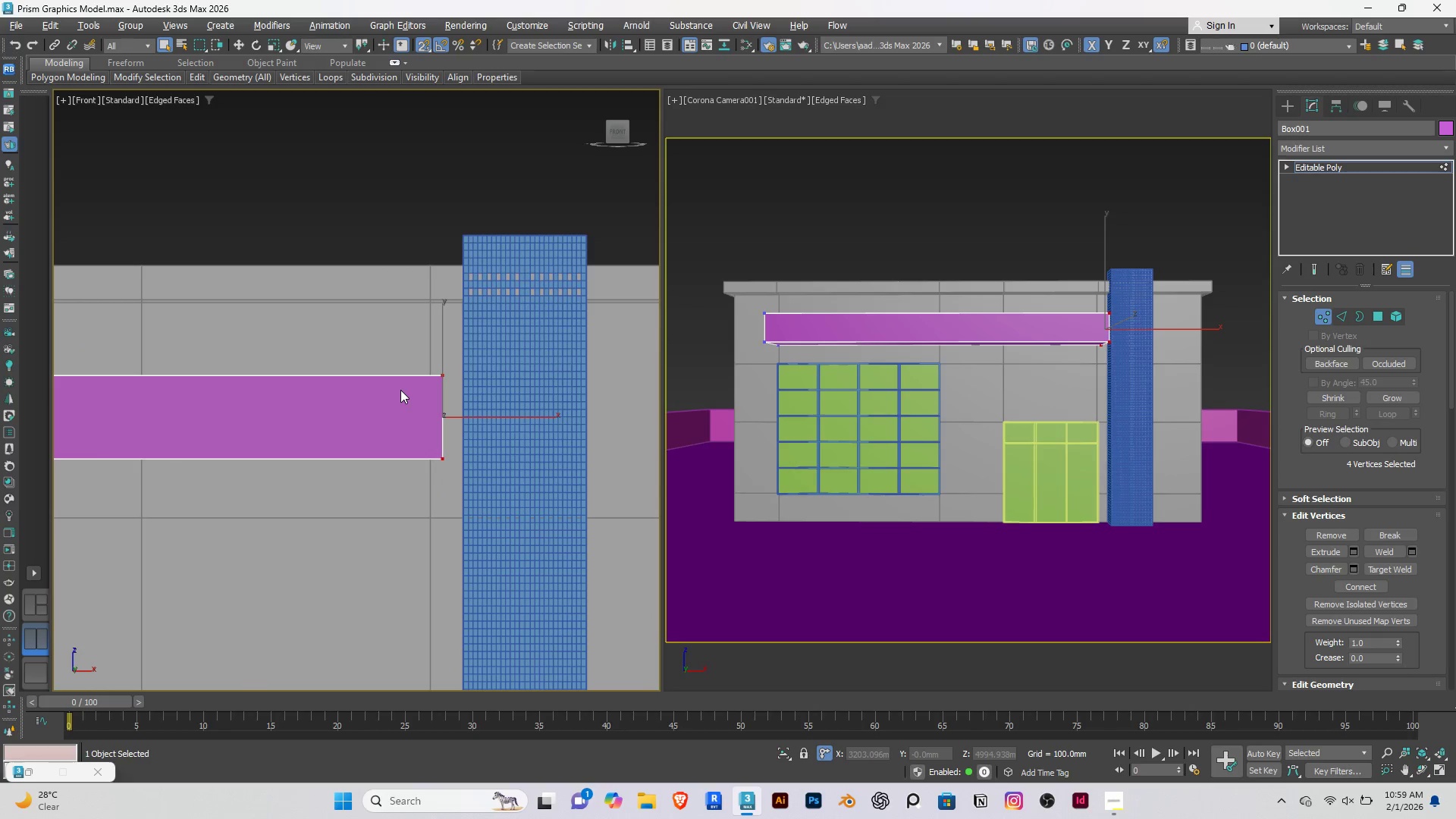 
wait(5.9)
 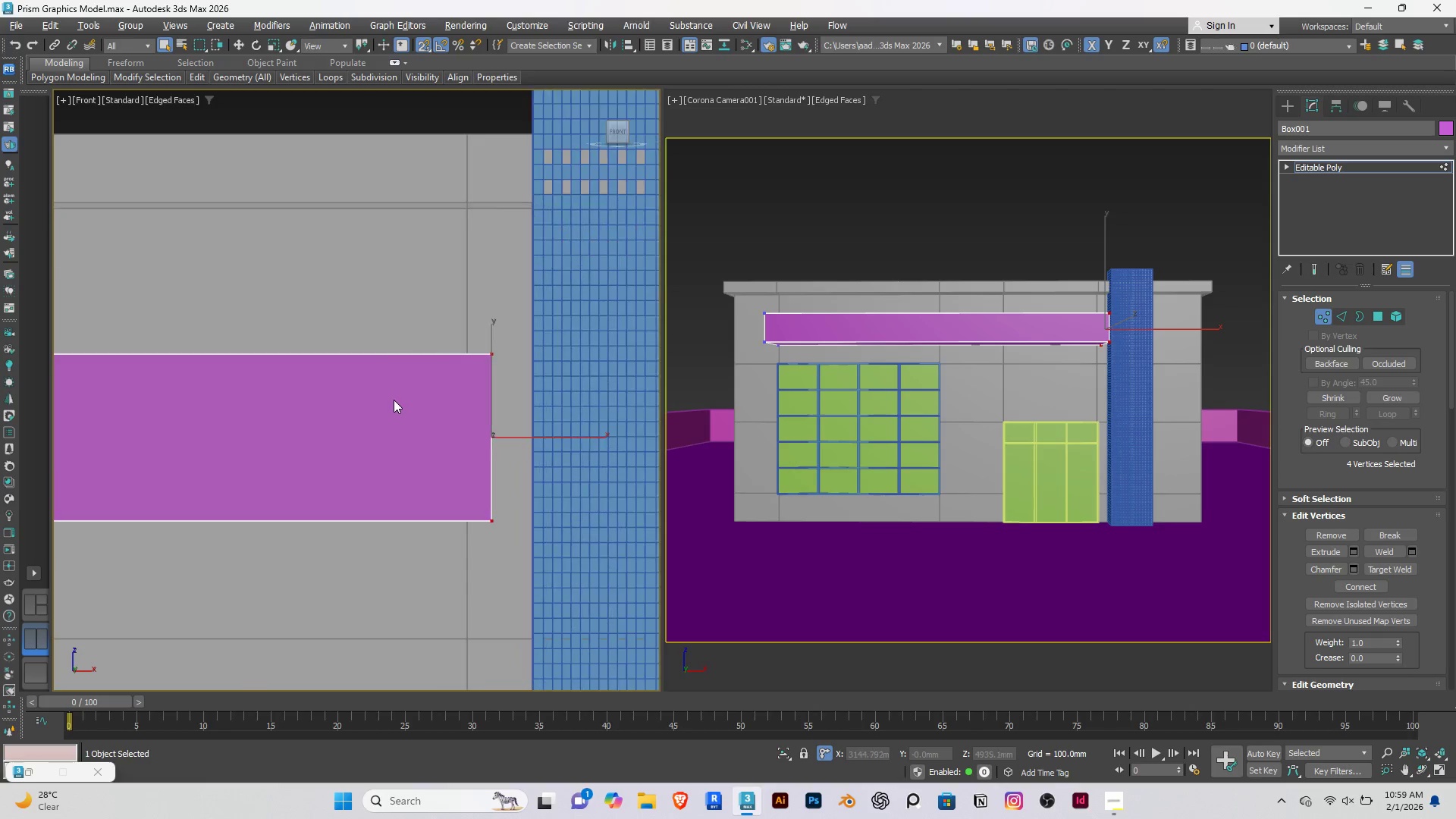 
key(W)
 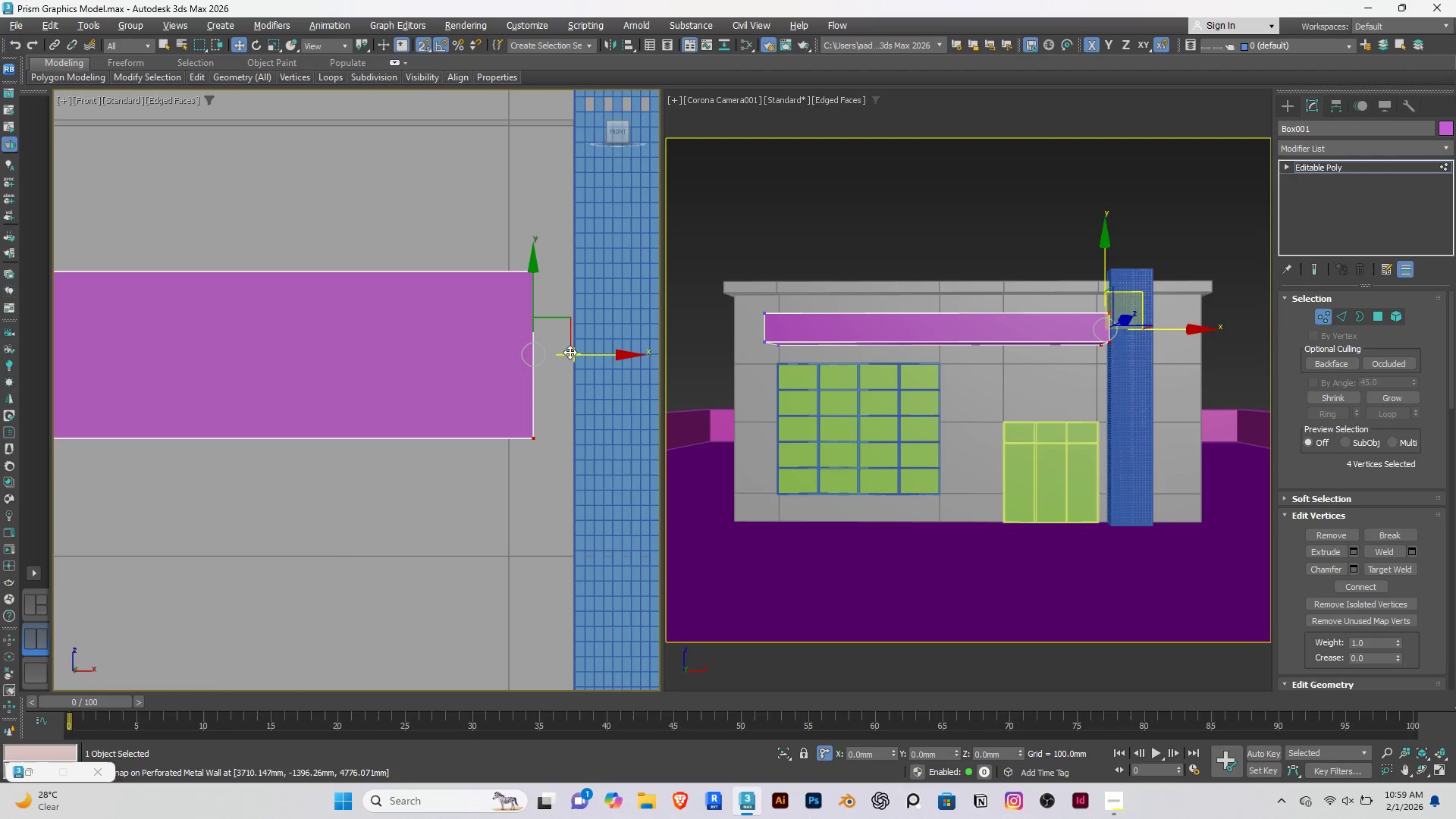 
scroll: coordinate [394, 397], scroll_direction: up, amount: 2.0
 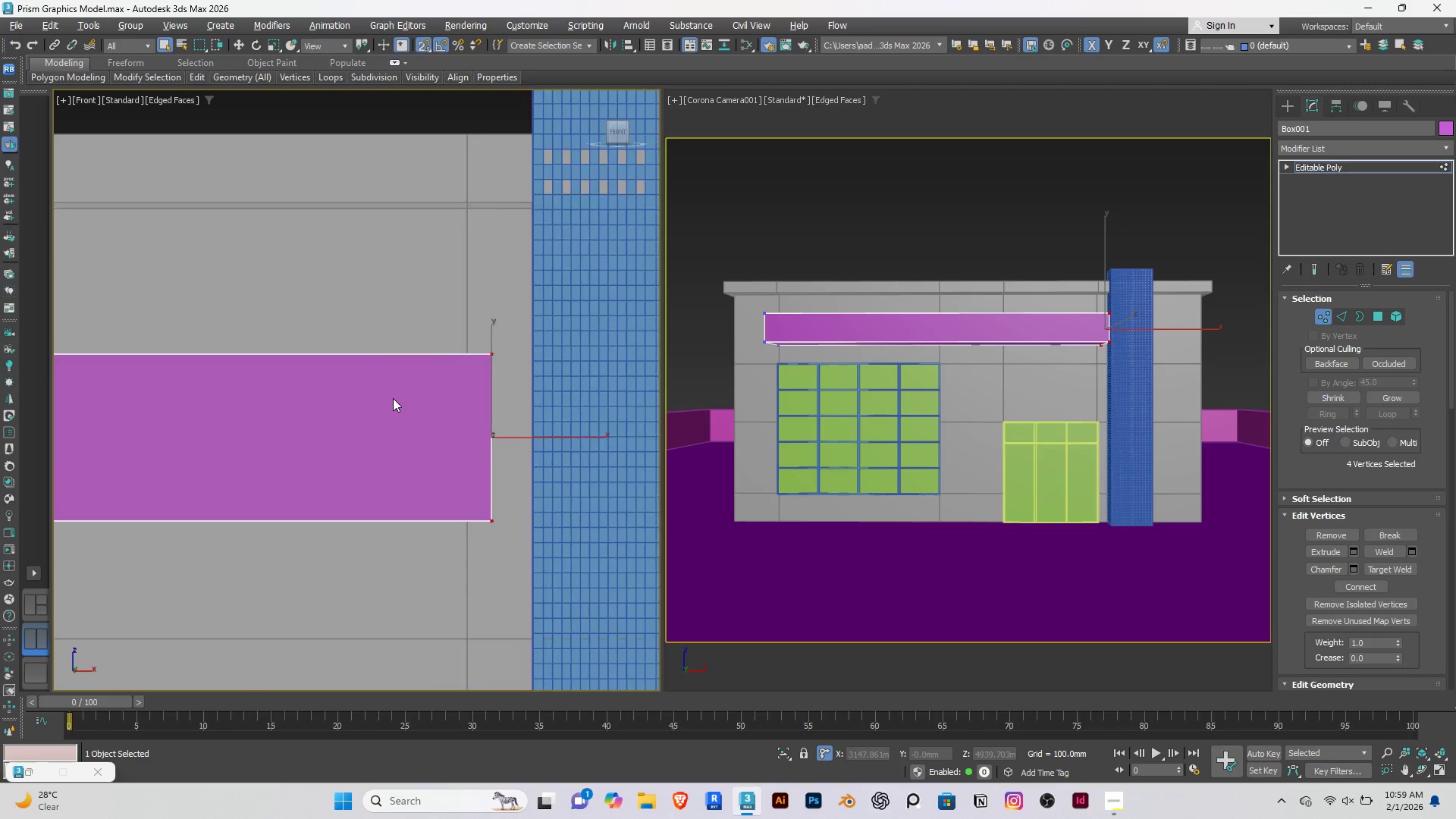 
left_click_drag(start_coordinate=[573, 353], to_coordinate=[507, 551])
 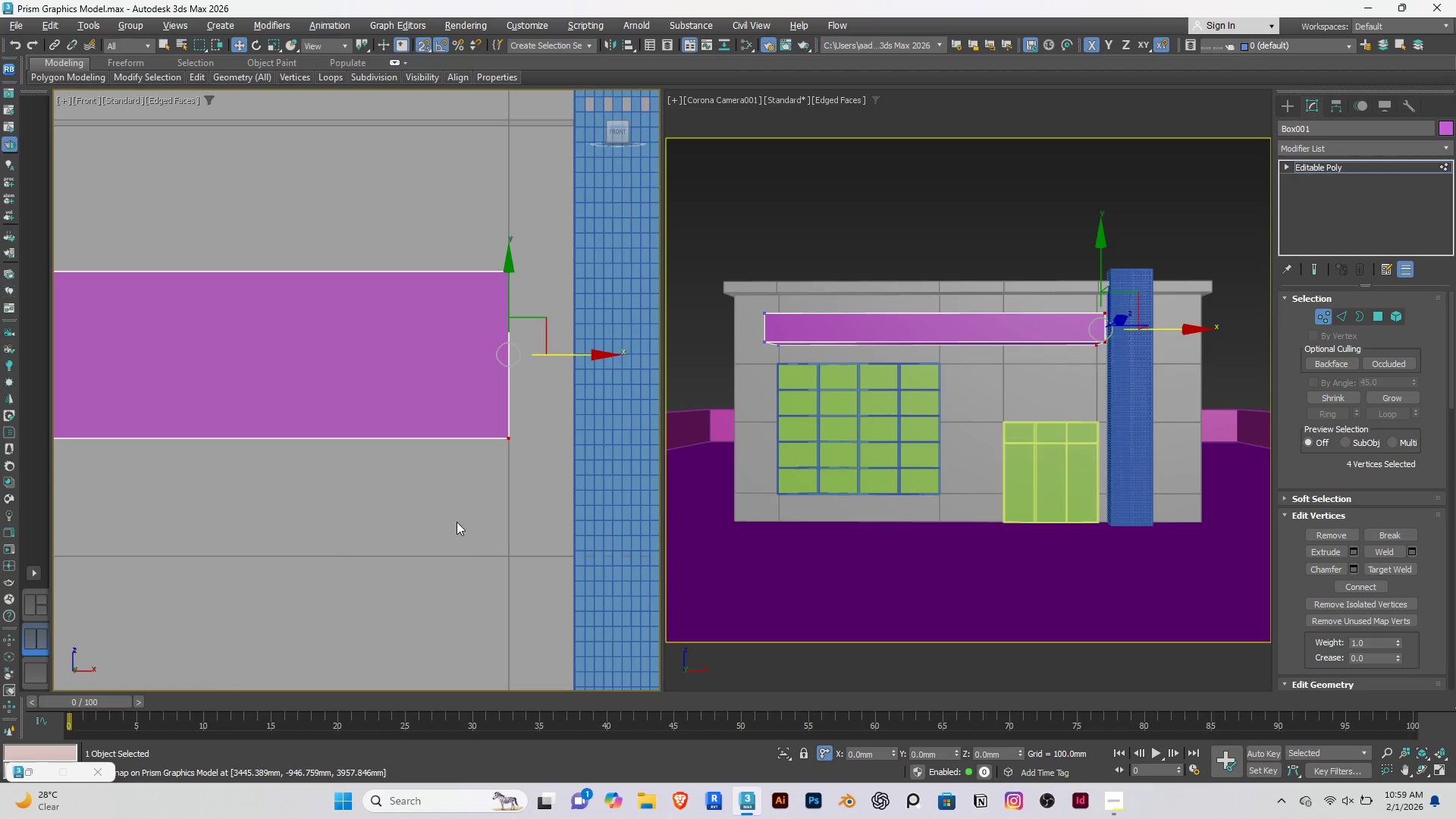 
scroll: coordinate [421, 491], scroll_direction: down, amount: 6.0
 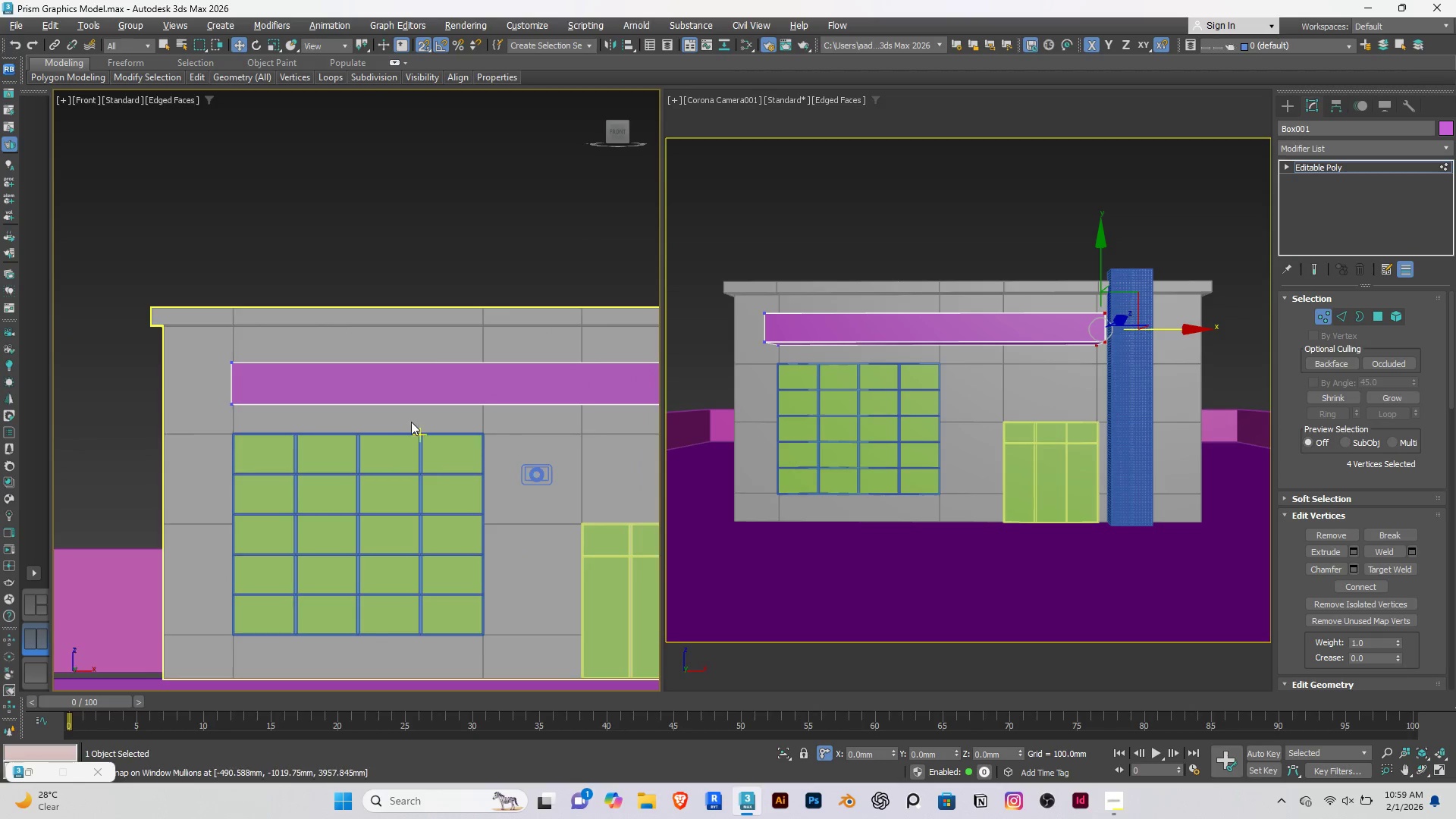 
scroll: coordinate [221, 381], scroll_direction: up, amount: 3.0
 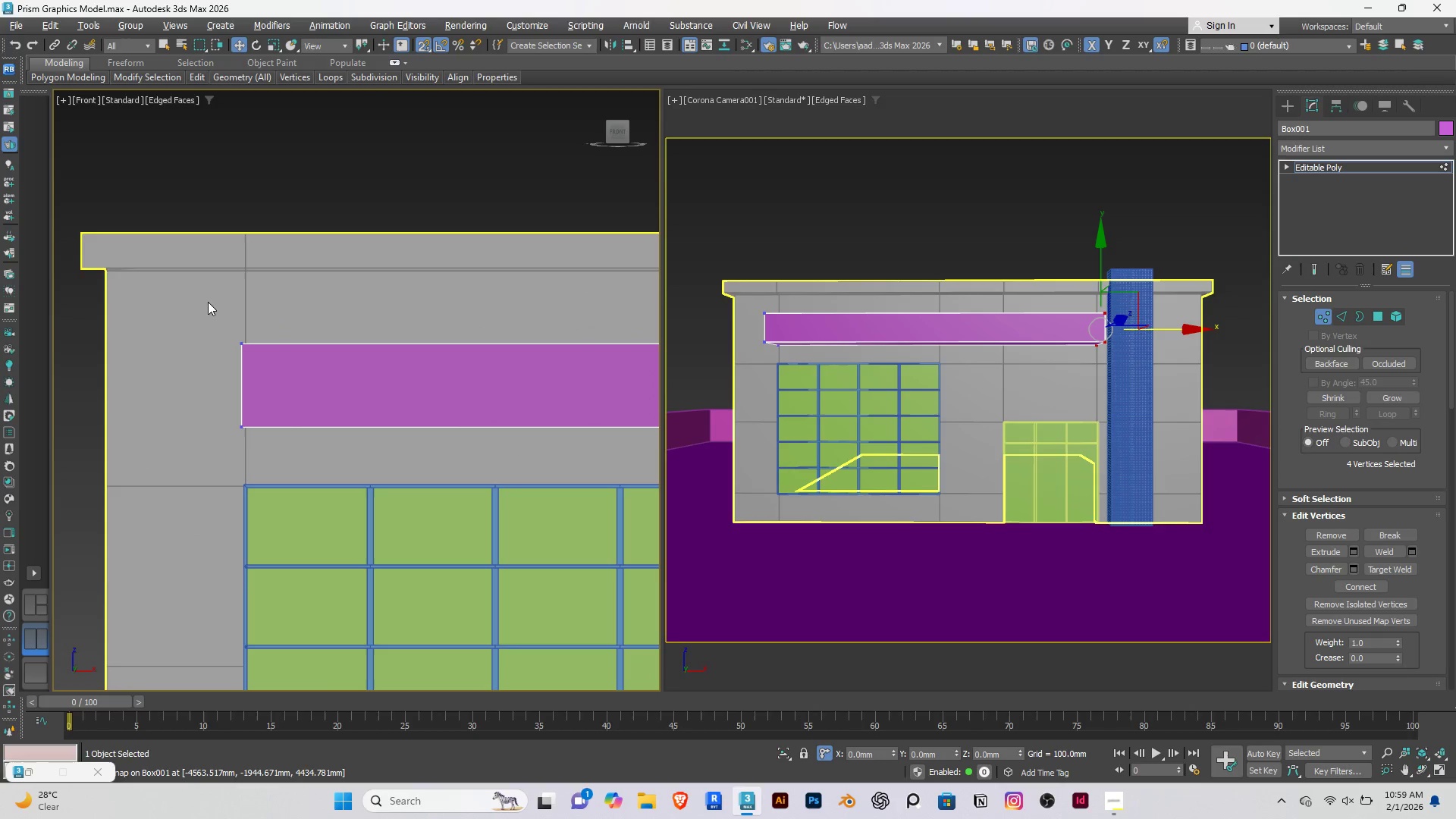 
left_click_drag(start_coordinate=[208, 302], to_coordinate=[289, 451])
 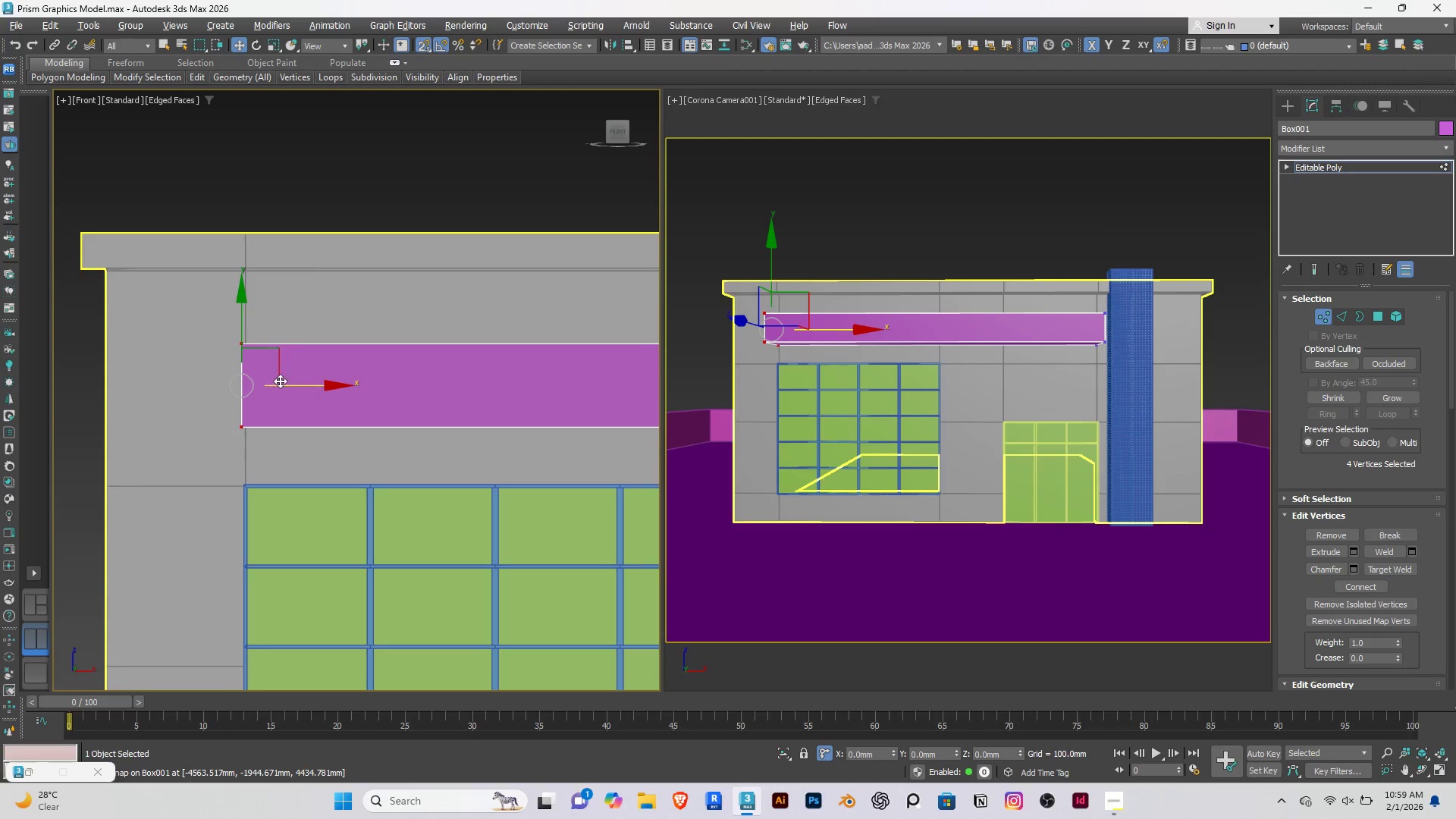 
left_click_drag(start_coordinate=[287, 382], to_coordinate=[243, 491])
 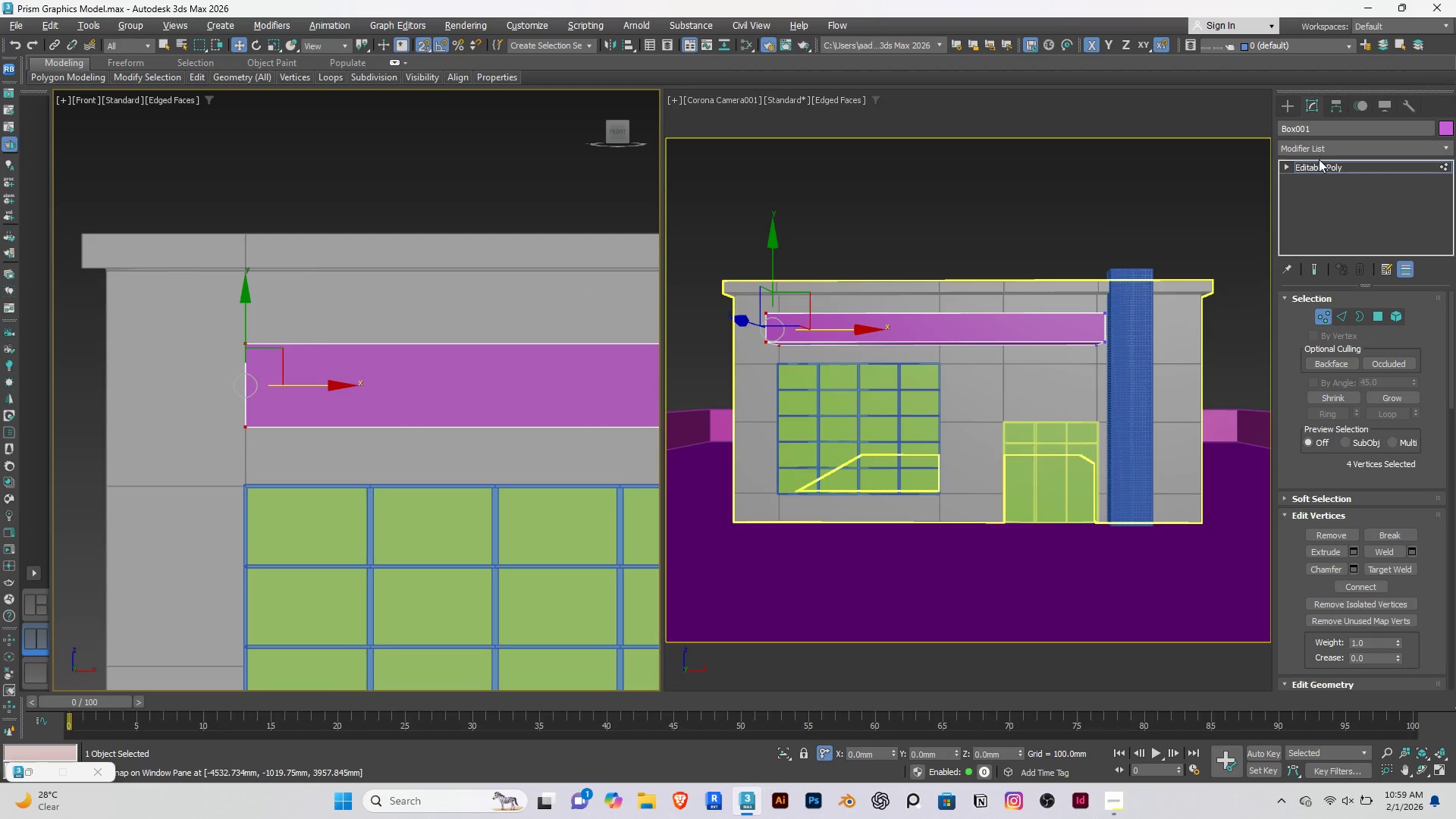 
left_click([1321, 162])
 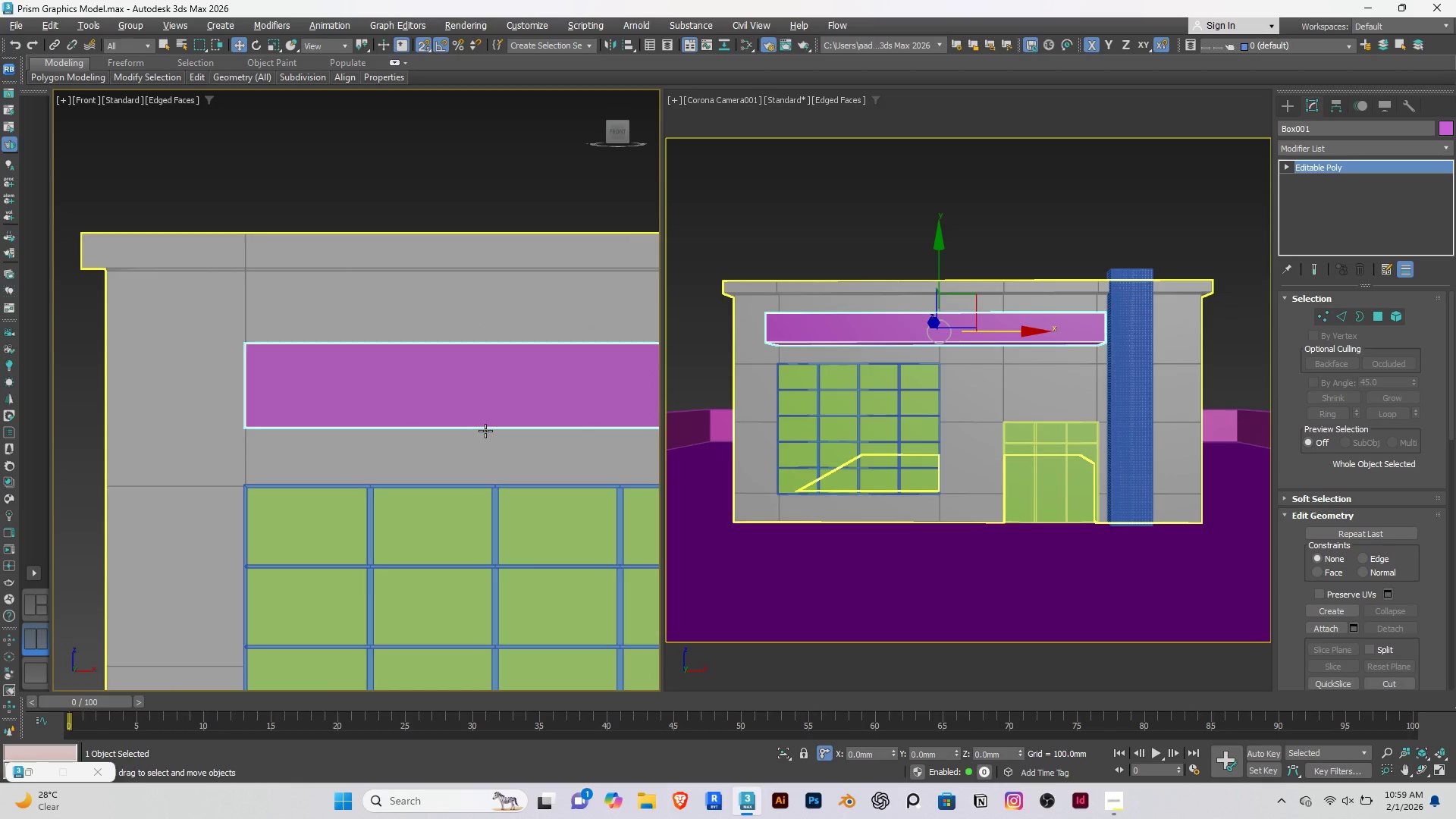 
hold_key(key=AltRight, duration=0.66)
 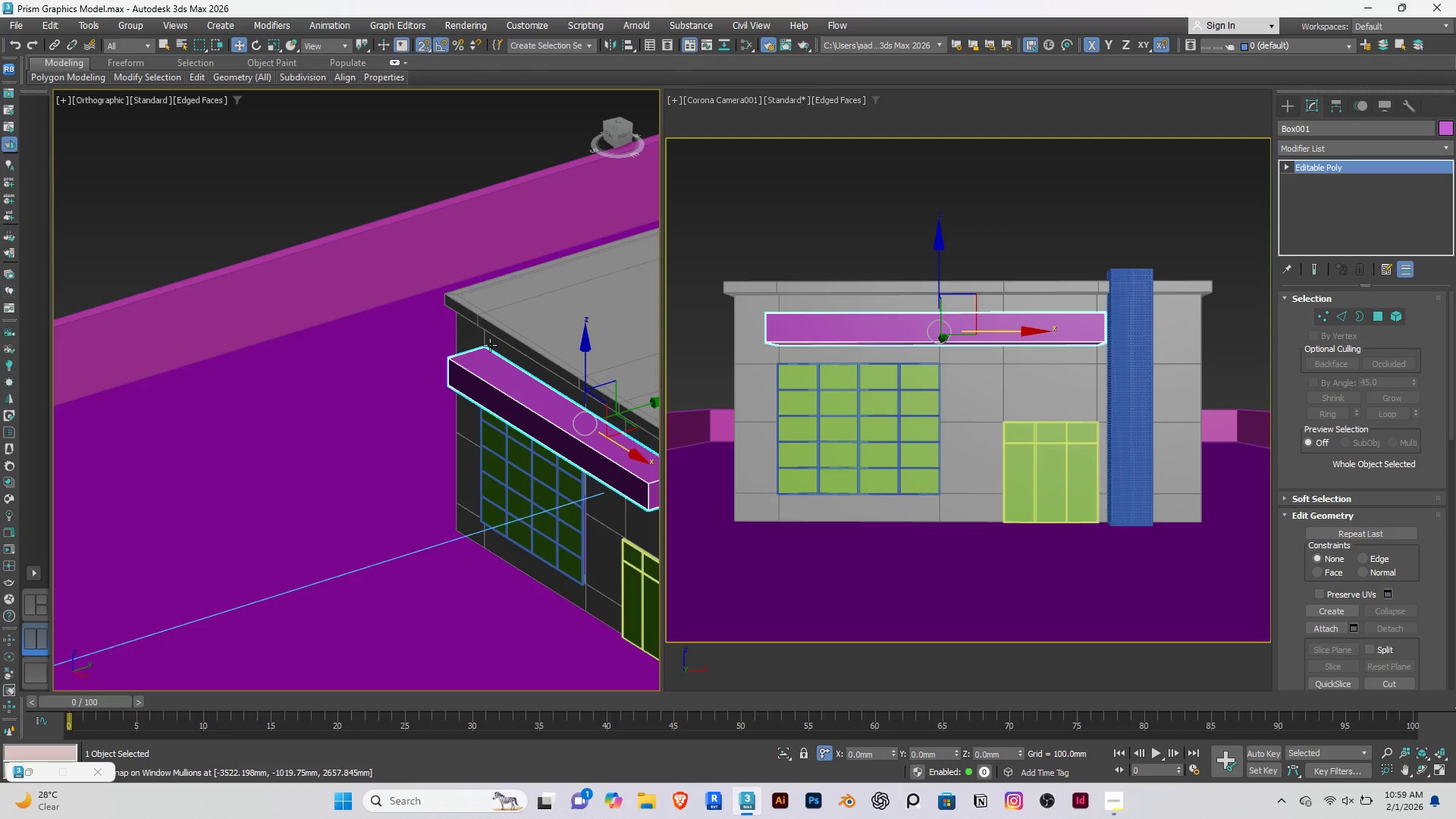 
scroll: coordinate [479, 441], scroll_direction: down, amount: 4.0
 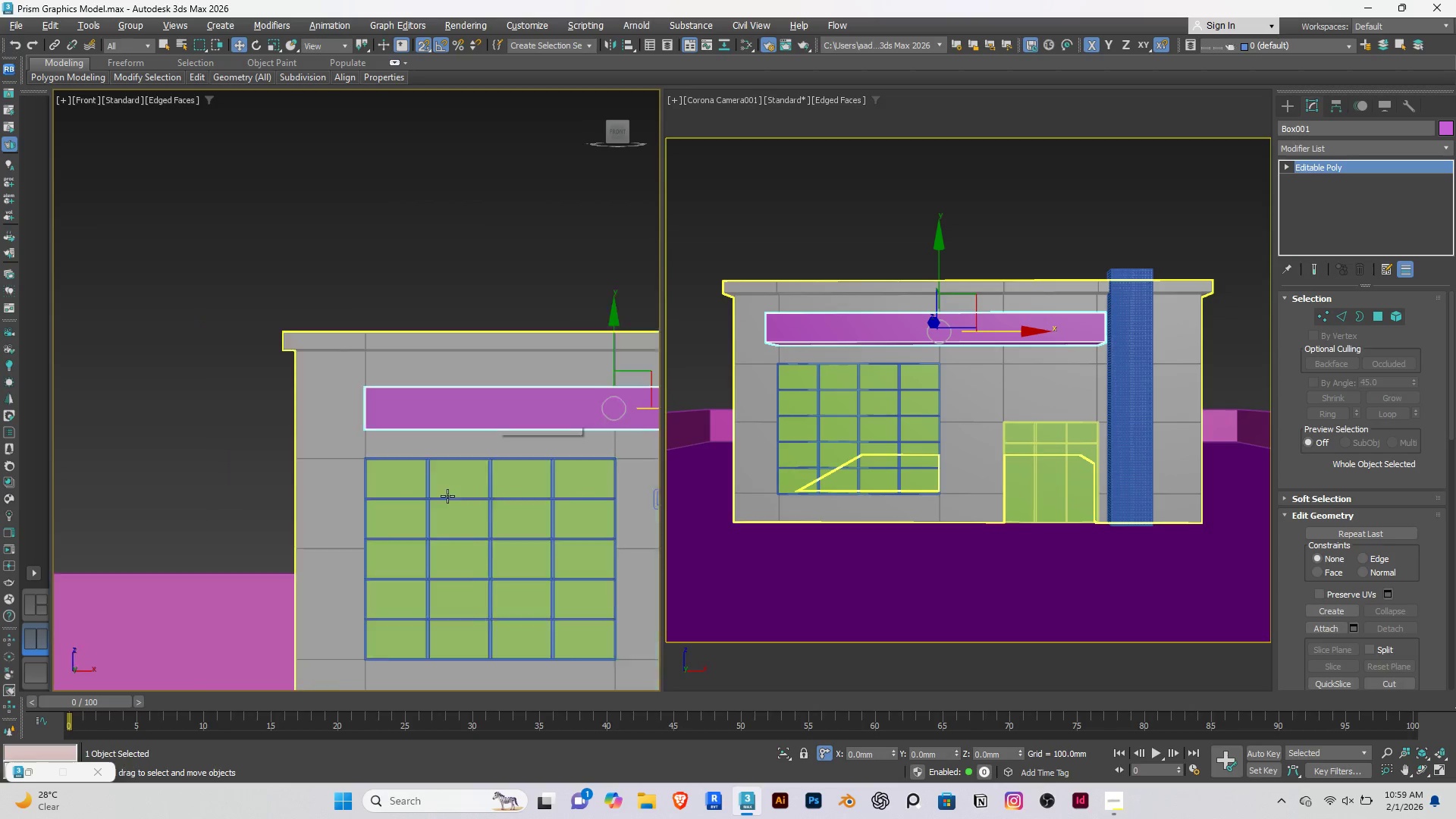 
key(S)
 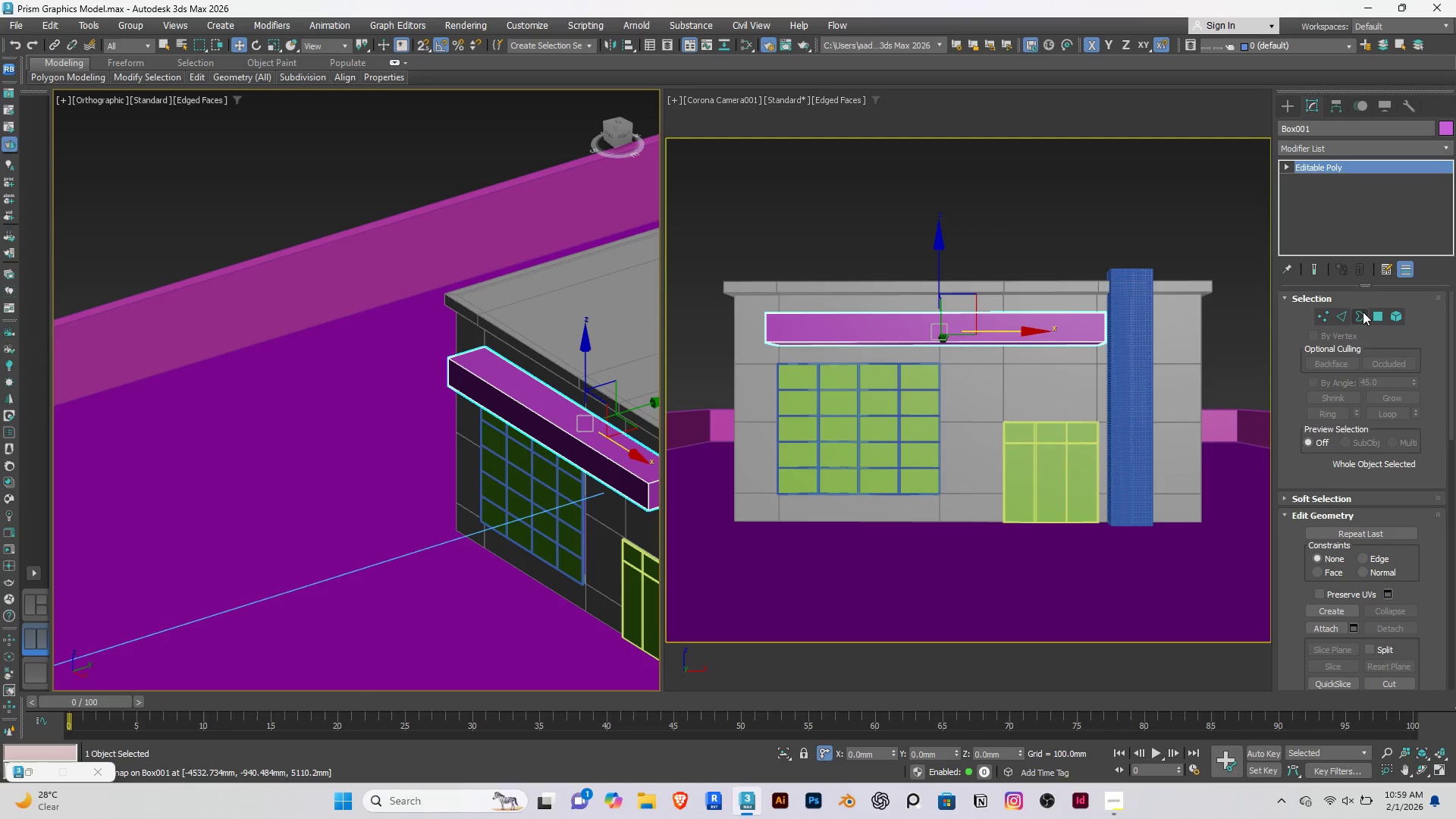 
left_click([1375, 315])
 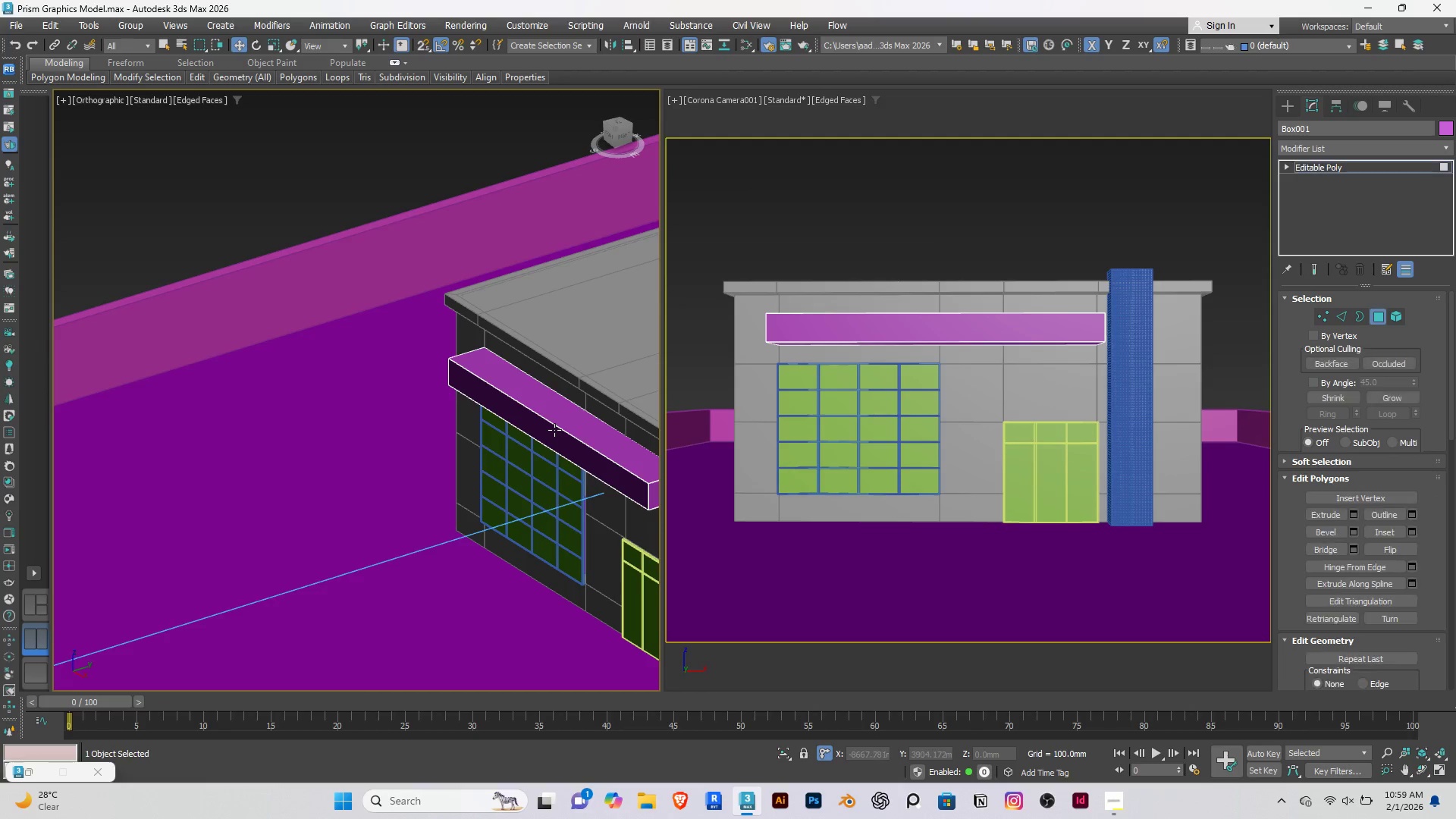 
left_click([554, 430])
 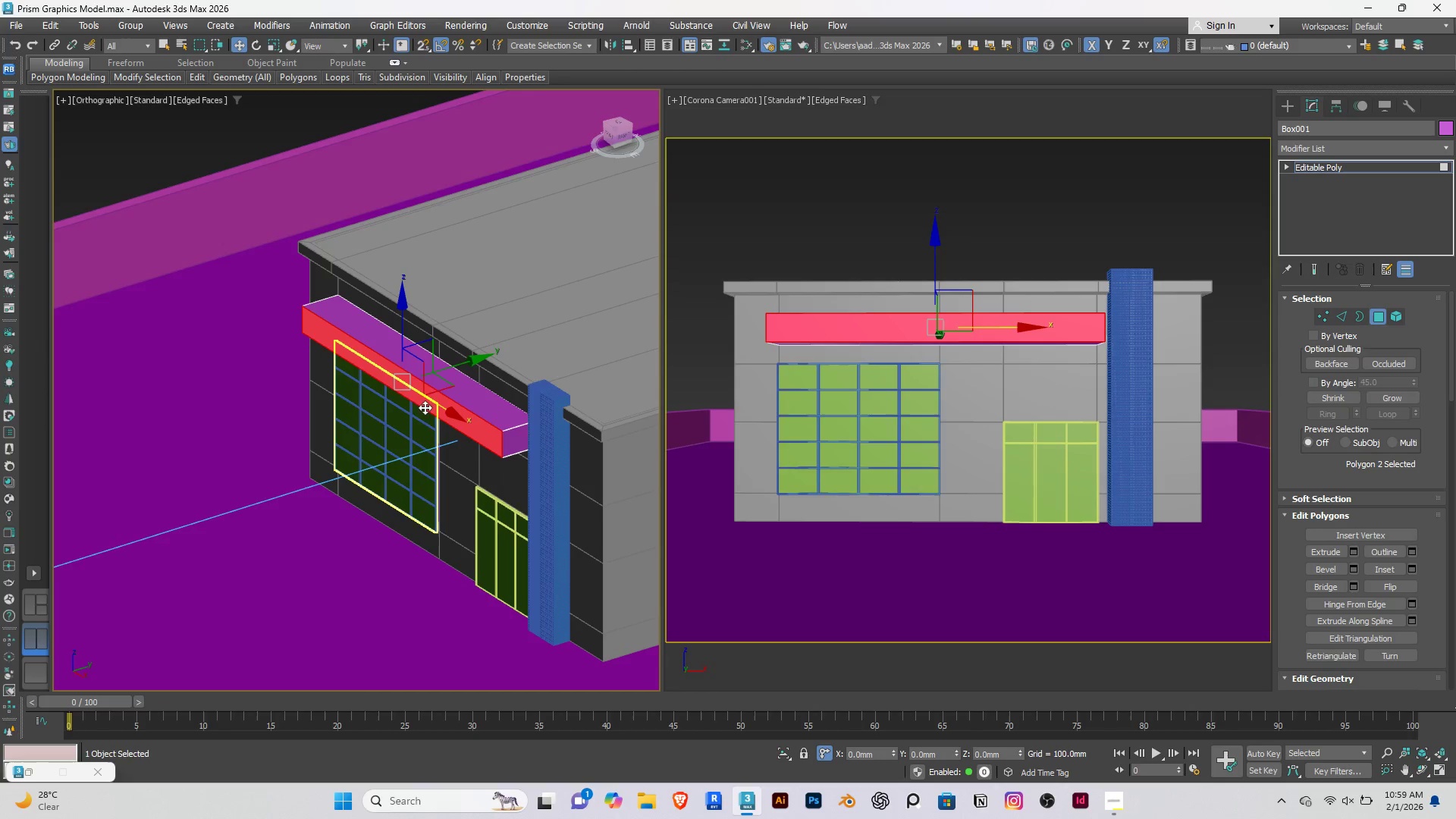 
scroll: coordinate [423, 391], scroll_direction: up, amount: 3.0
 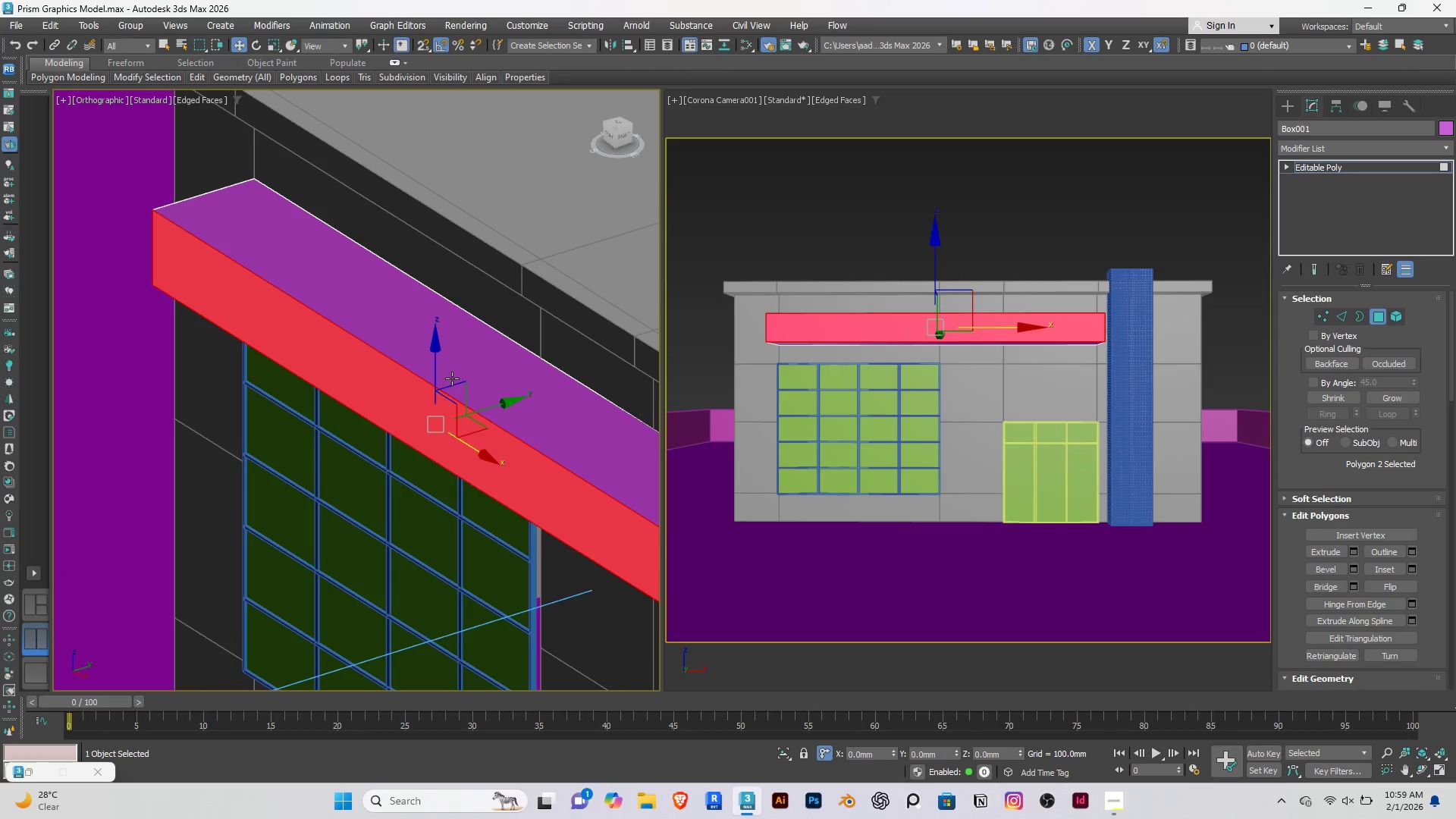 
key(S)
 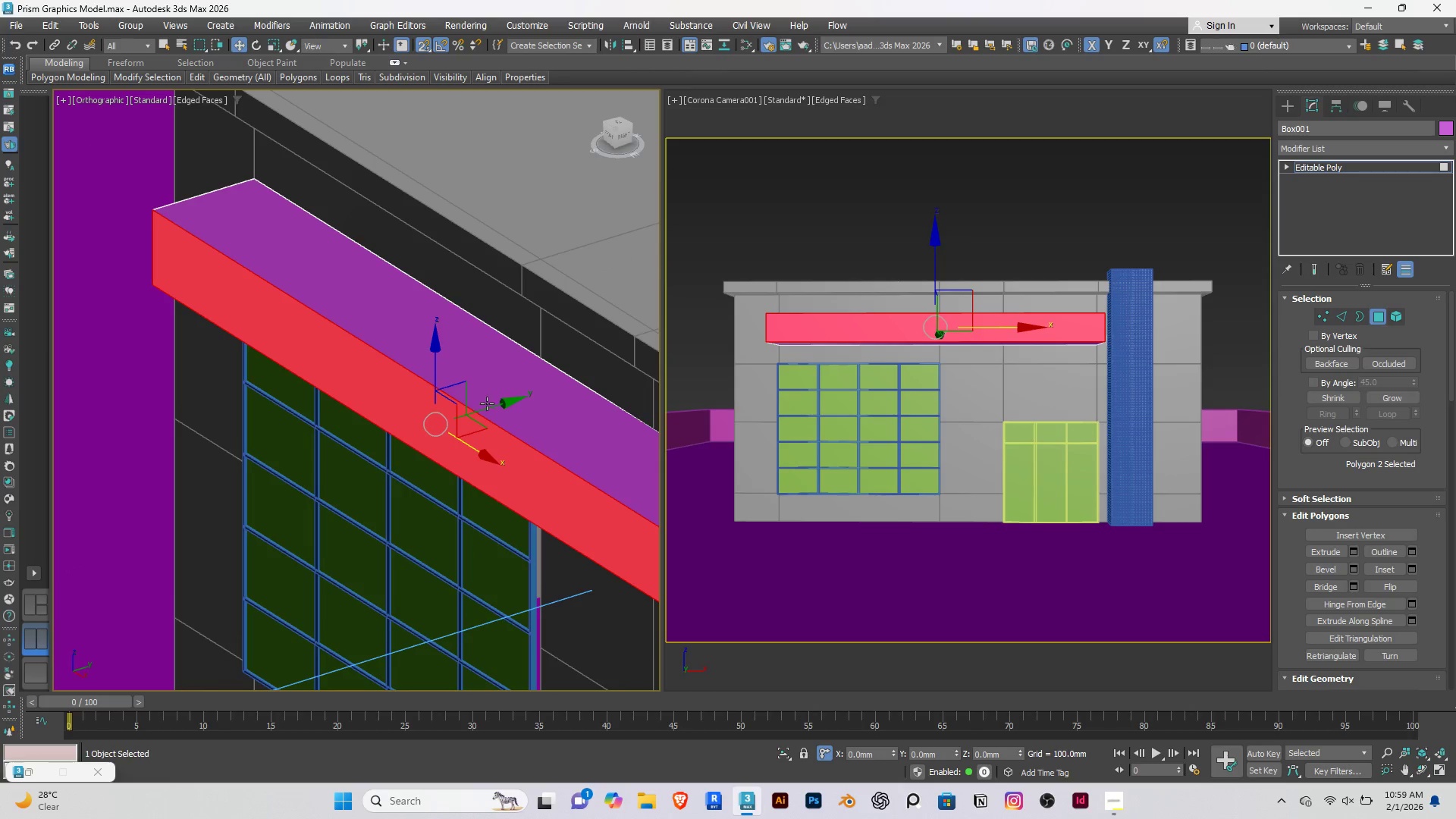 
left_click_drag(start_coordinate=[489, 407], to_coordinate=[367, 328])
 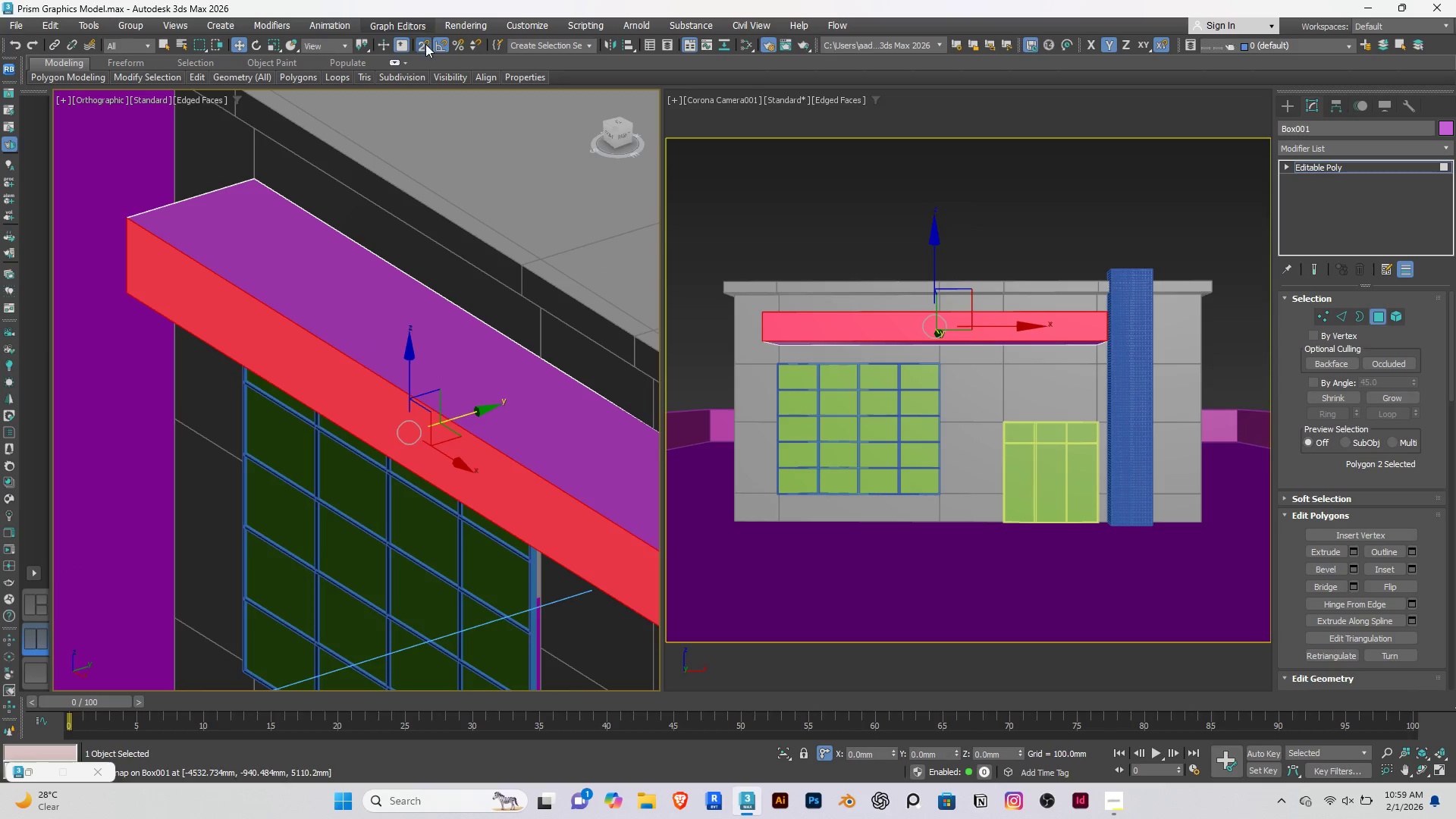 
right_click([425, 47])
 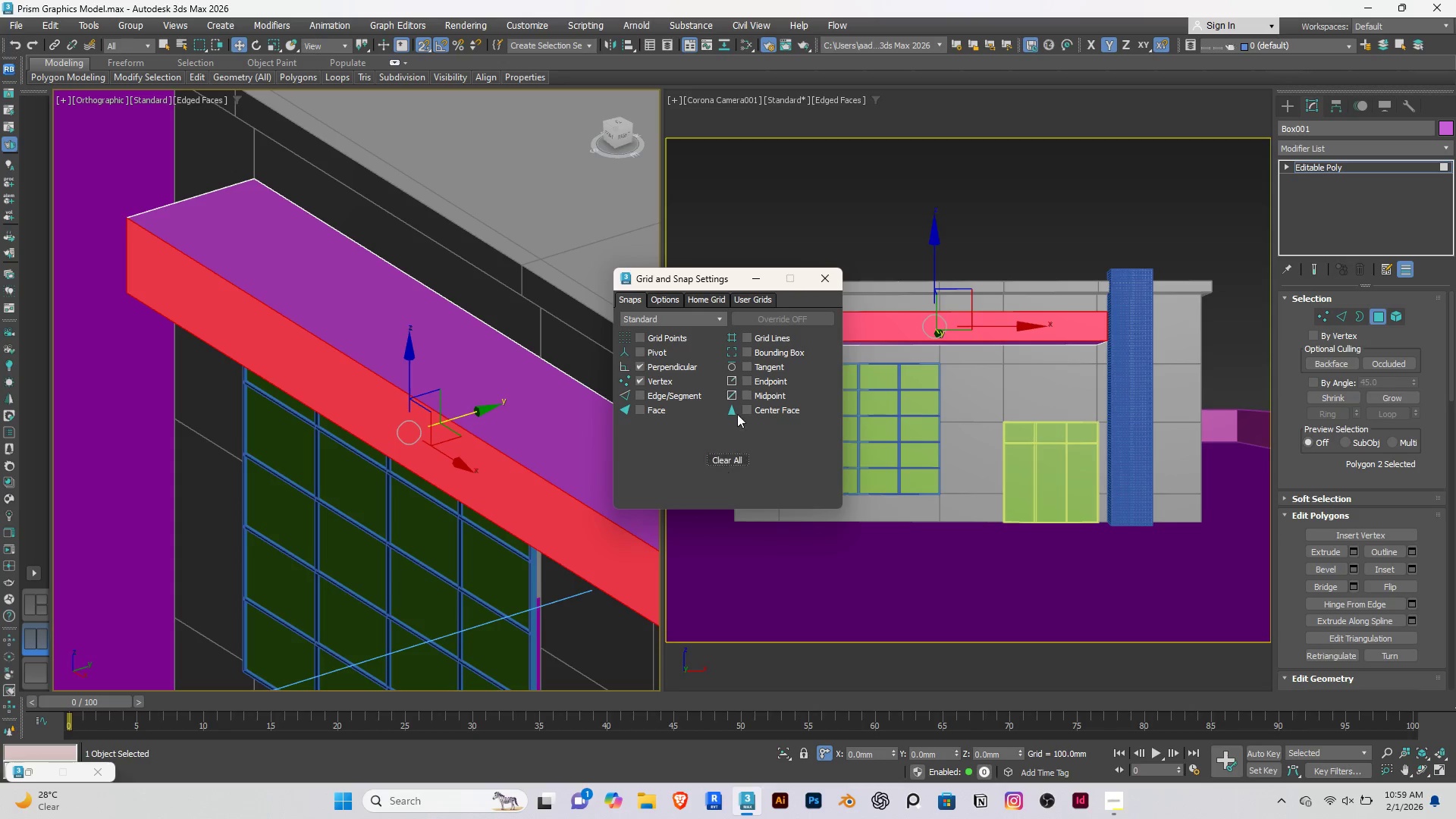 
left_click([817, 274])
 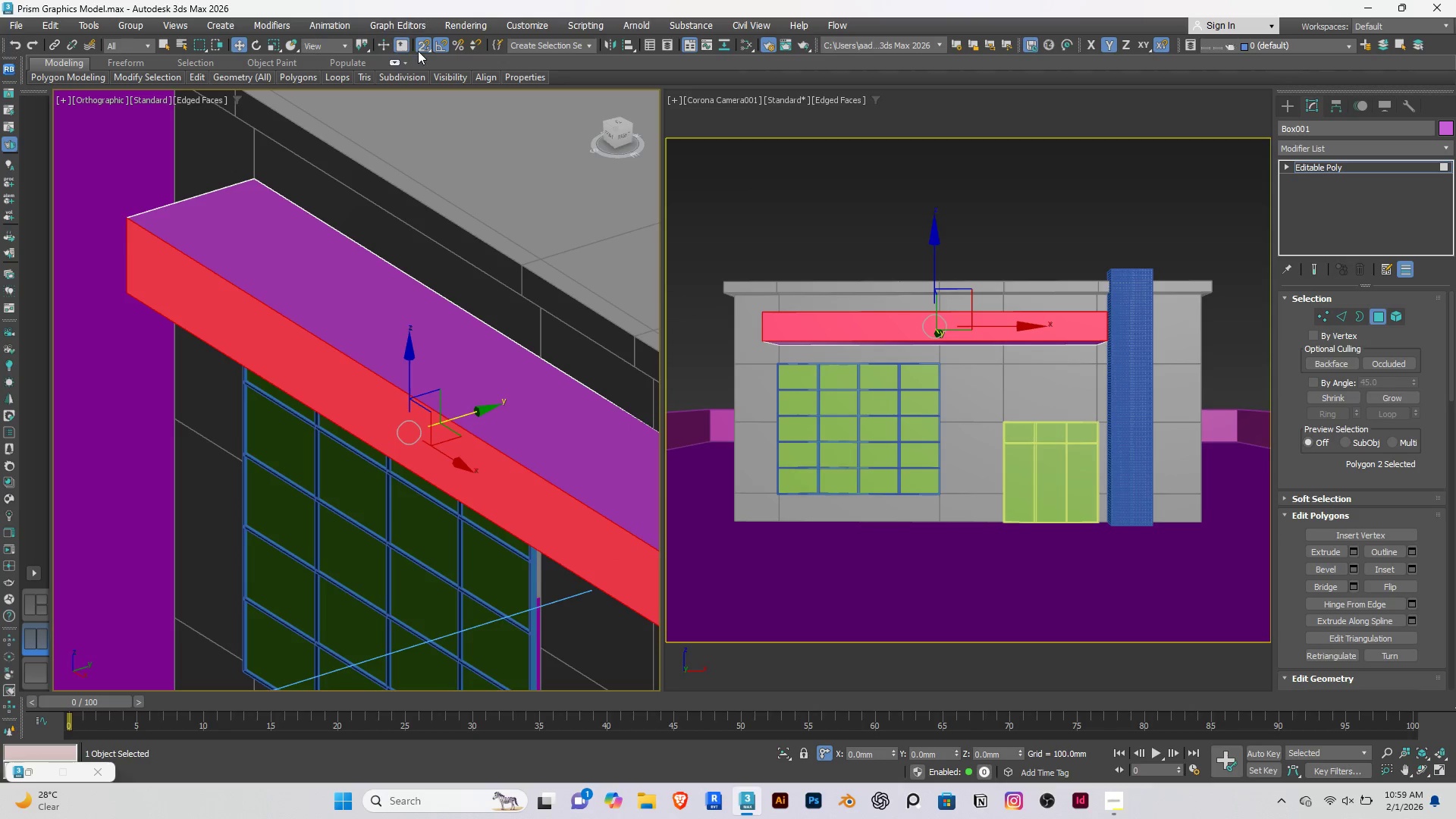 
left_click_drag(start_coordinate=[419, 50], to_coordinate=[425, 96])
 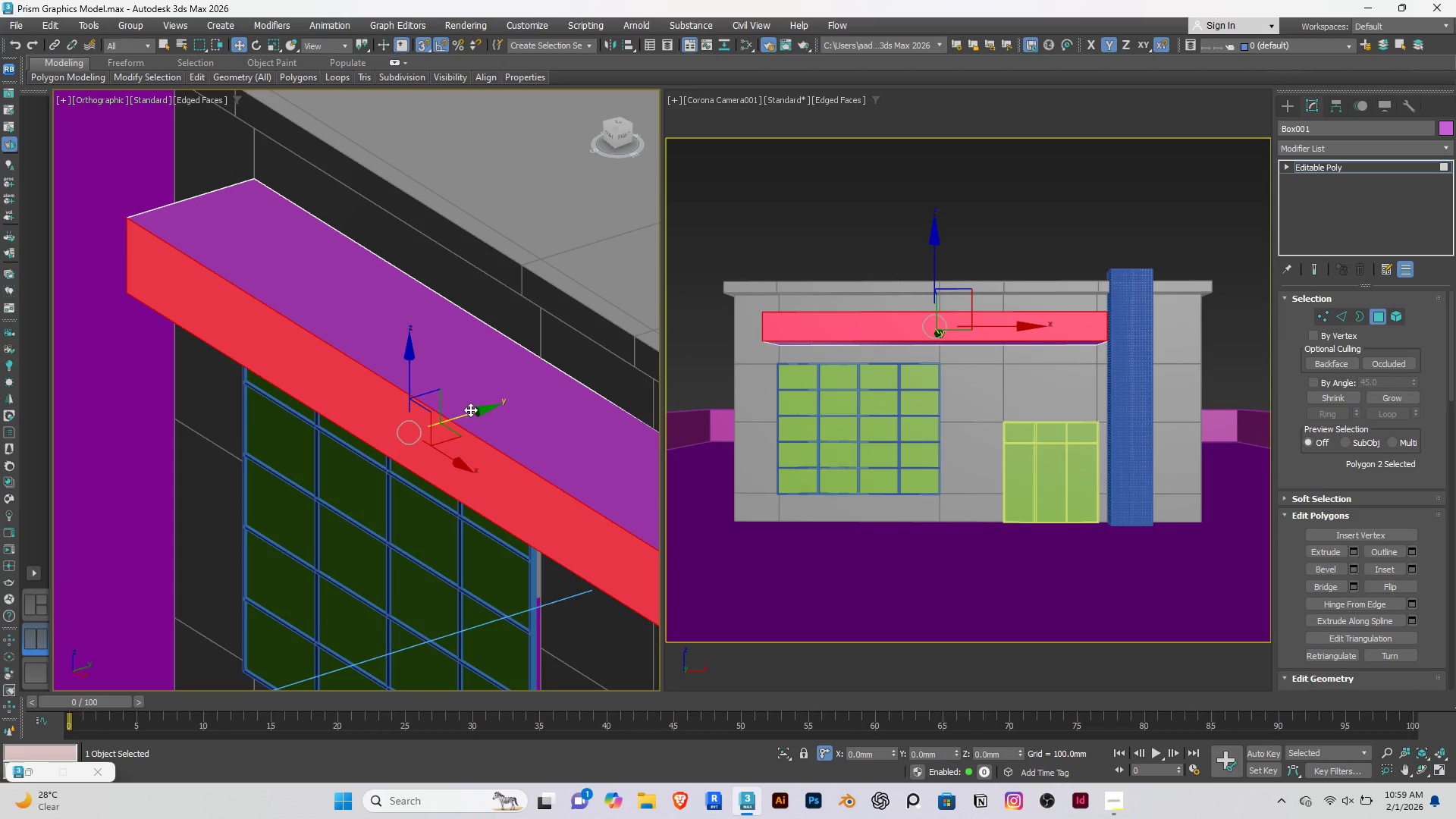 
left_click_drag(start_coordinate=[470, 412], to_coordinate=[259, 183])
 